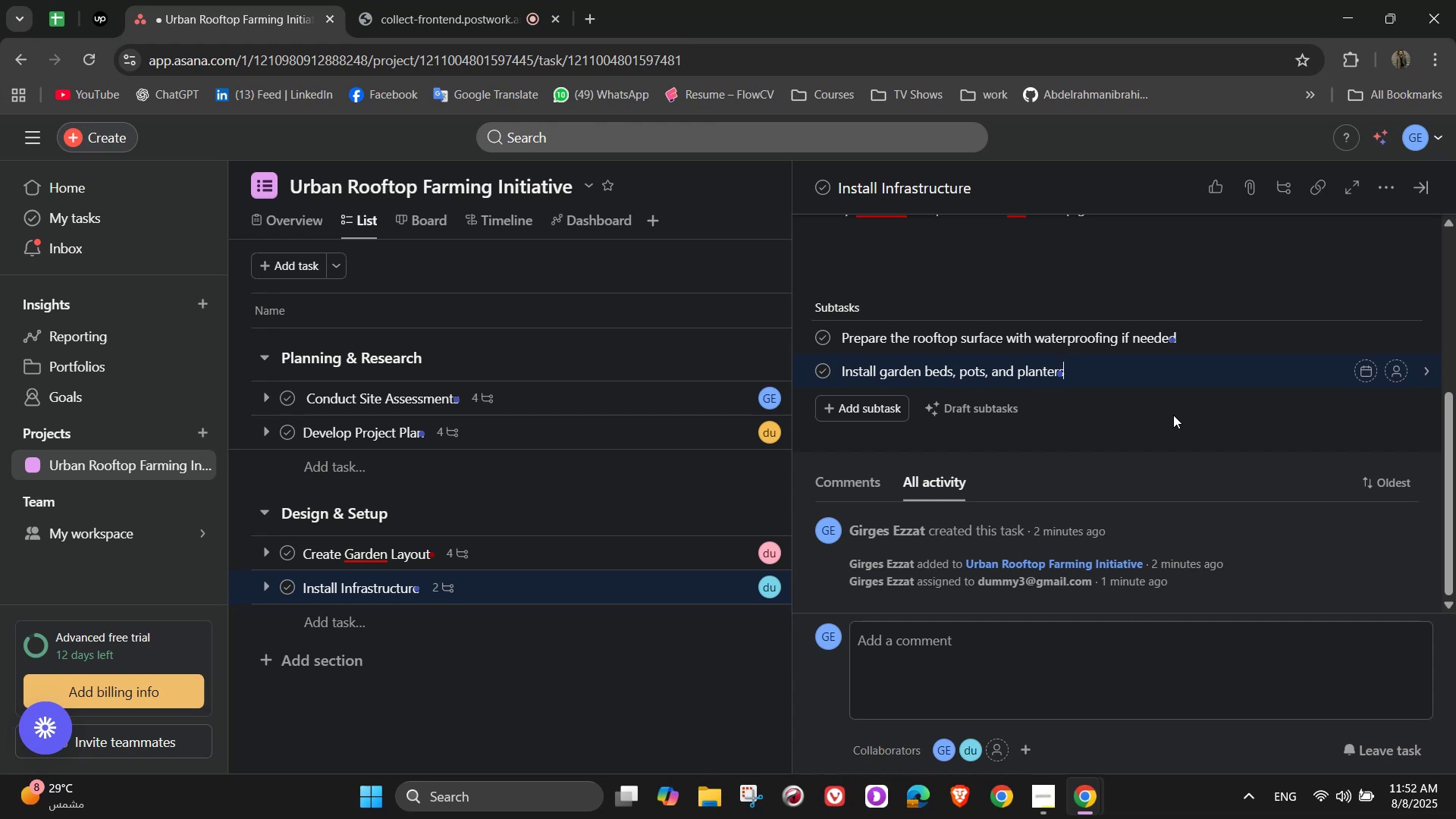 
key(Enter)
 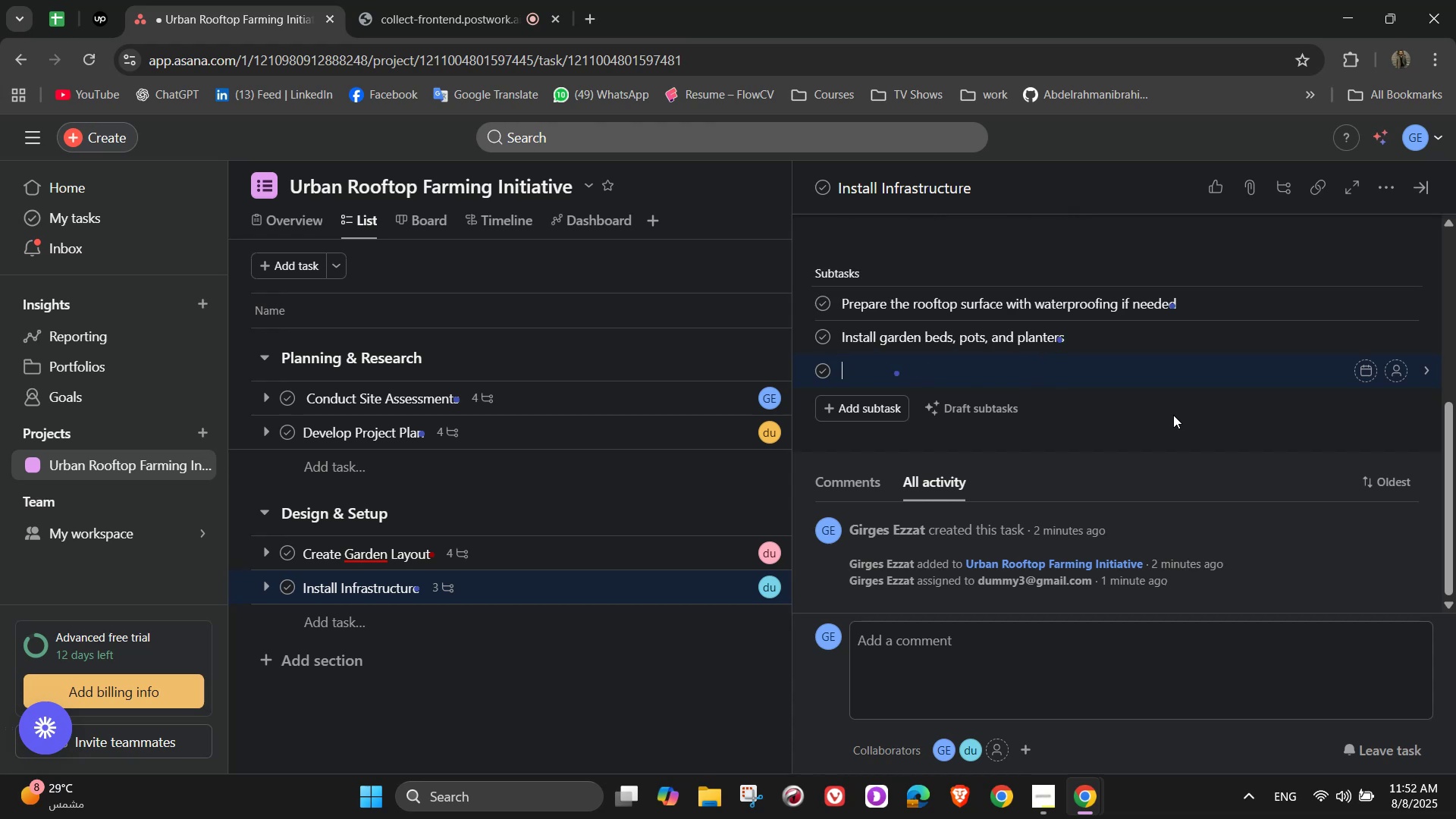 
type(Set up irrigation and)
 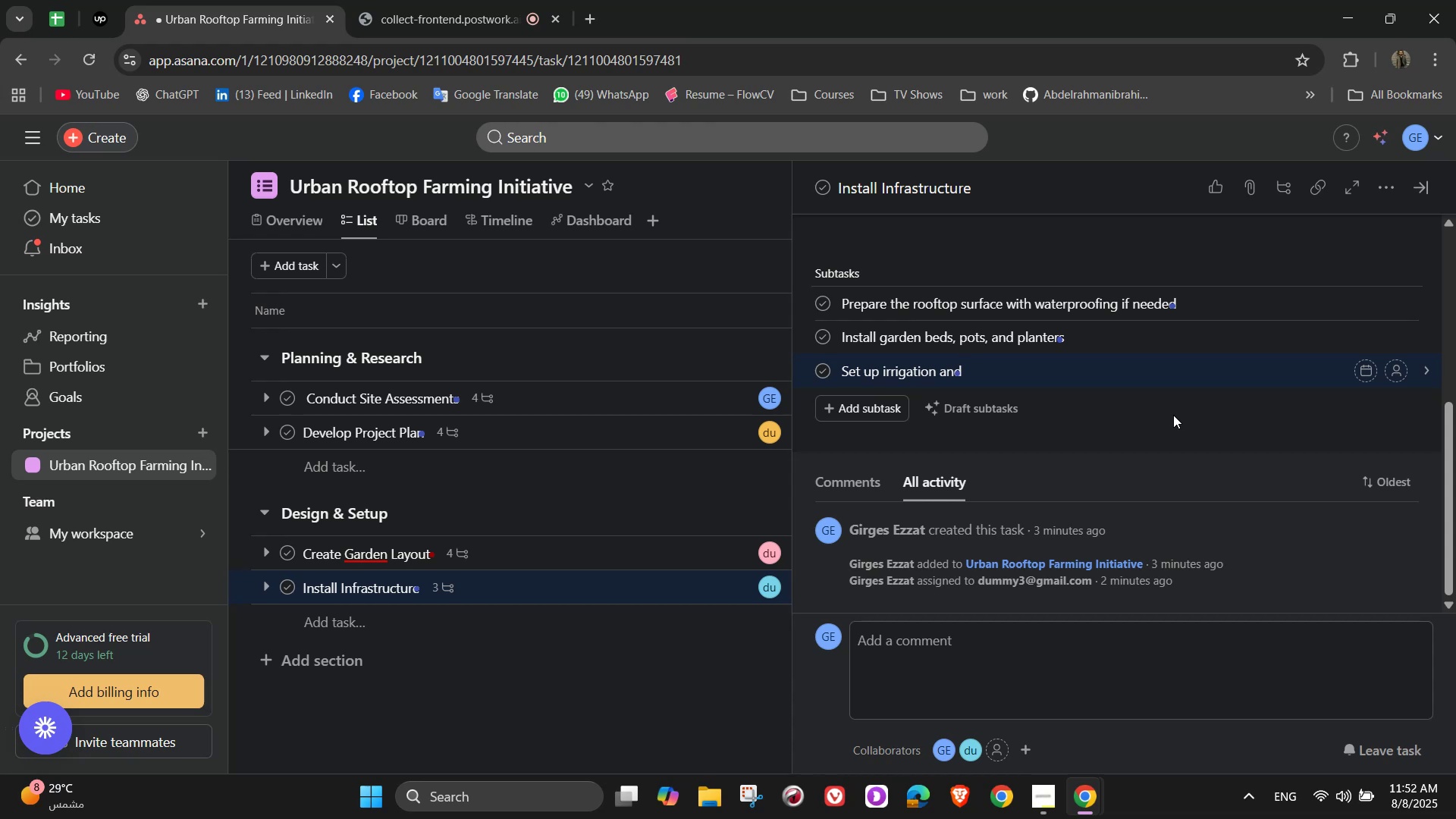 
wait(11.28)
 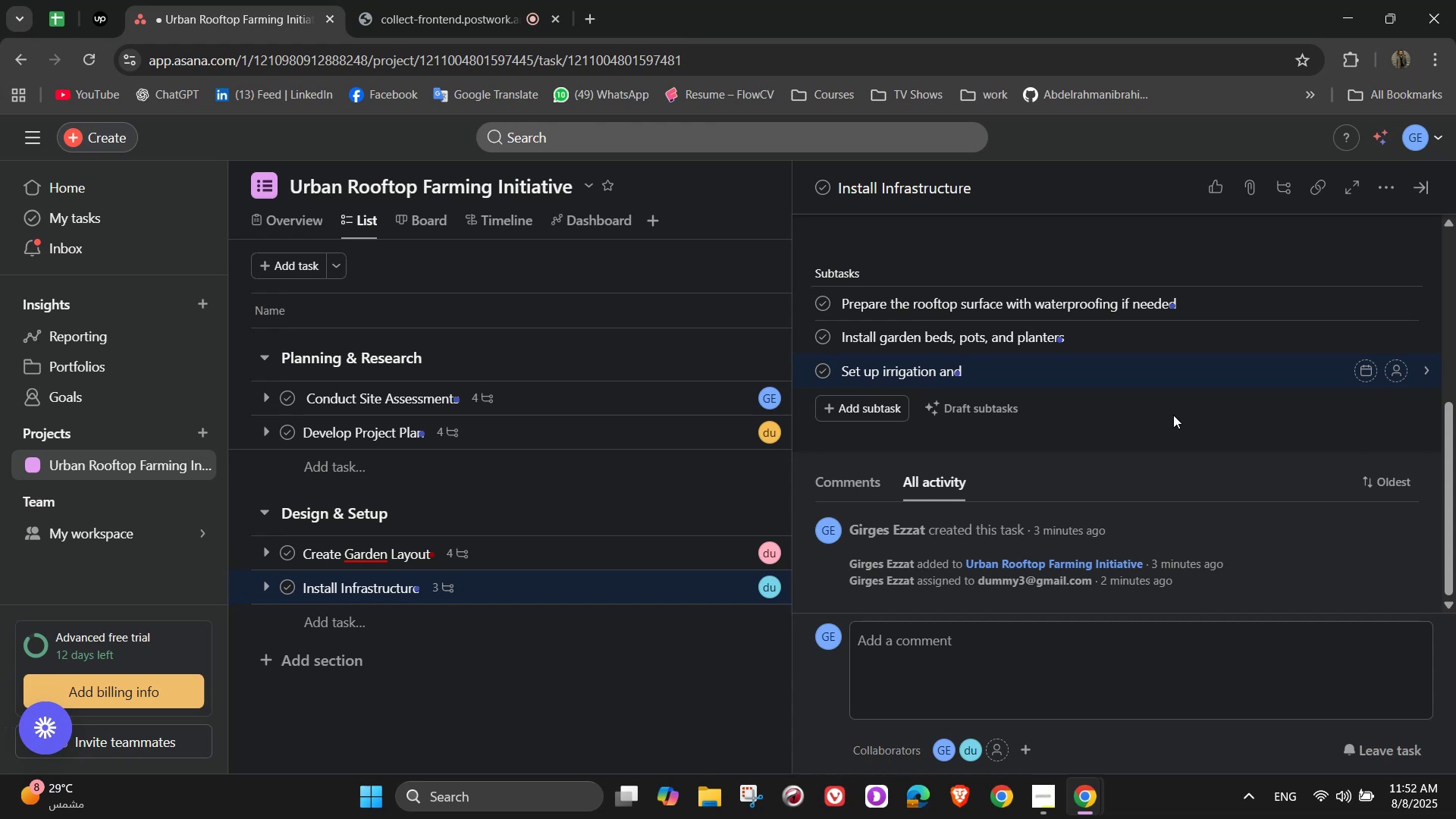 
type( drainage systems)
 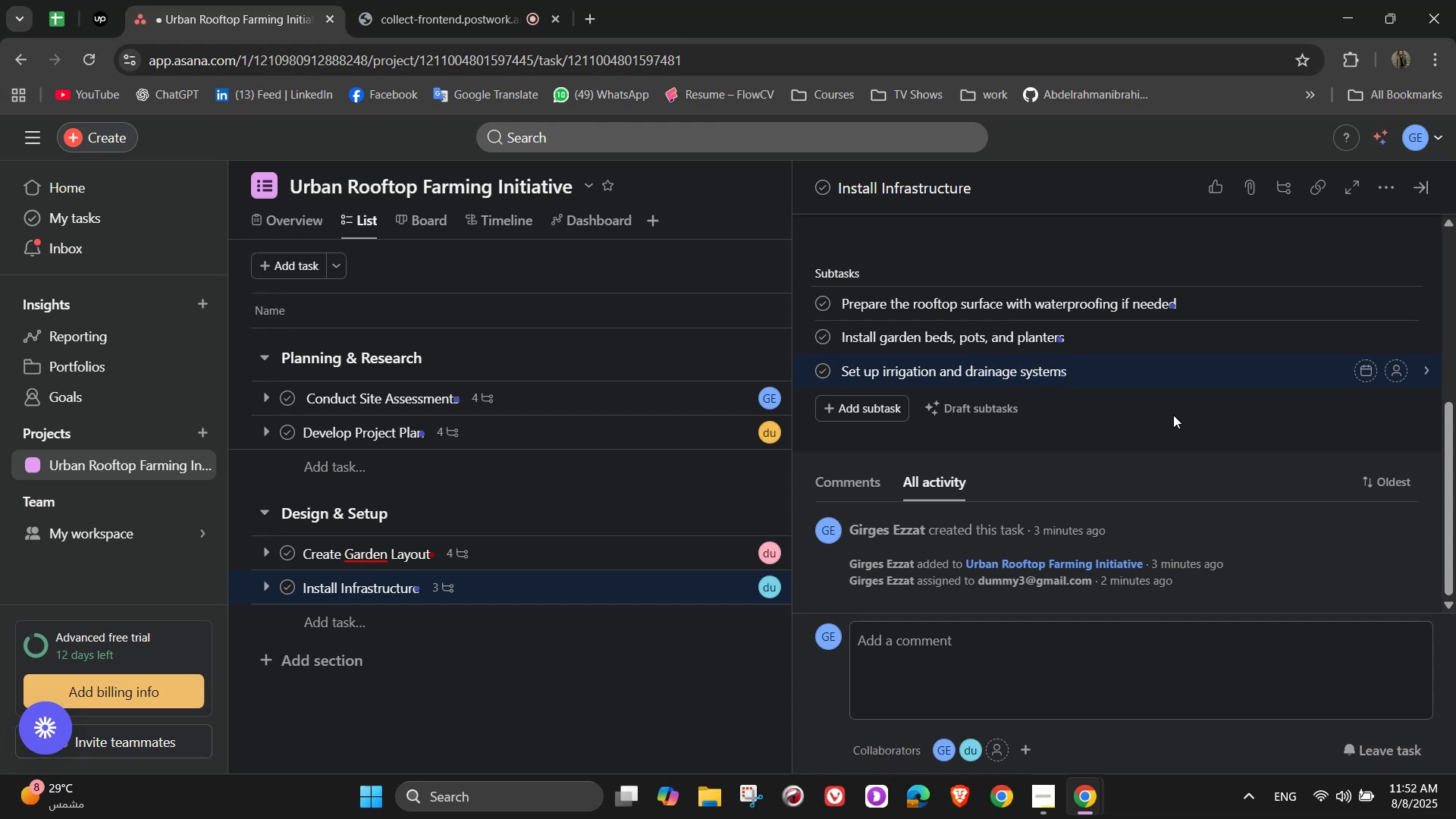 
key(Enter)
 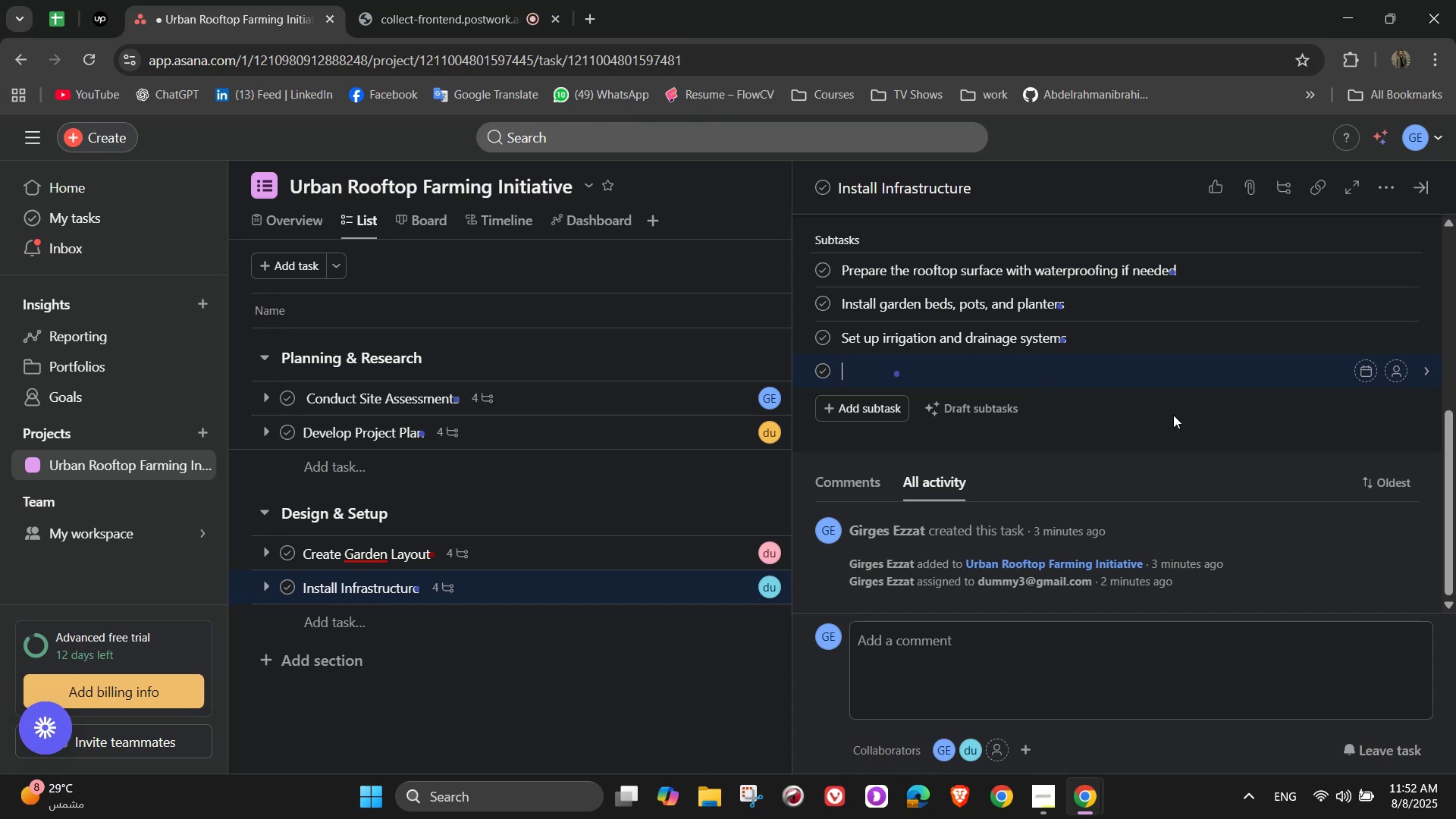 
wait(5.17)
 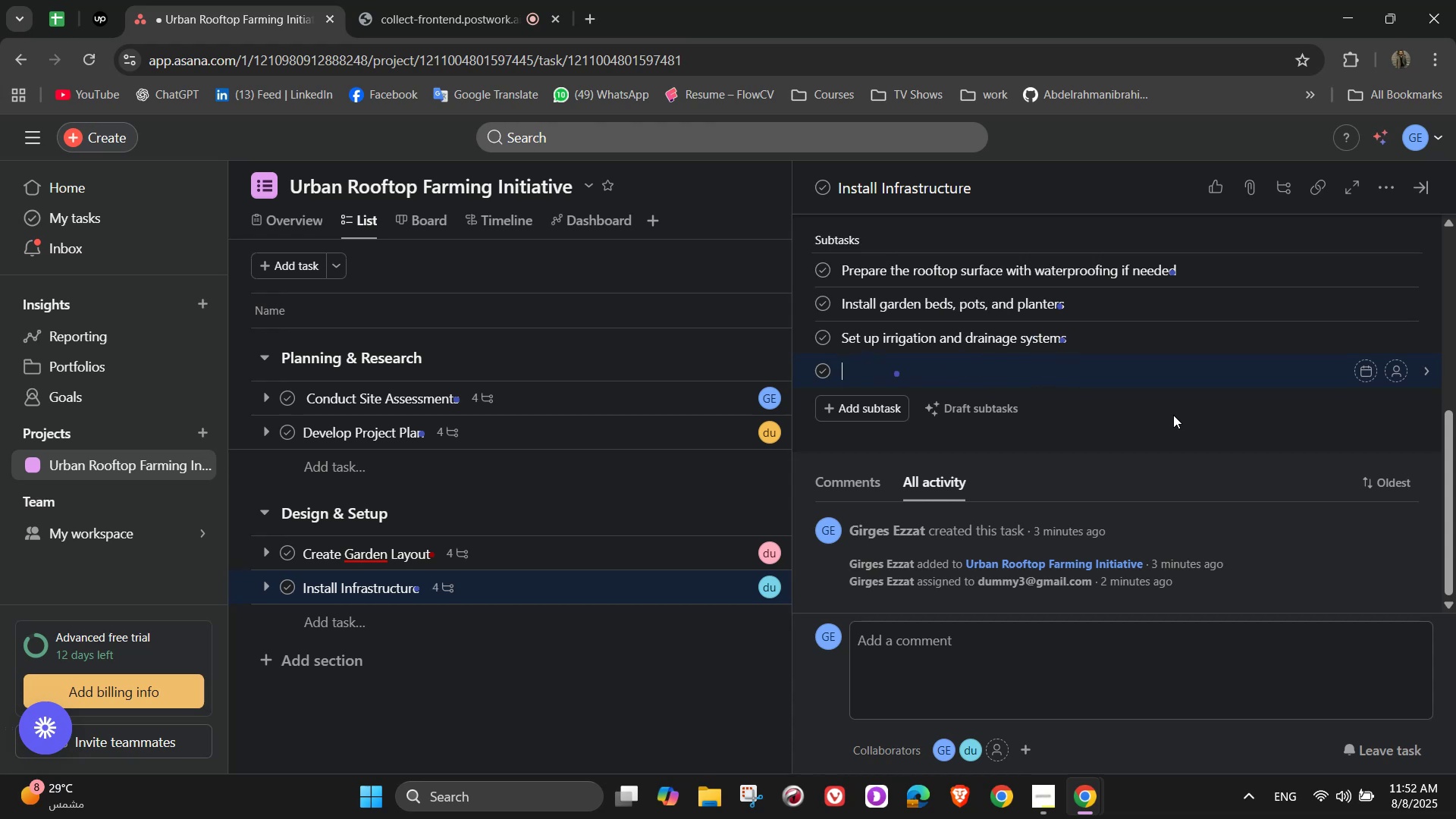 
type(Add compost bins and )
 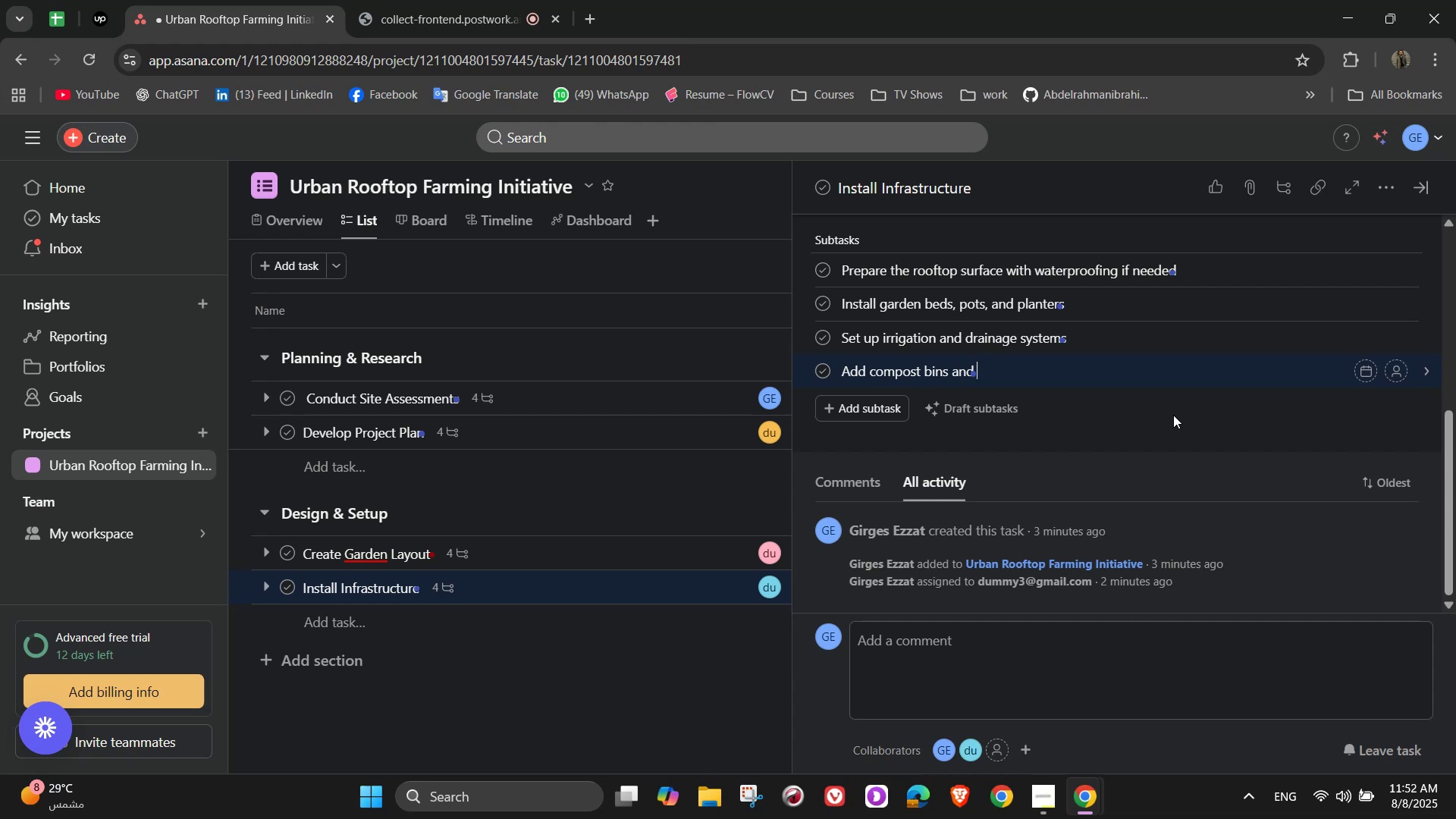 
wait(14.76)
 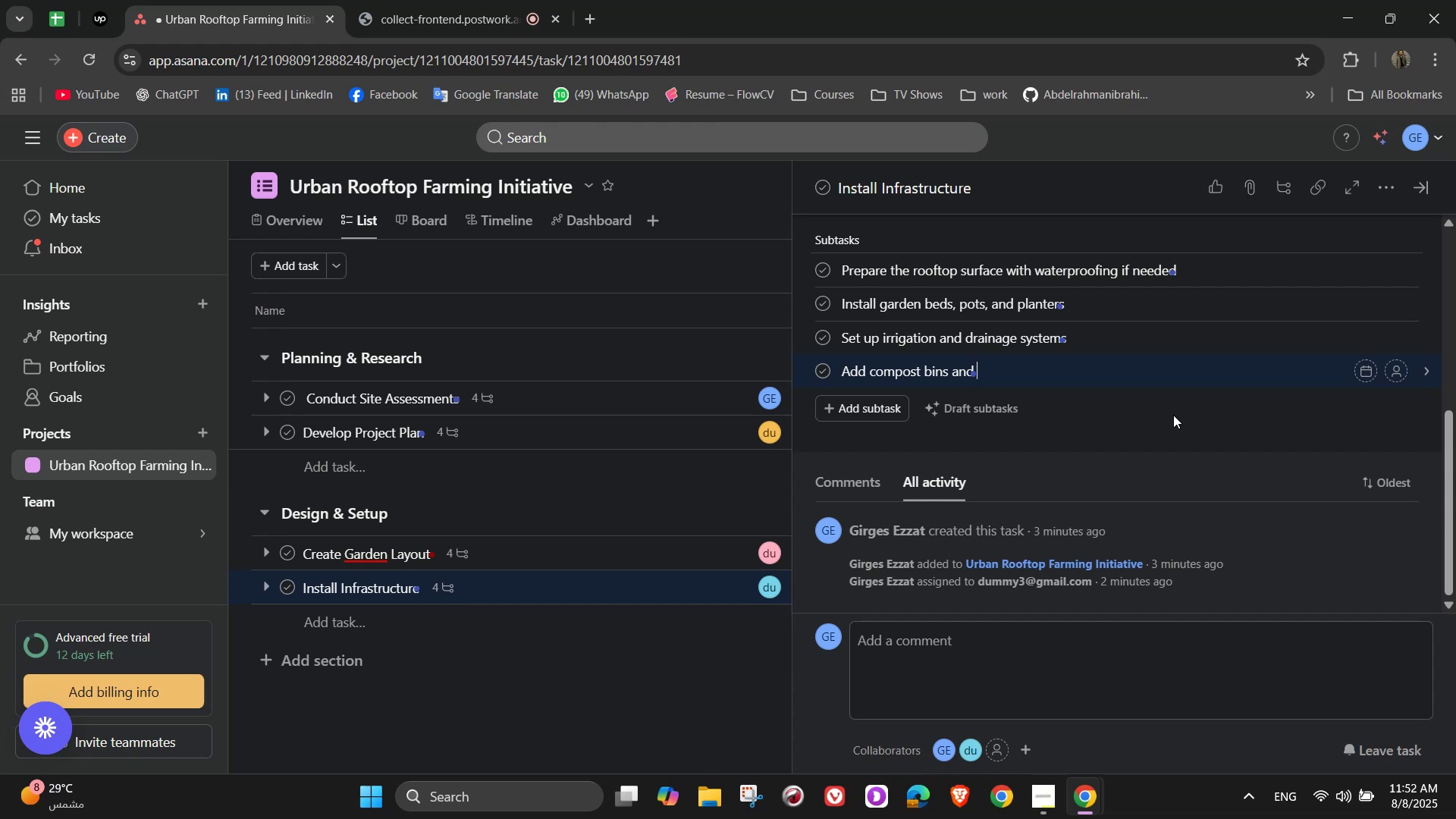 
type(storage )
 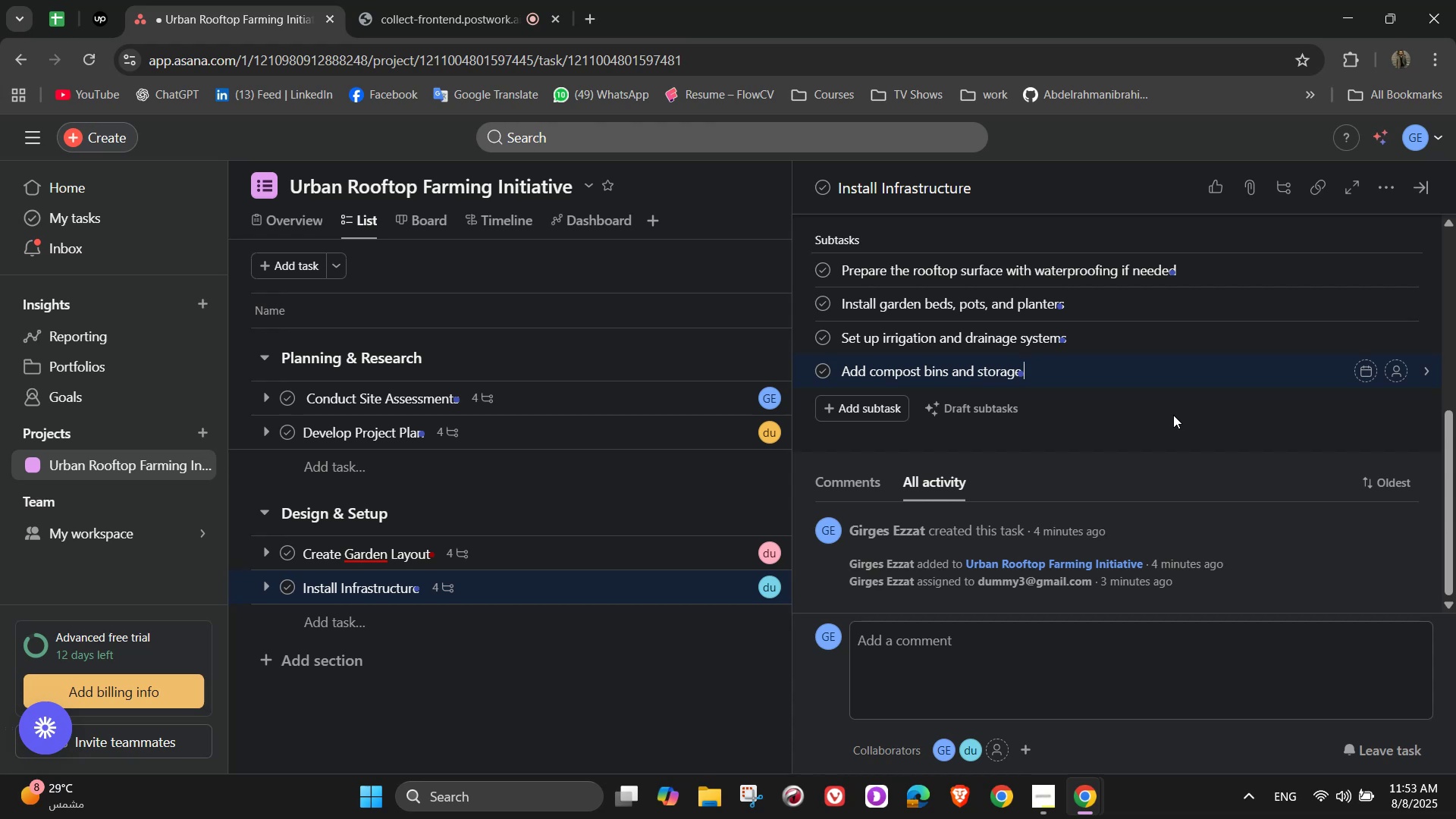 
wait(6.21)
 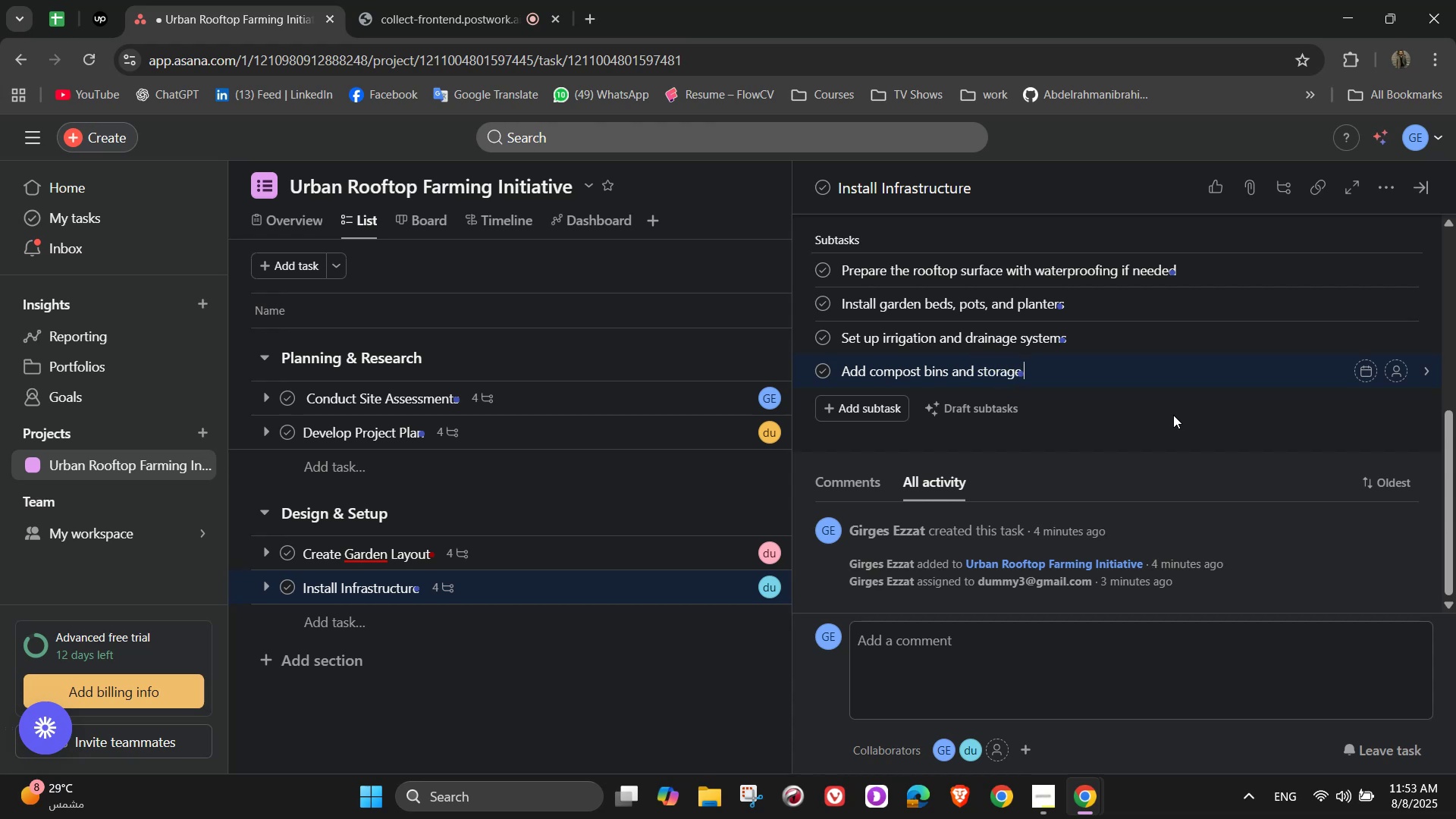 
type(areas for)
 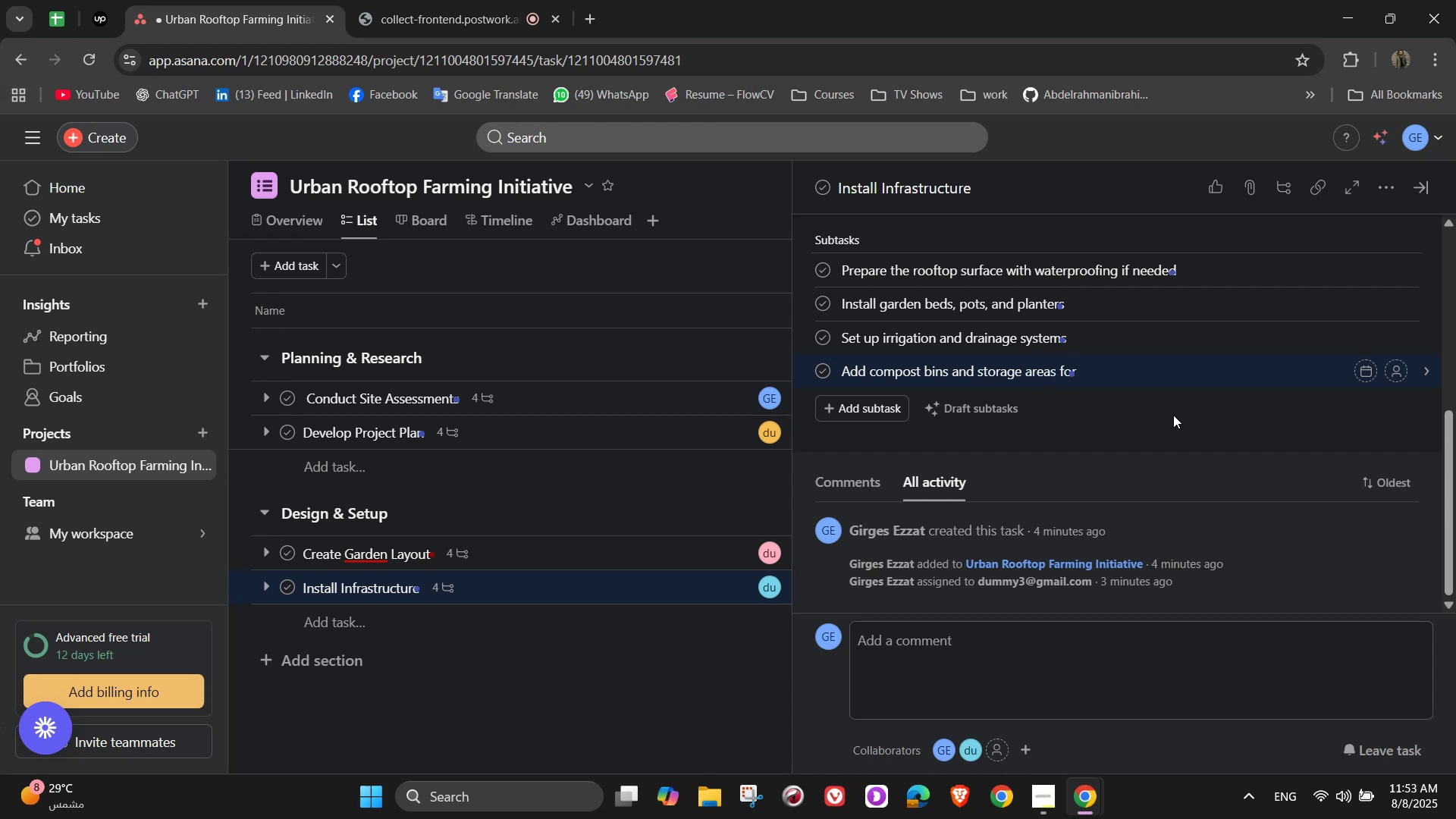 
type( tools)
 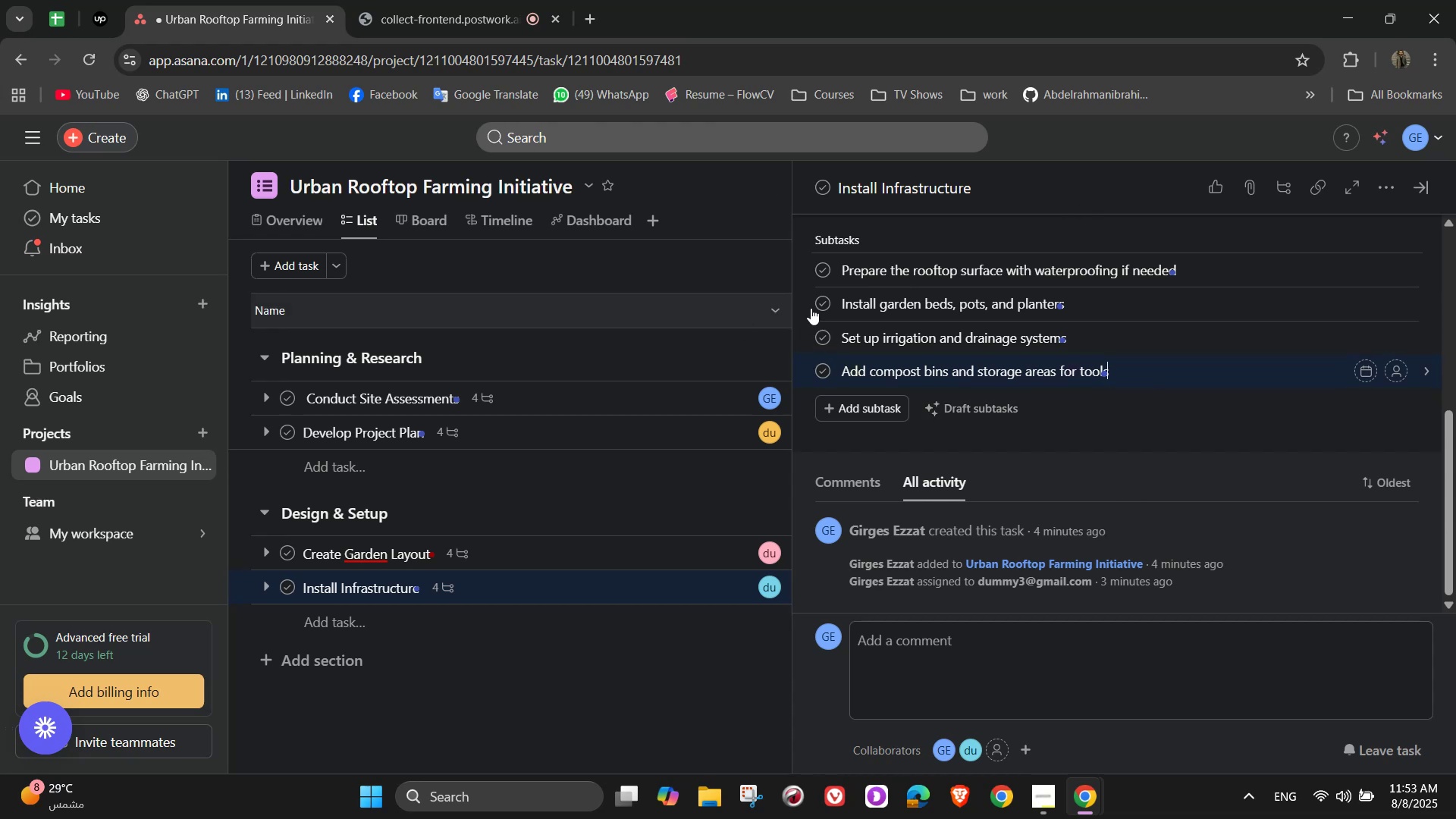 
wait(19.26)
 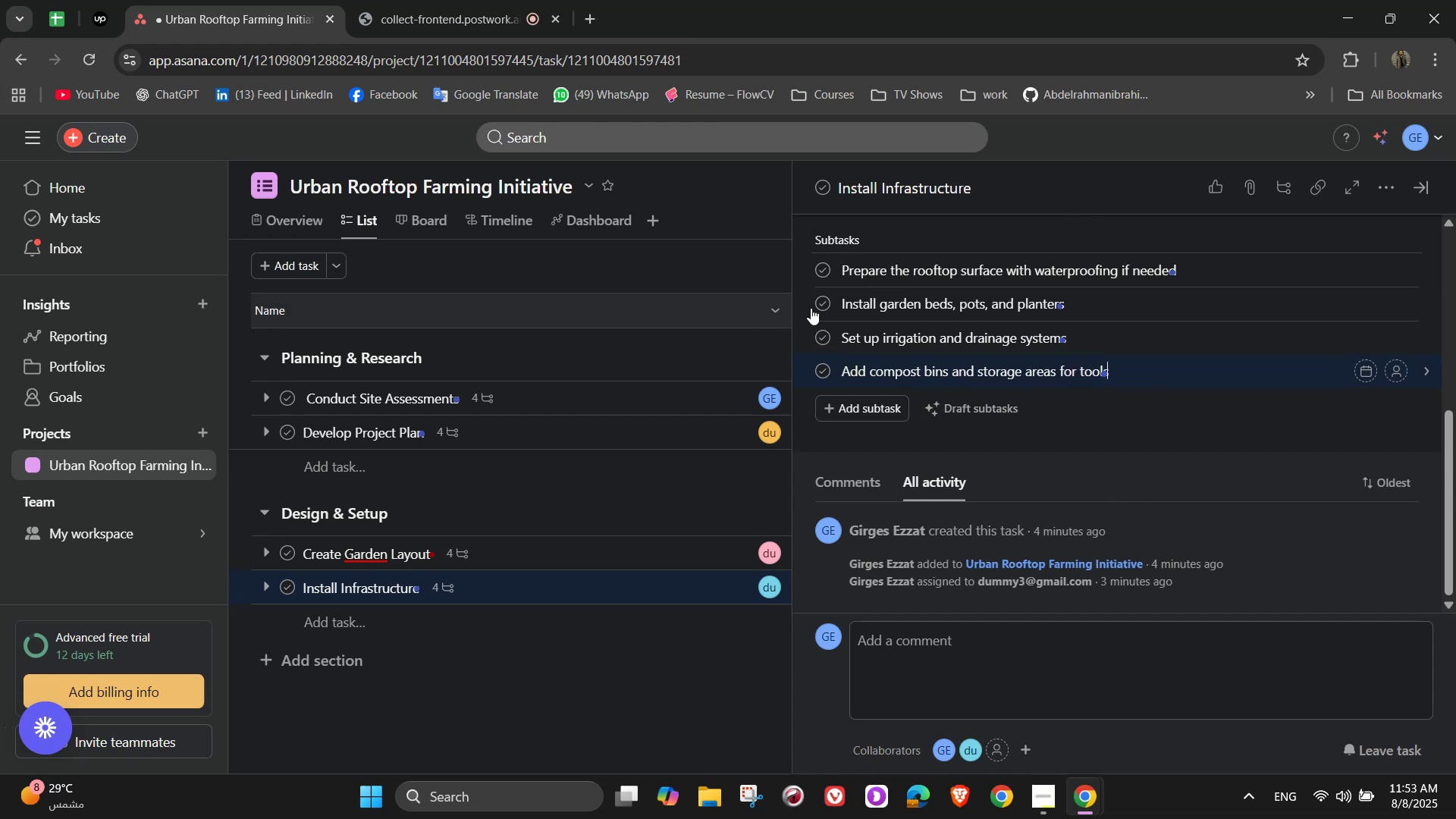 
mouse_move([1423, 206])
 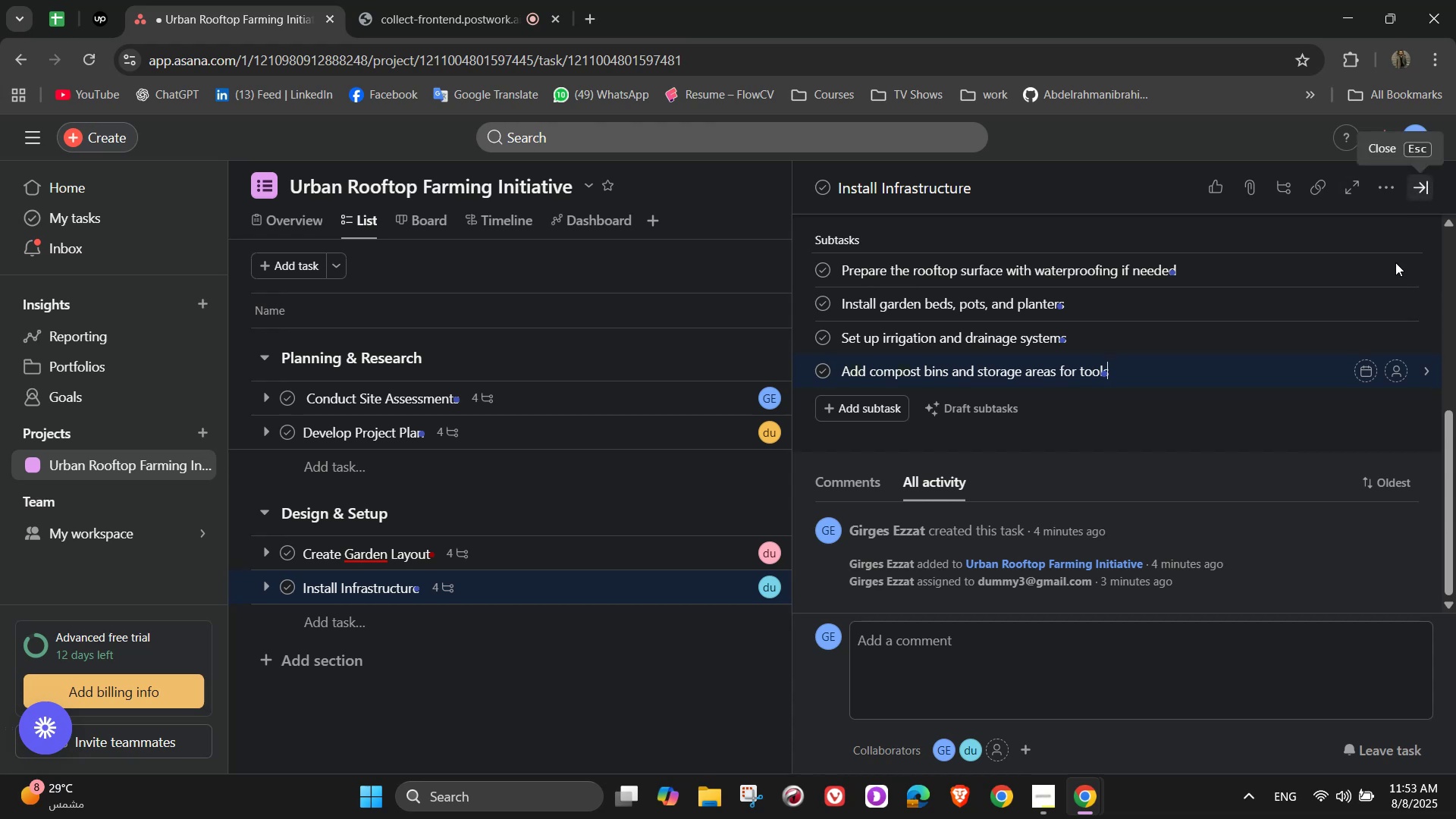 
scroll: coordinate [1376, 324], scroll_direction: up, amount: 5.0
 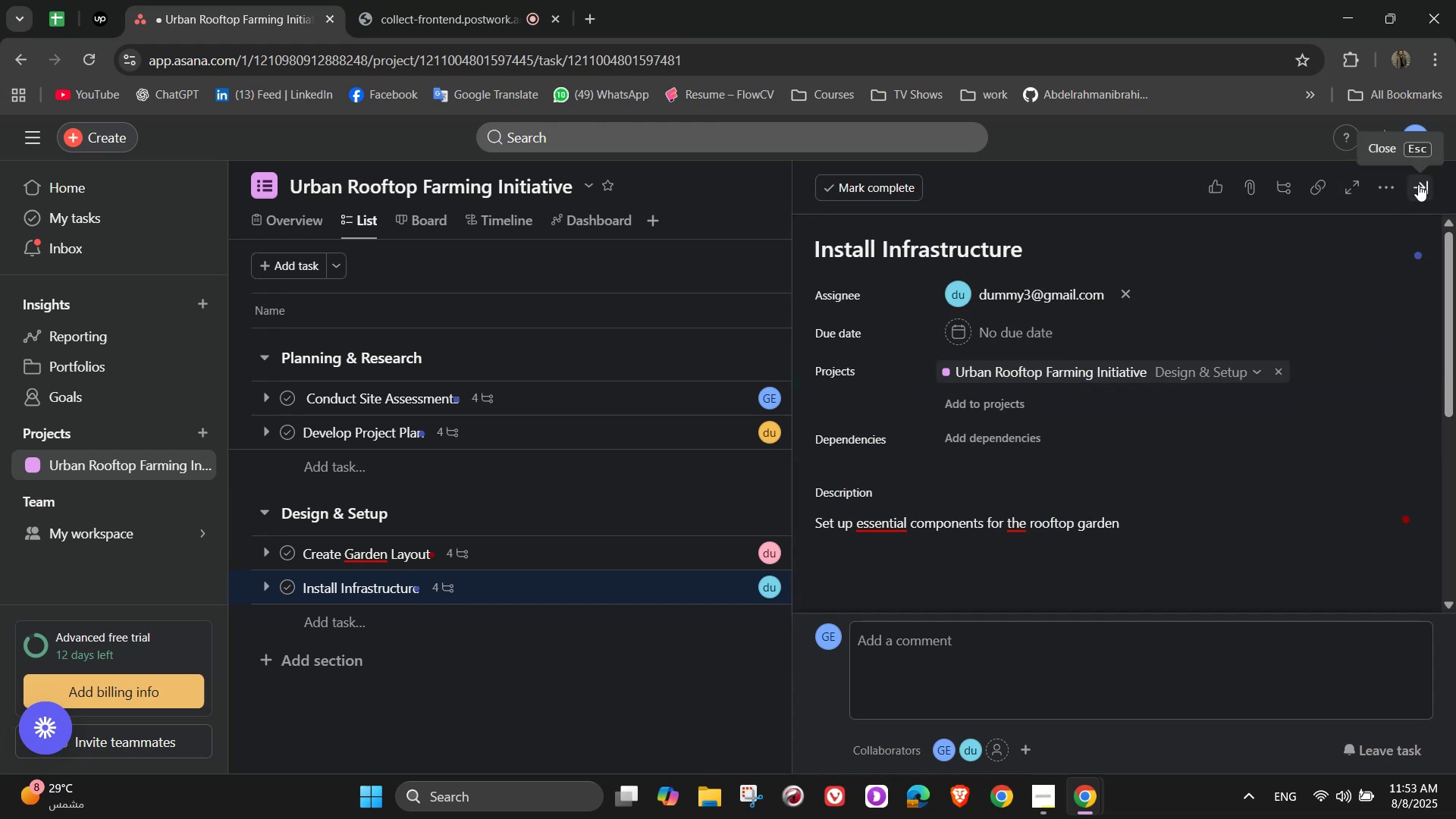 
left_click([1418, 184])
 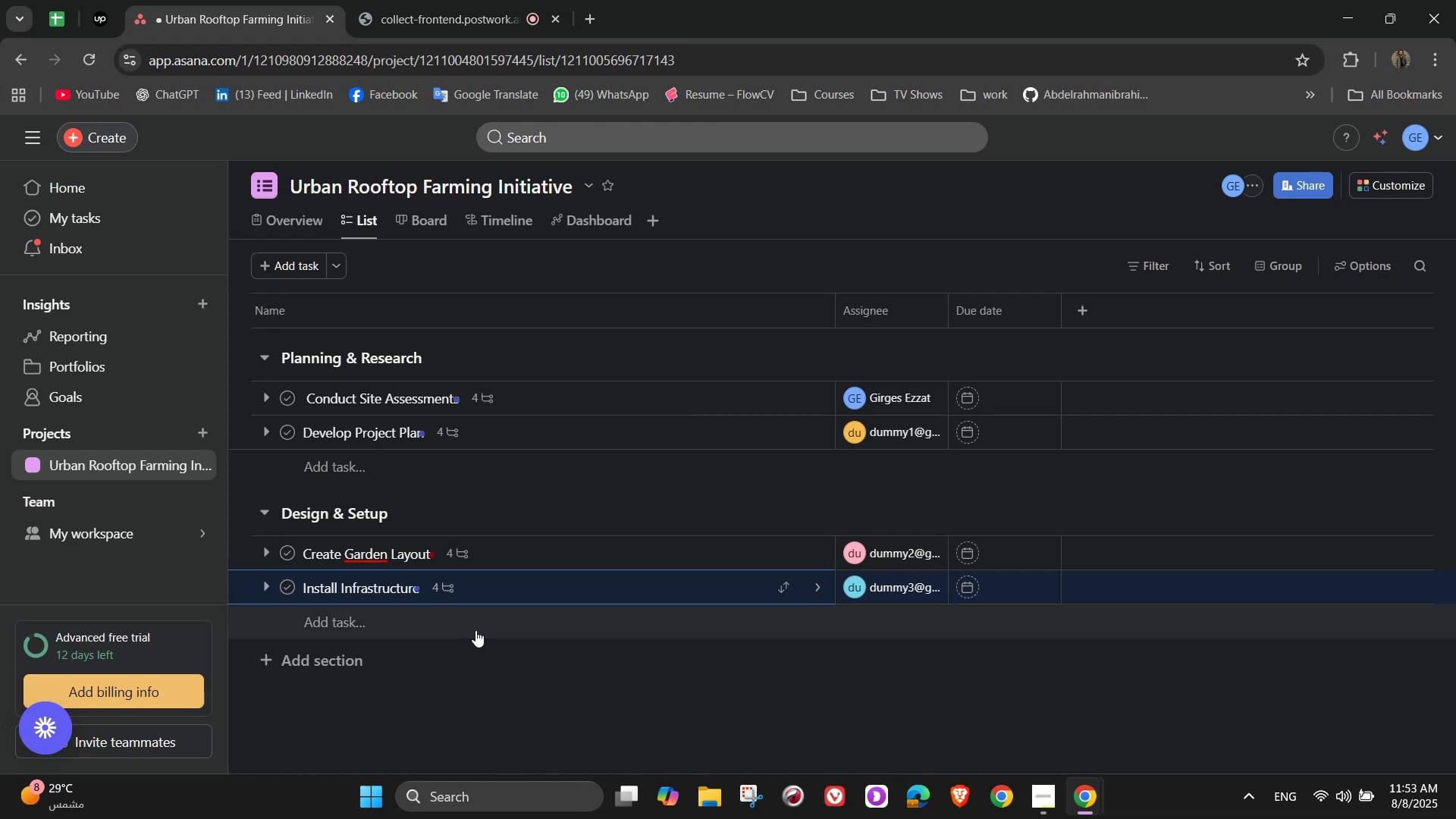 
wait(14.85)
 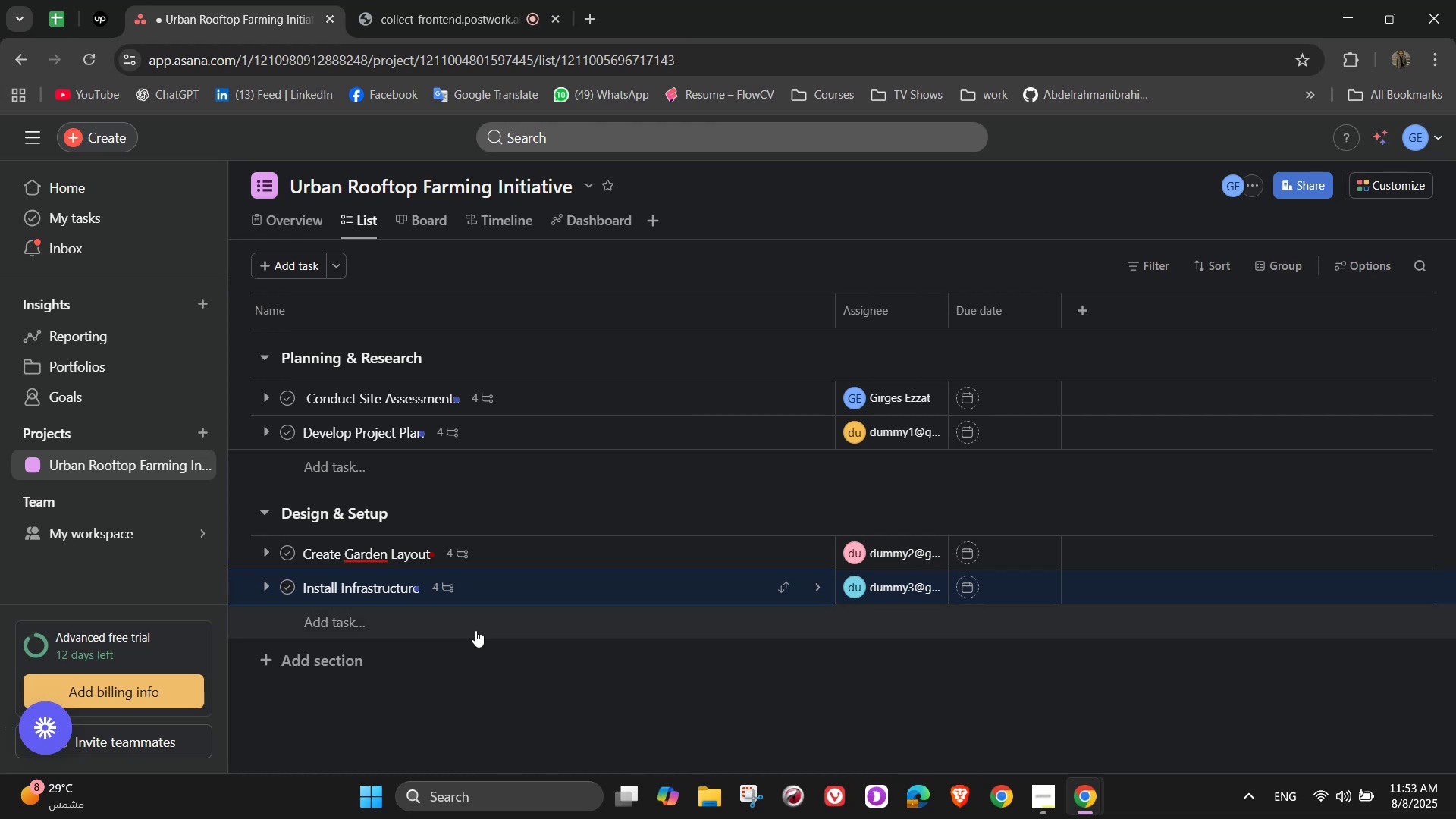 
left_click([327, 670])
 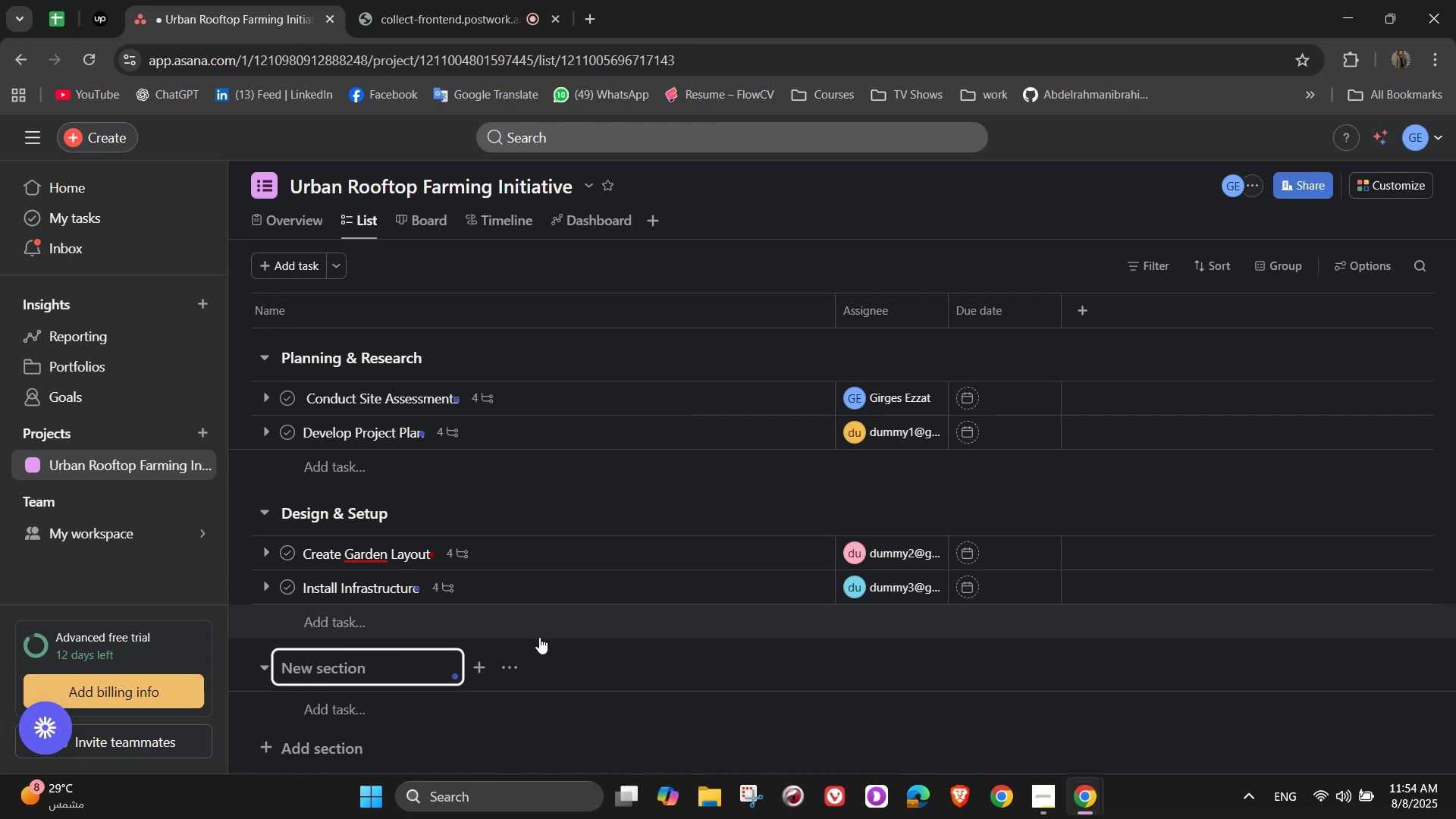 
wait(17.76)
 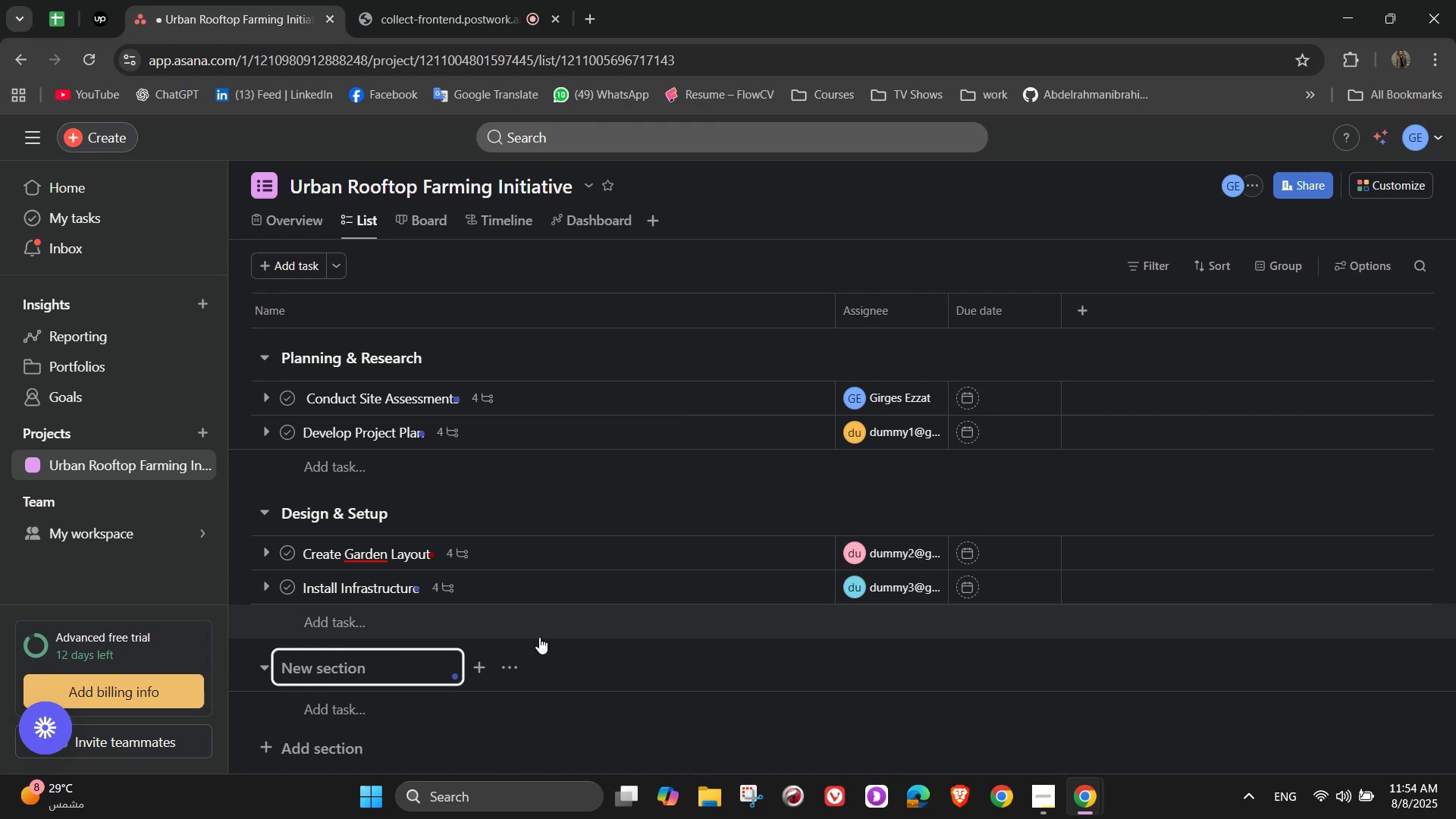 
type(Planting & Maintenace)
 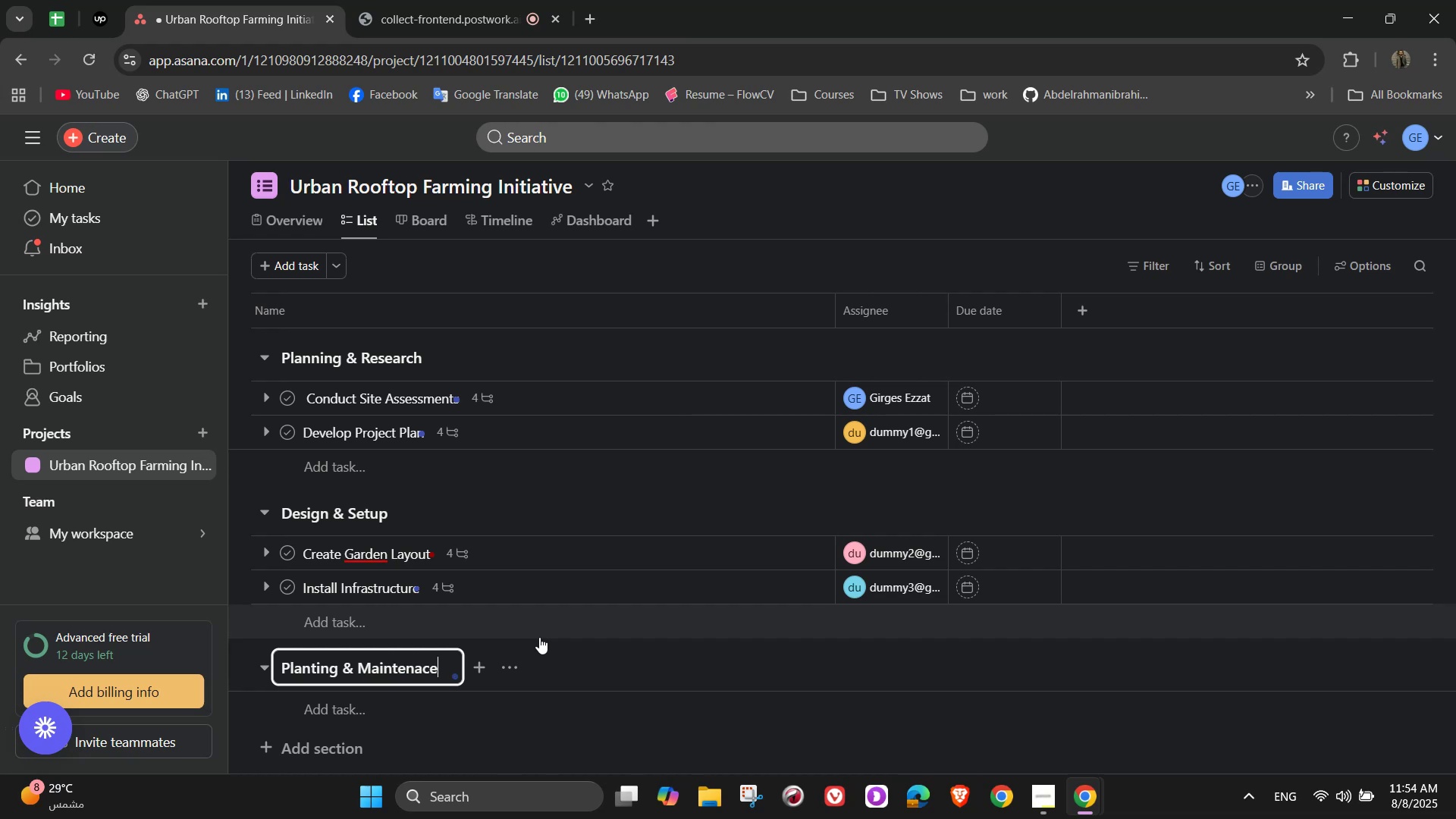 
wait(6.82)
 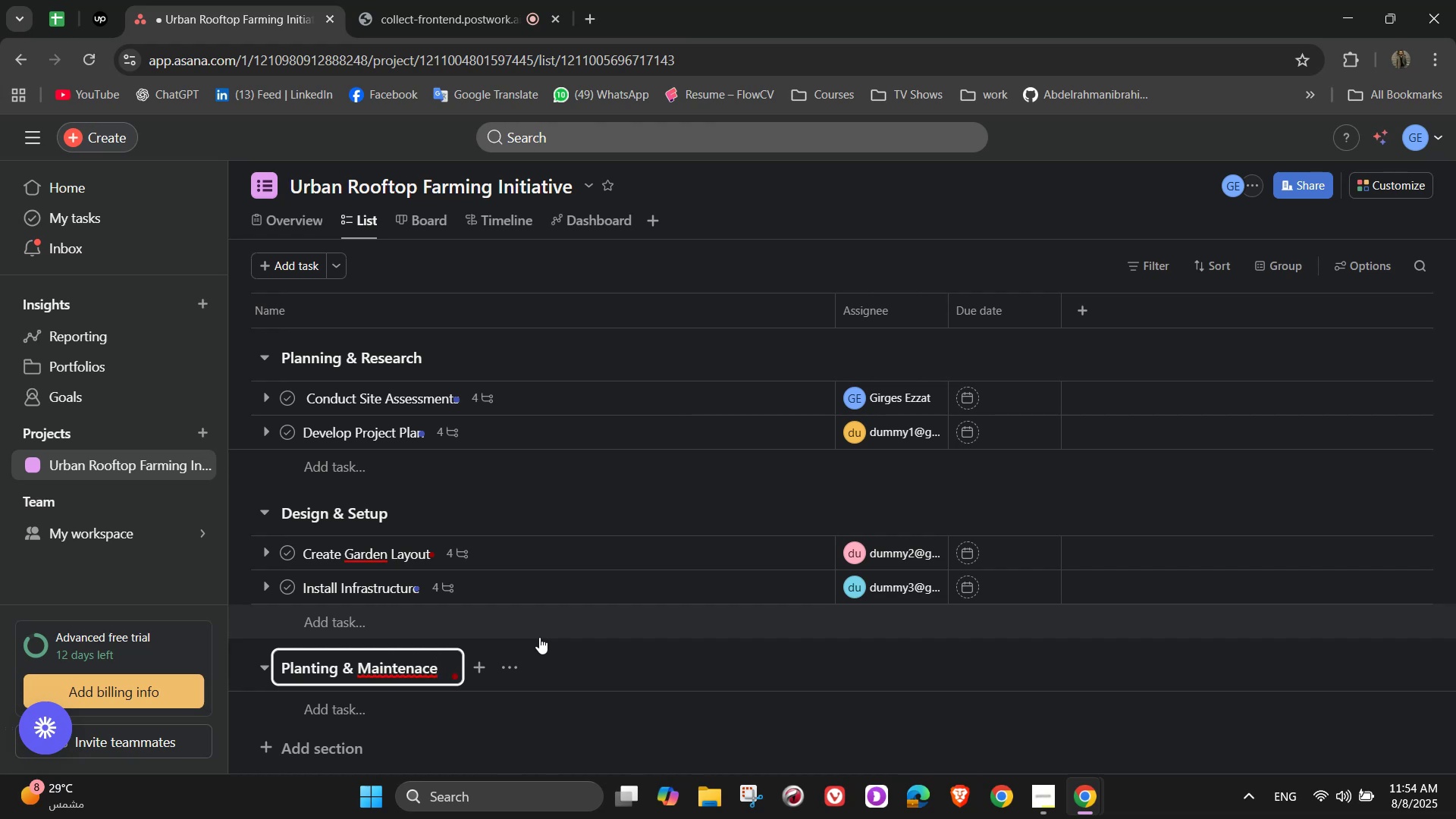 
scroll: coordinate [450, 674], scroll_direction: down, amount: 4.0
 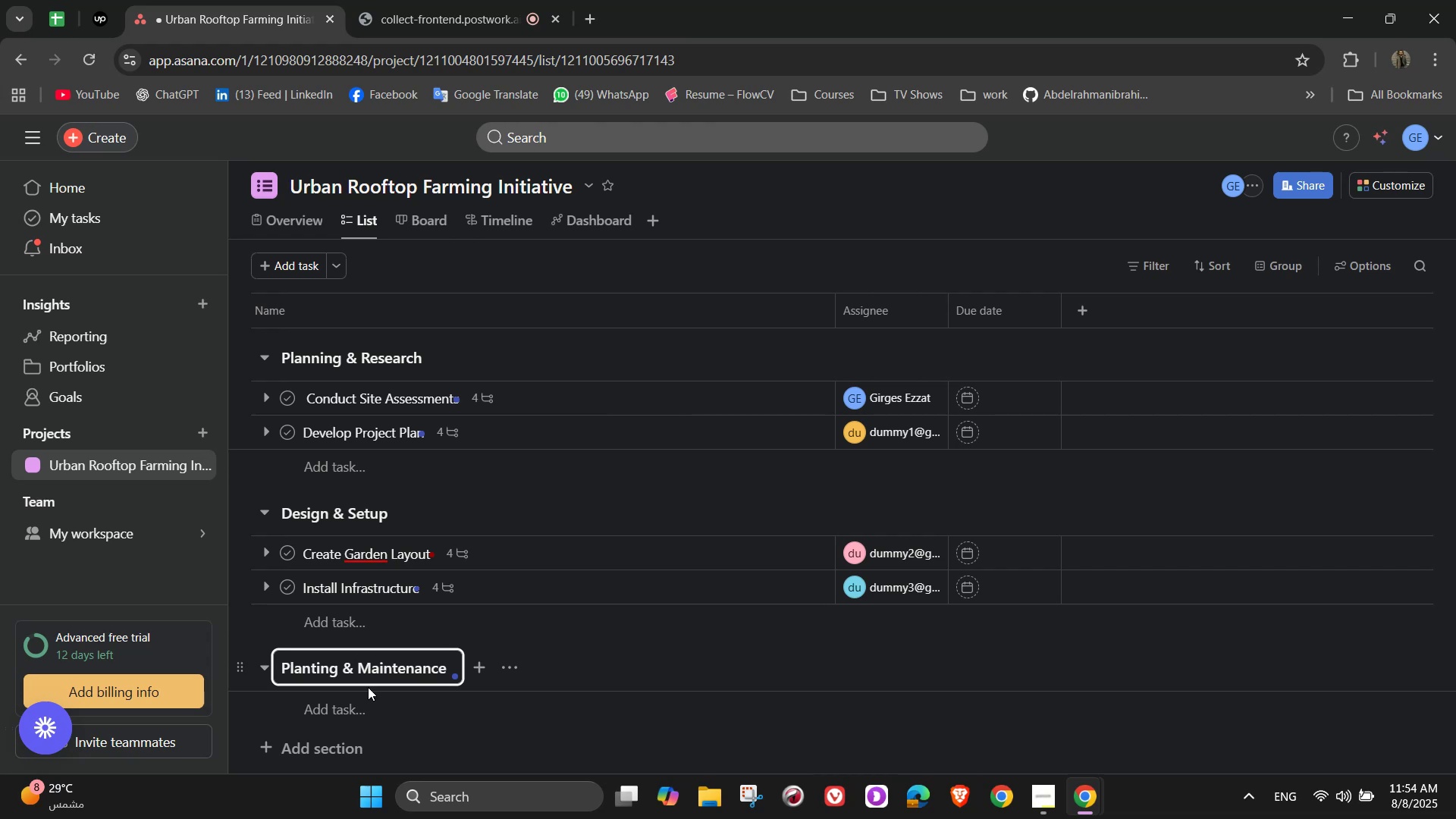 
left_click([352, 701])
 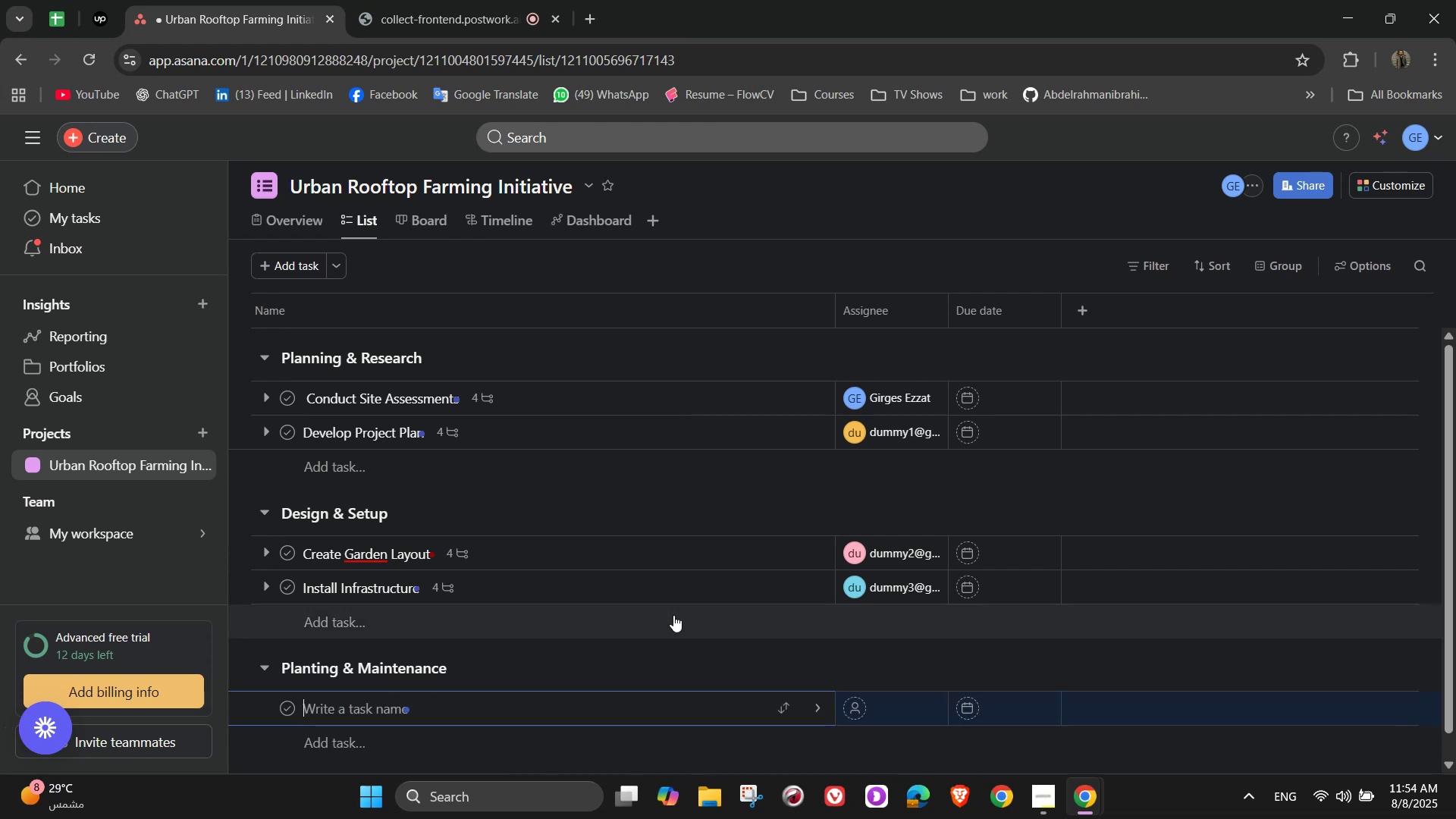 
scroll: coordinate [808, 548], scroll_direction: down, amount: 2.0
 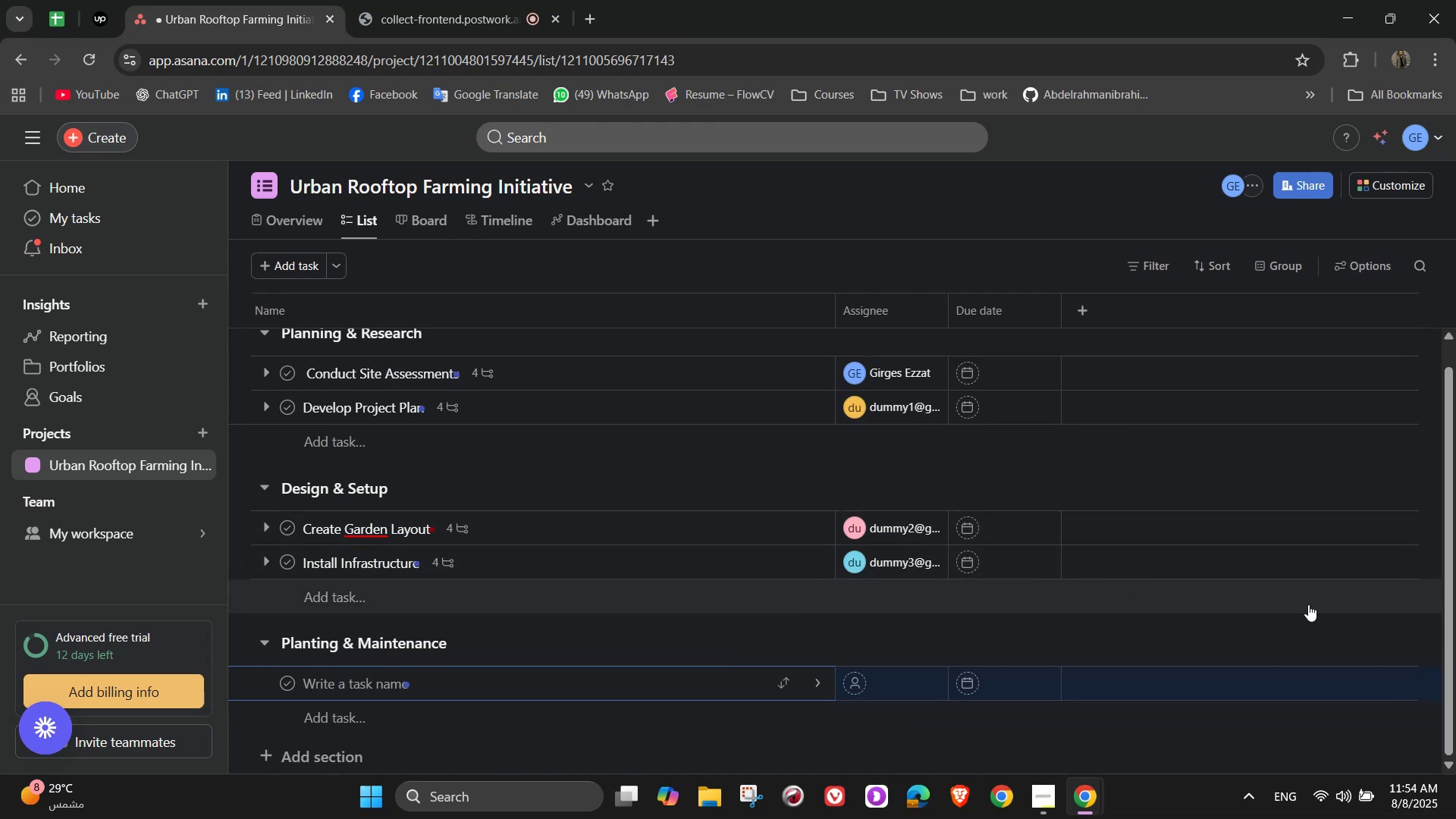 
type(Plant Crops)
 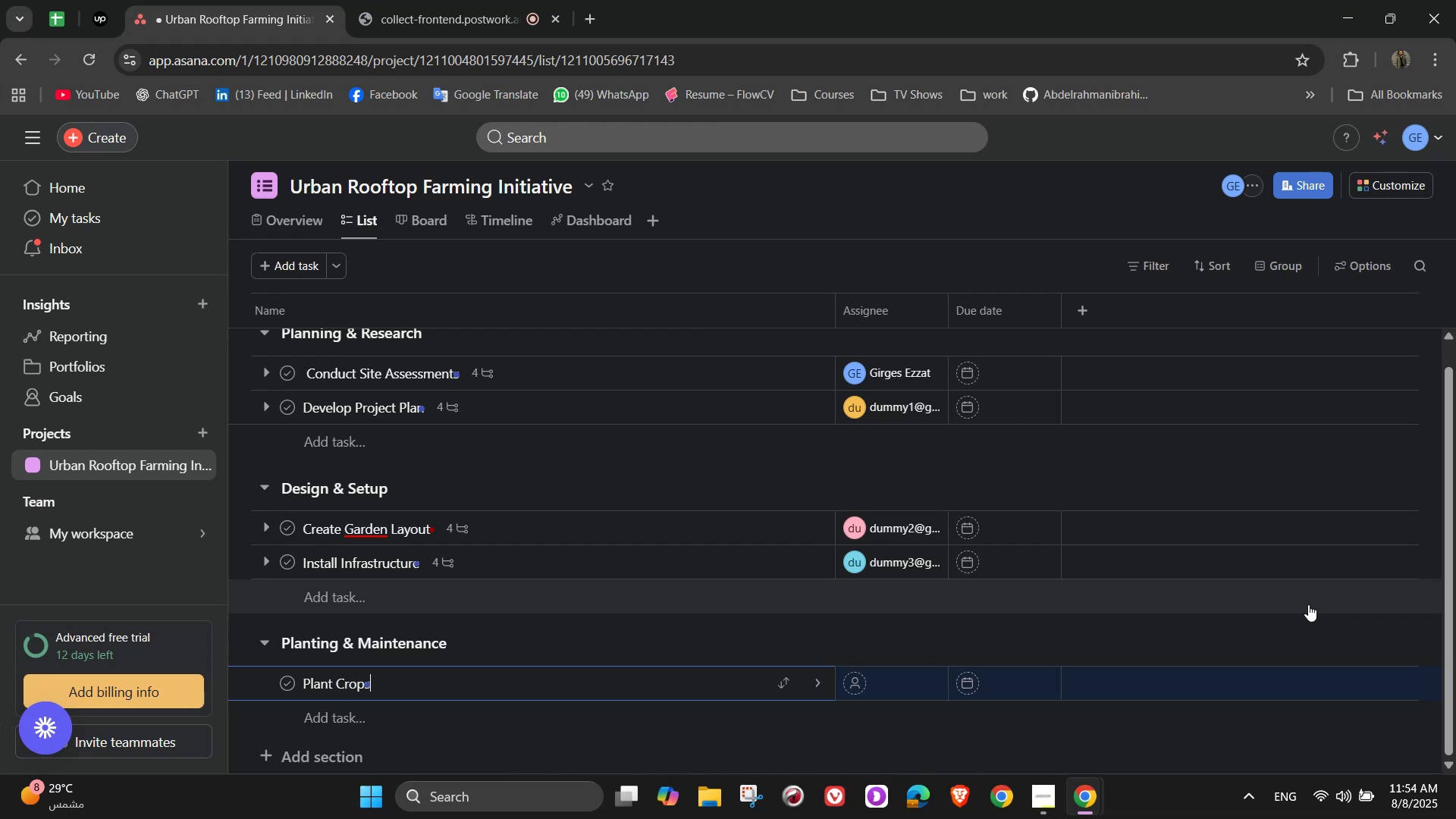 
wait(6.0)
 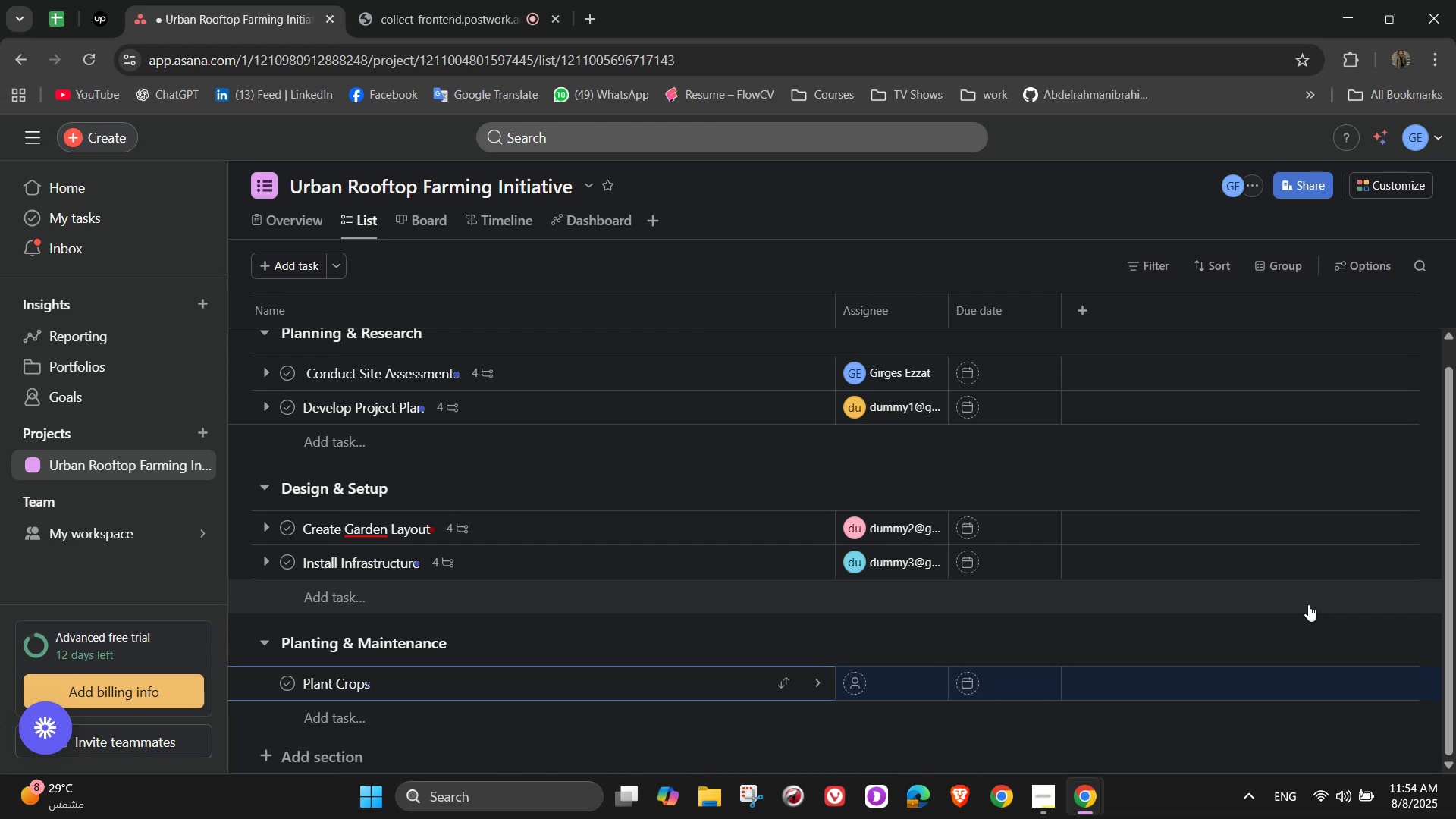 
left_click([822, 684])
 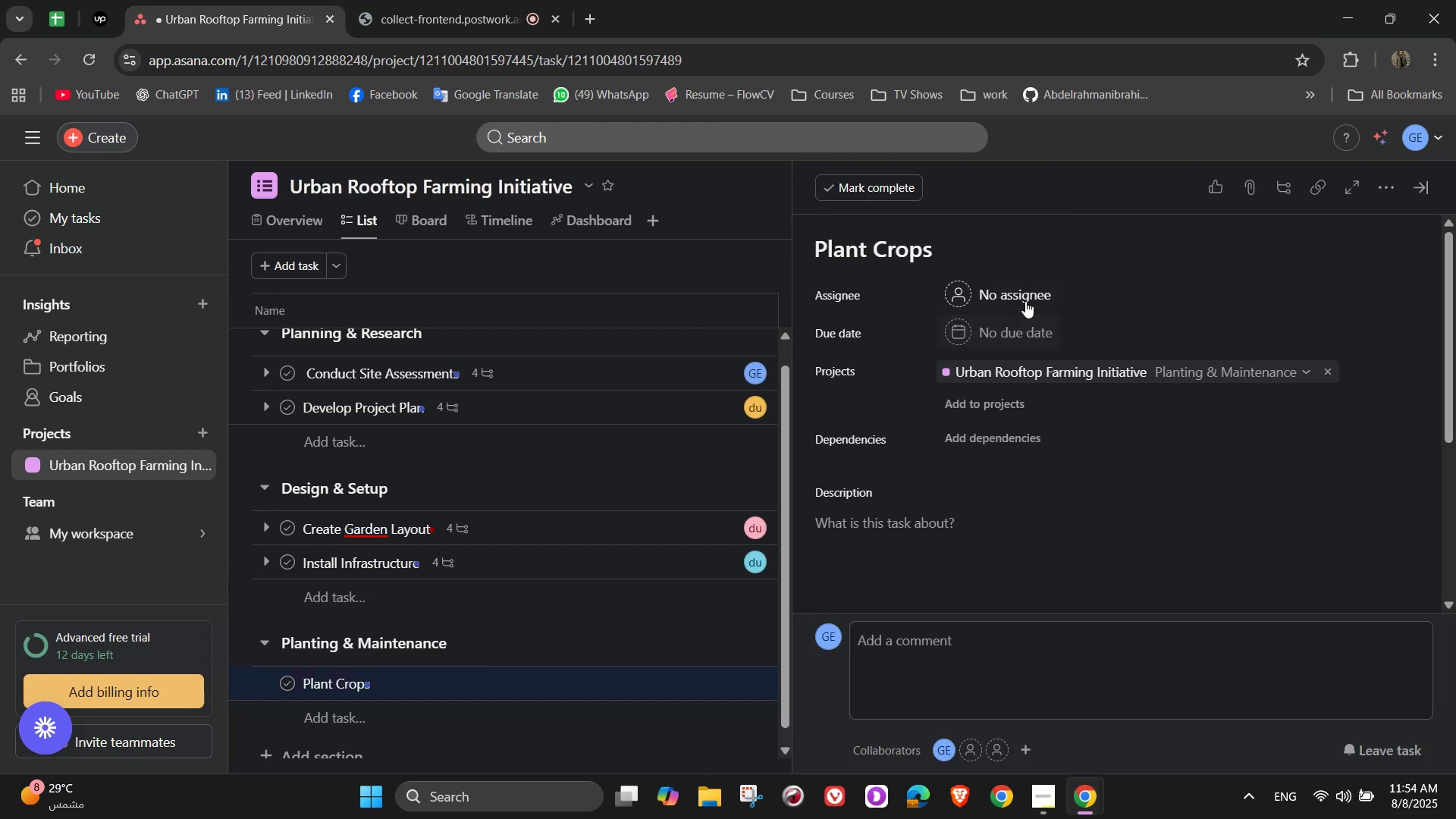 
left_click([1023, 294])
 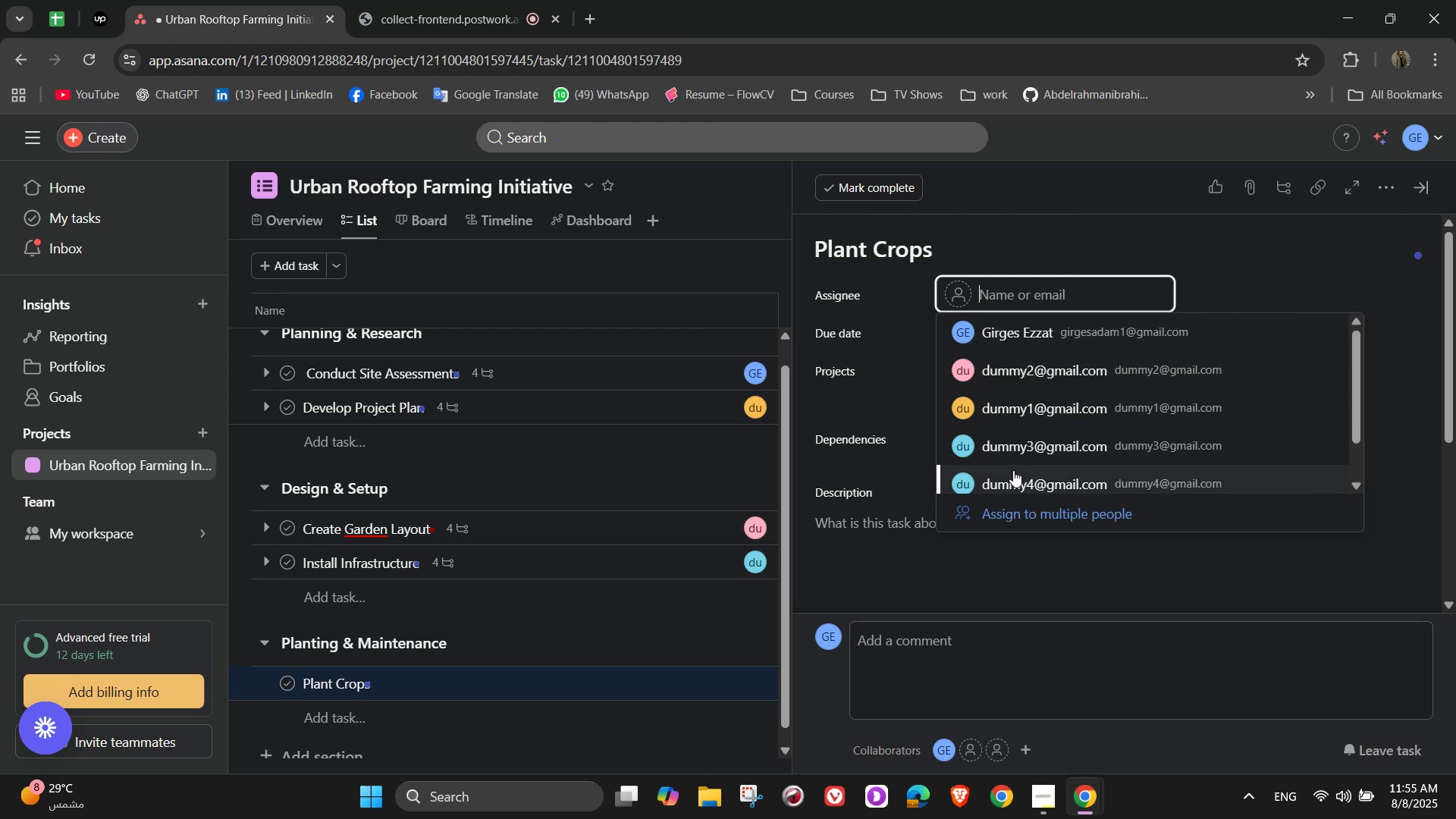 
wait(15.13)
 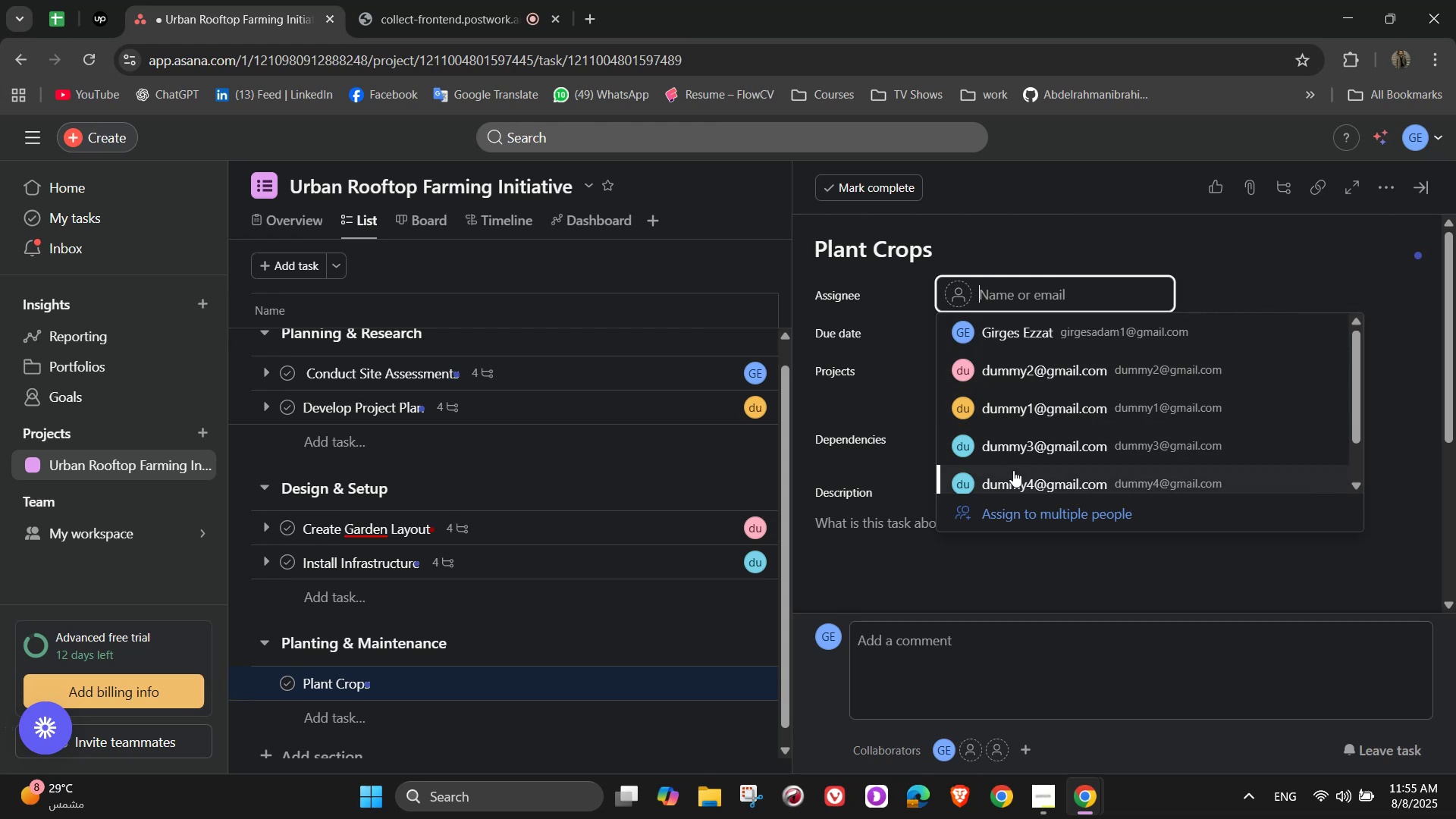 
left_click([1058, 479])
 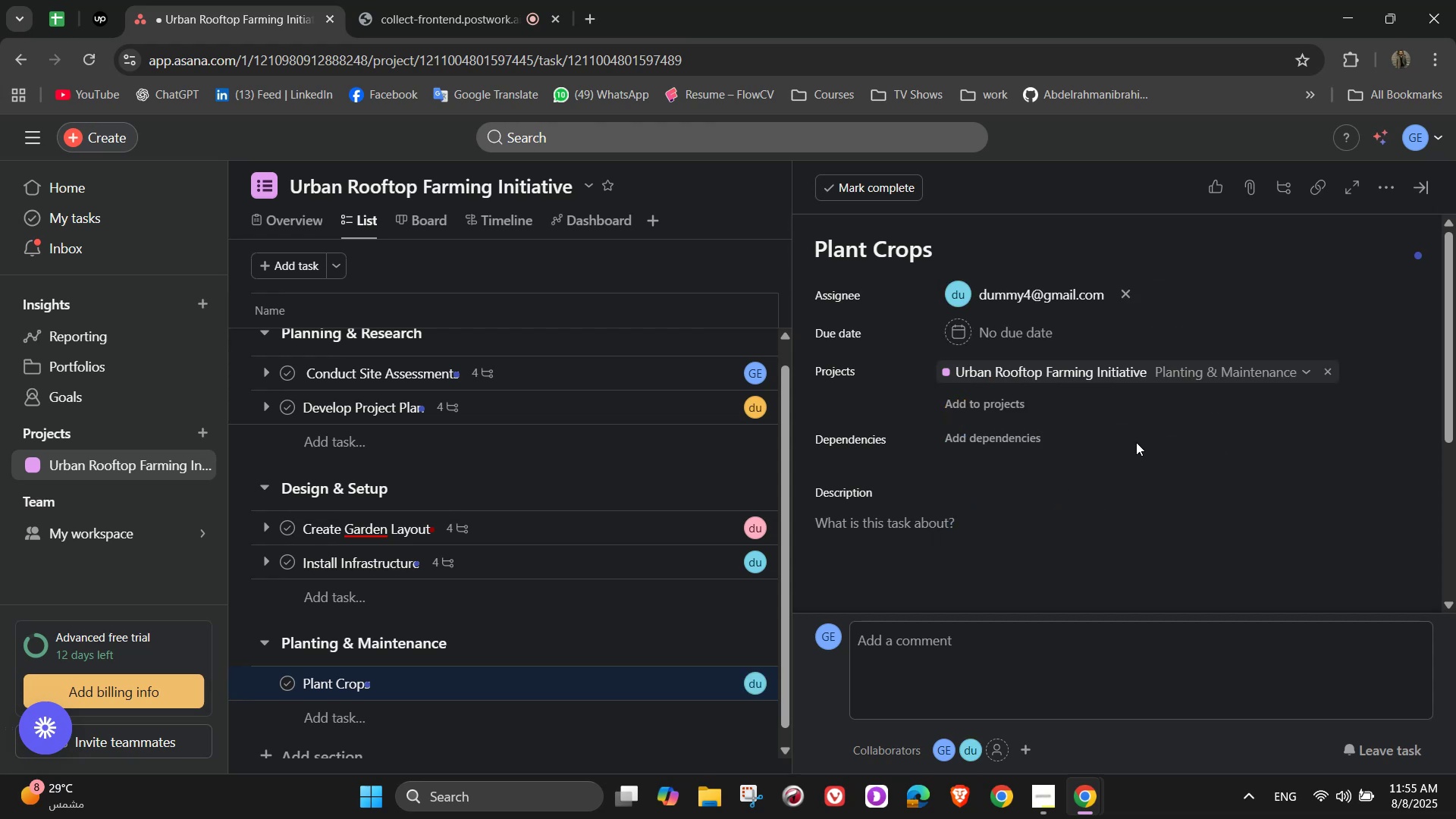 
scroll: coordinate [1097, 533], scroll_direction: down, amount: 2.0
 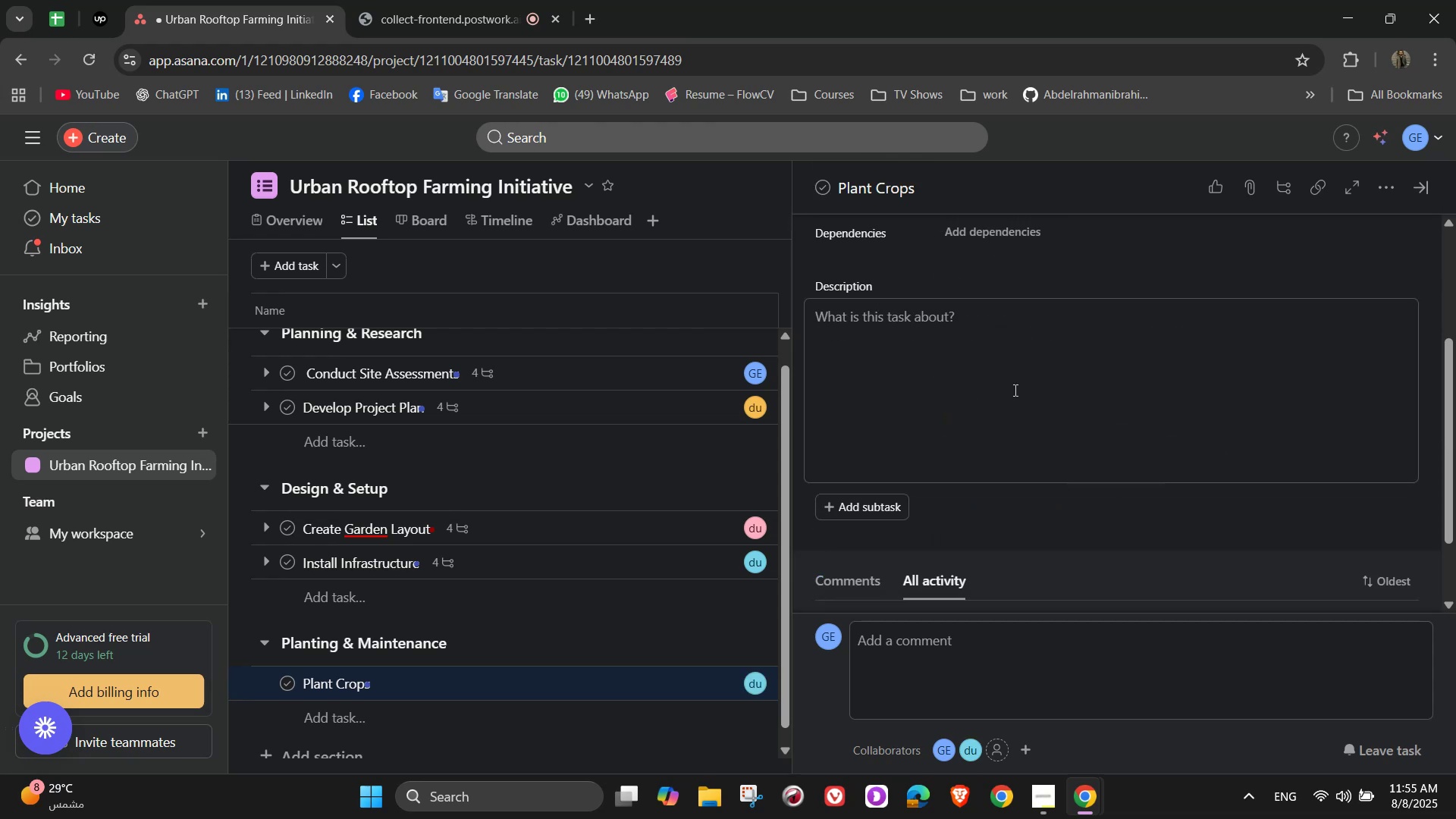 
left_click([1015, 388])
 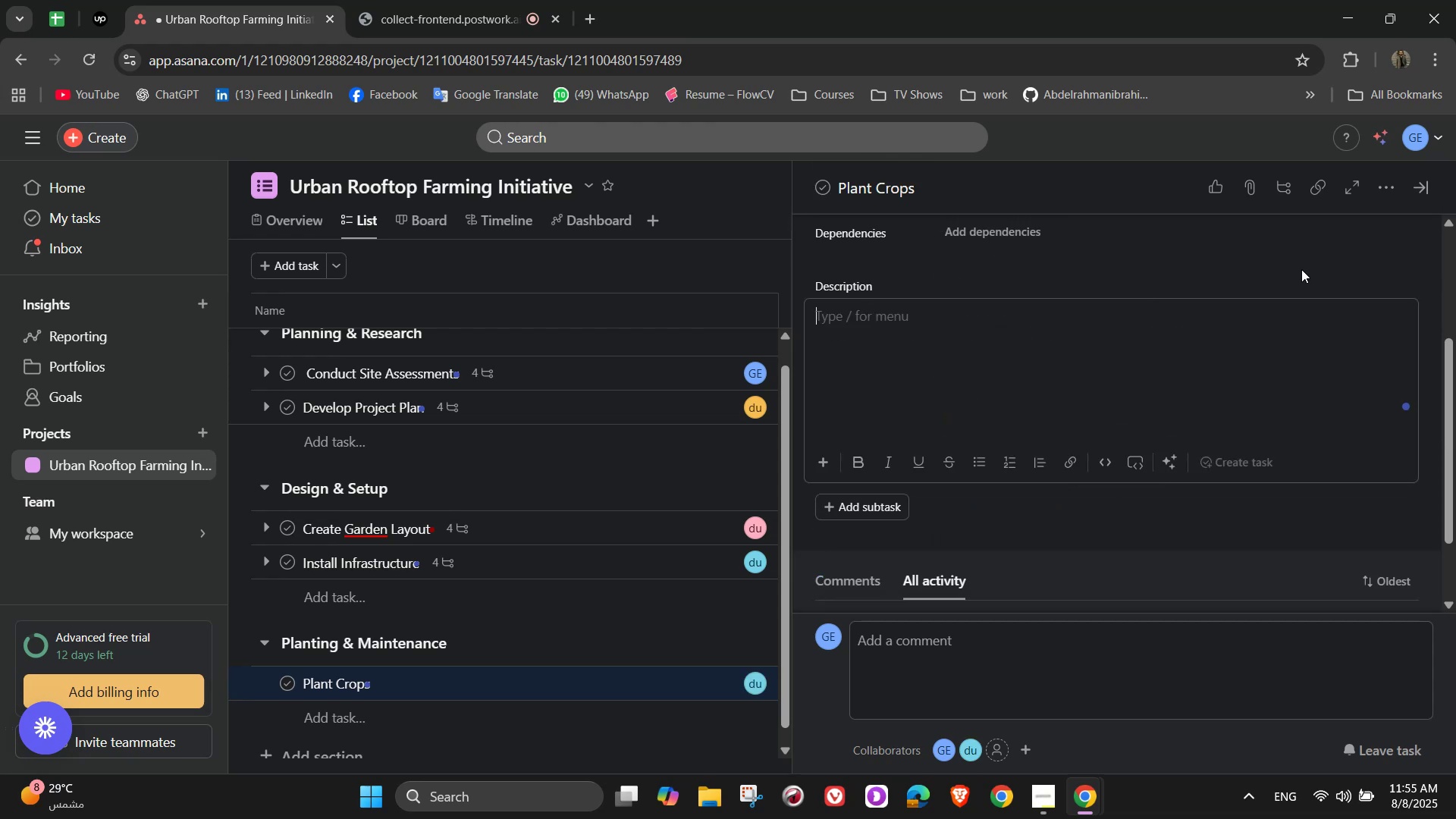 
type(Begin)
 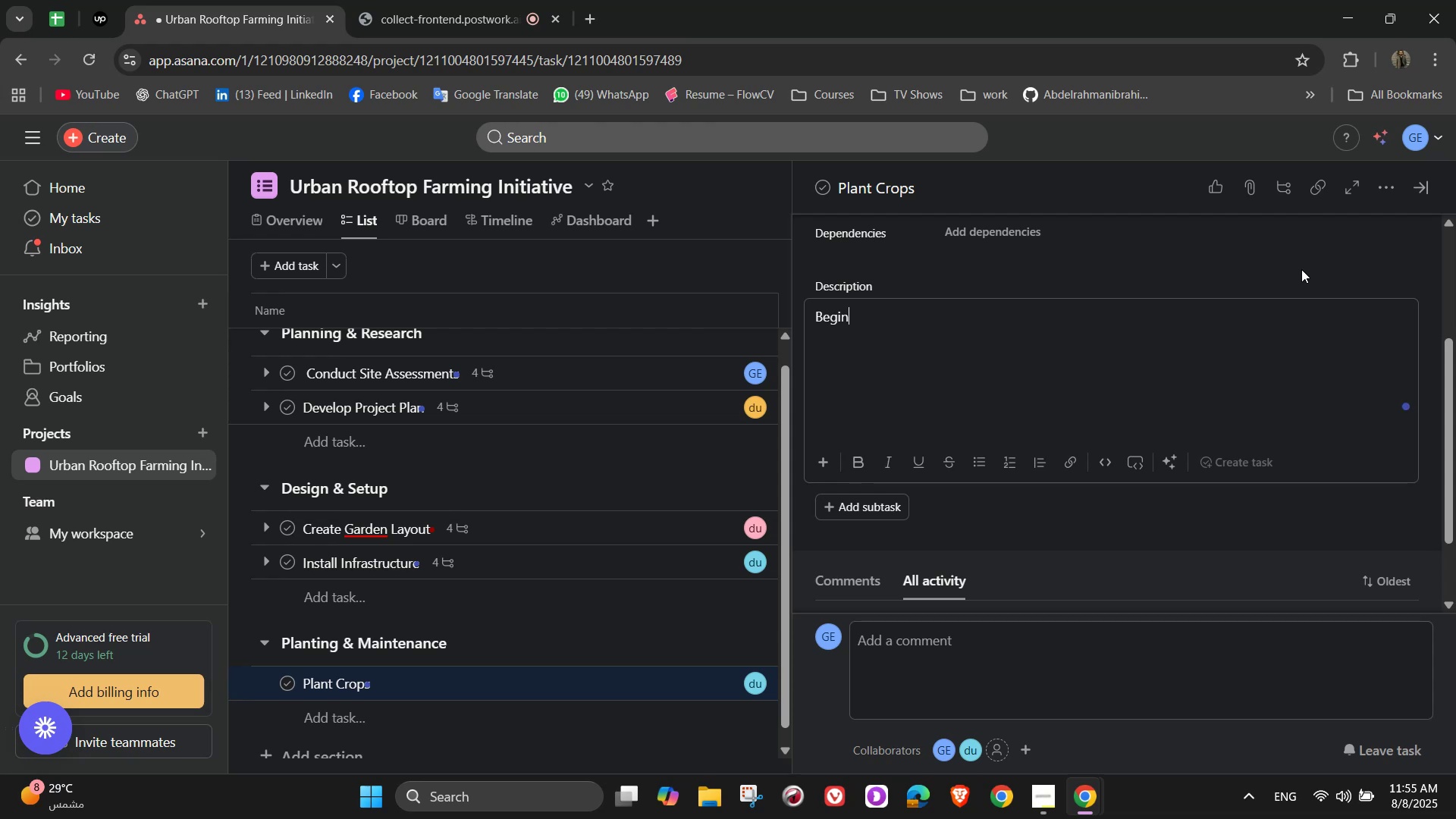 
type( planting the chosen crops based)
 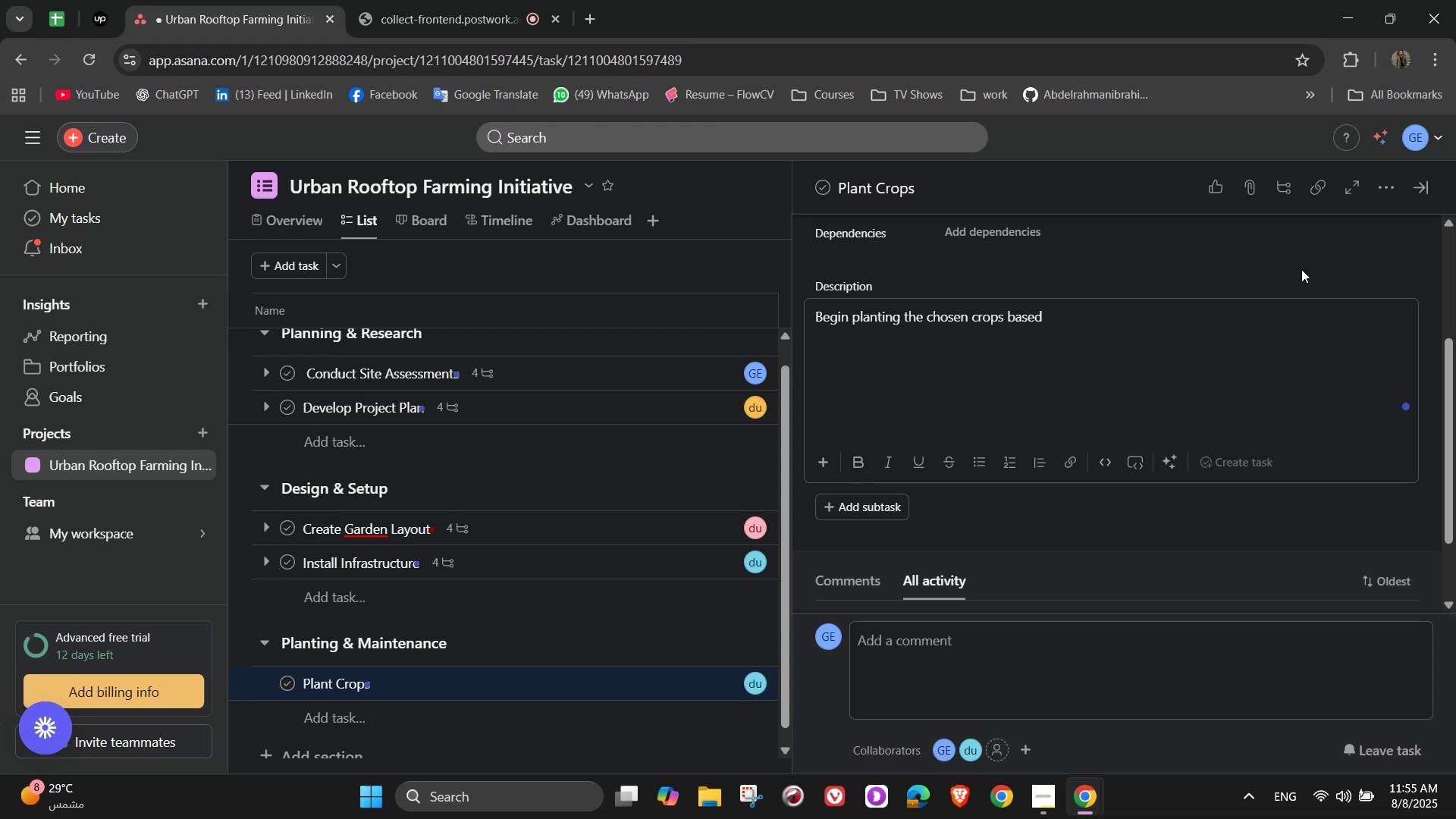 
type( on seasonal and )
 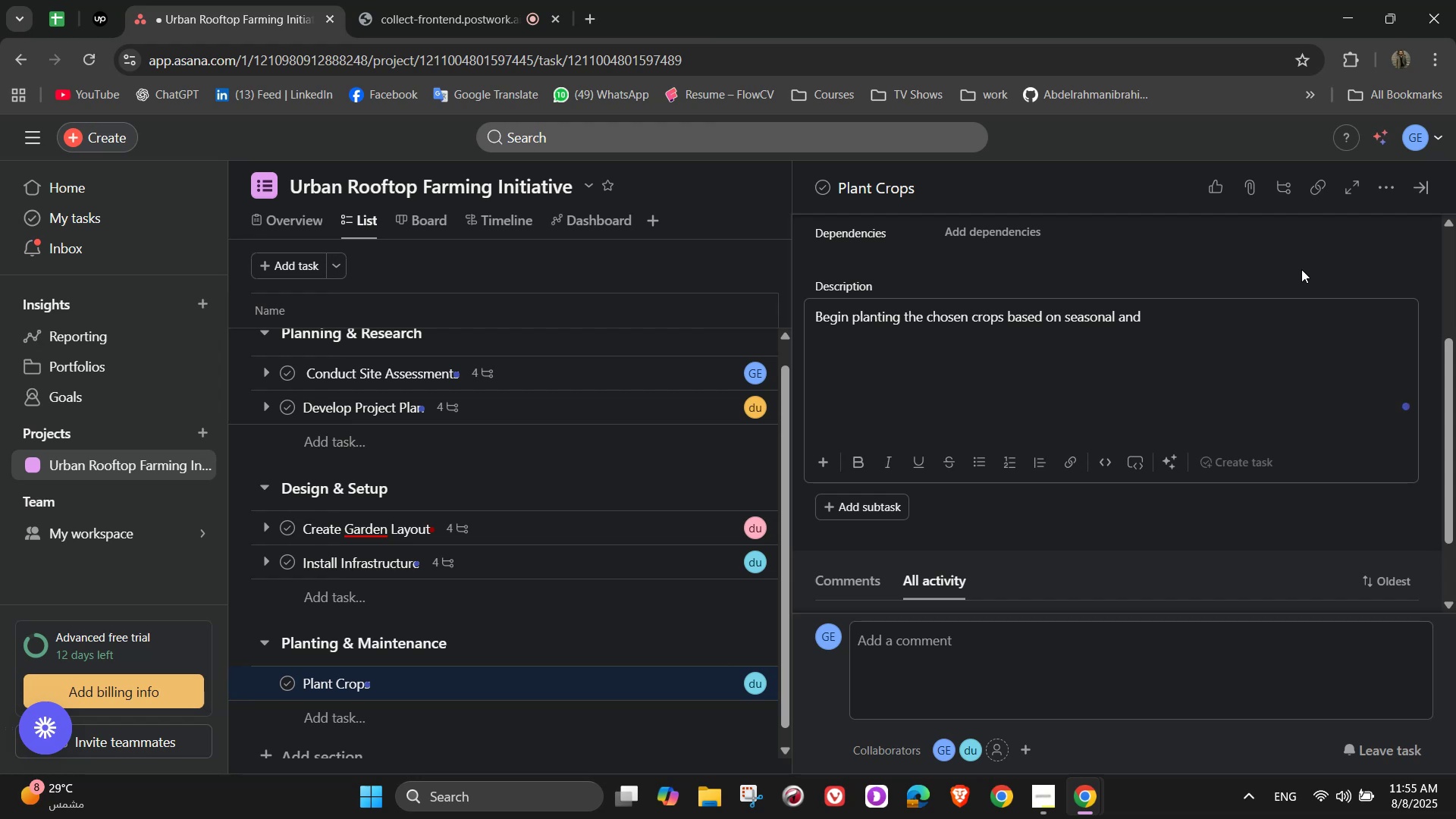 
type(environmental suitability)
 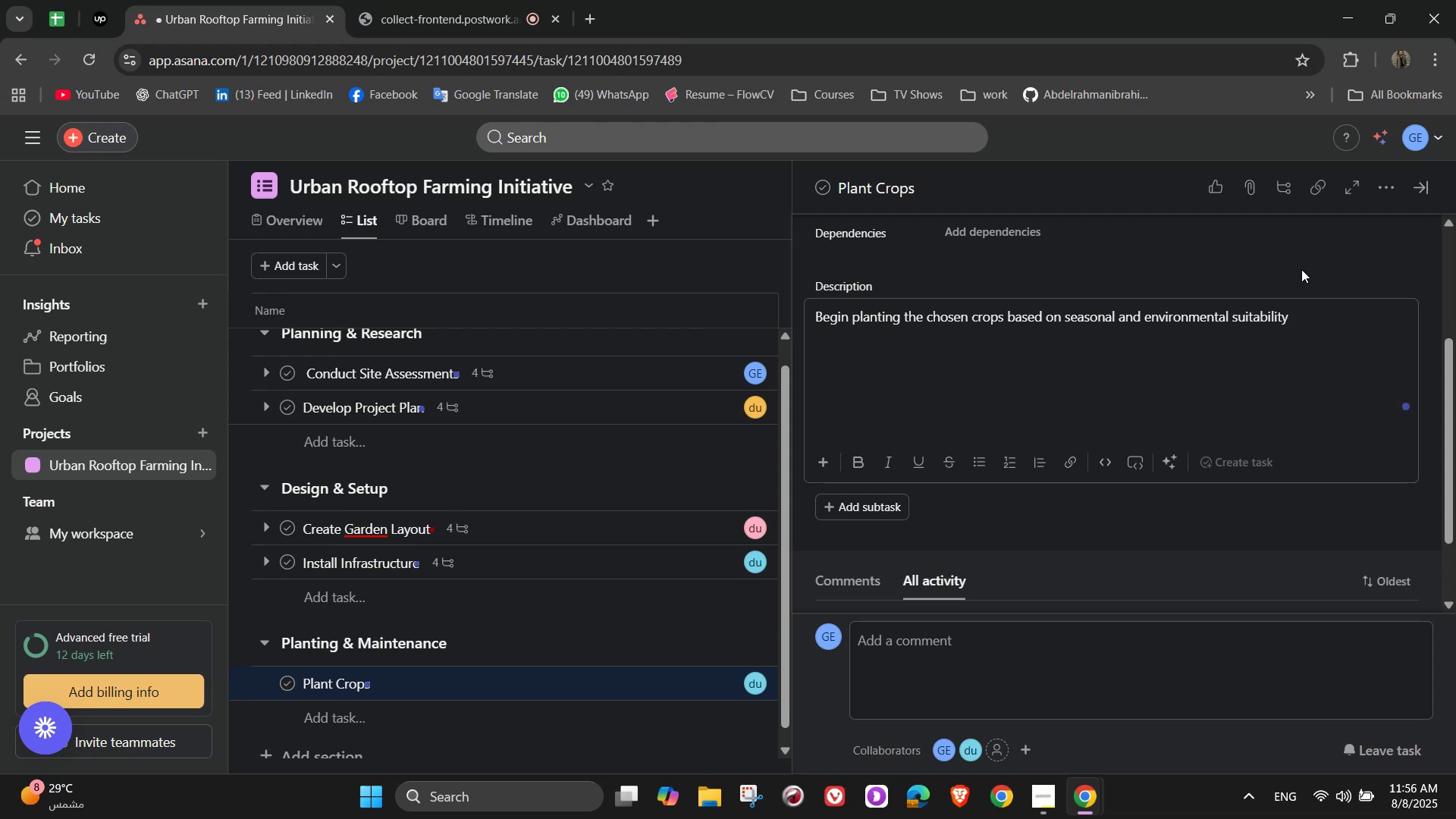 
scroll: coordinate [1210, 297], scroll_direction: down, amount: 1.0
 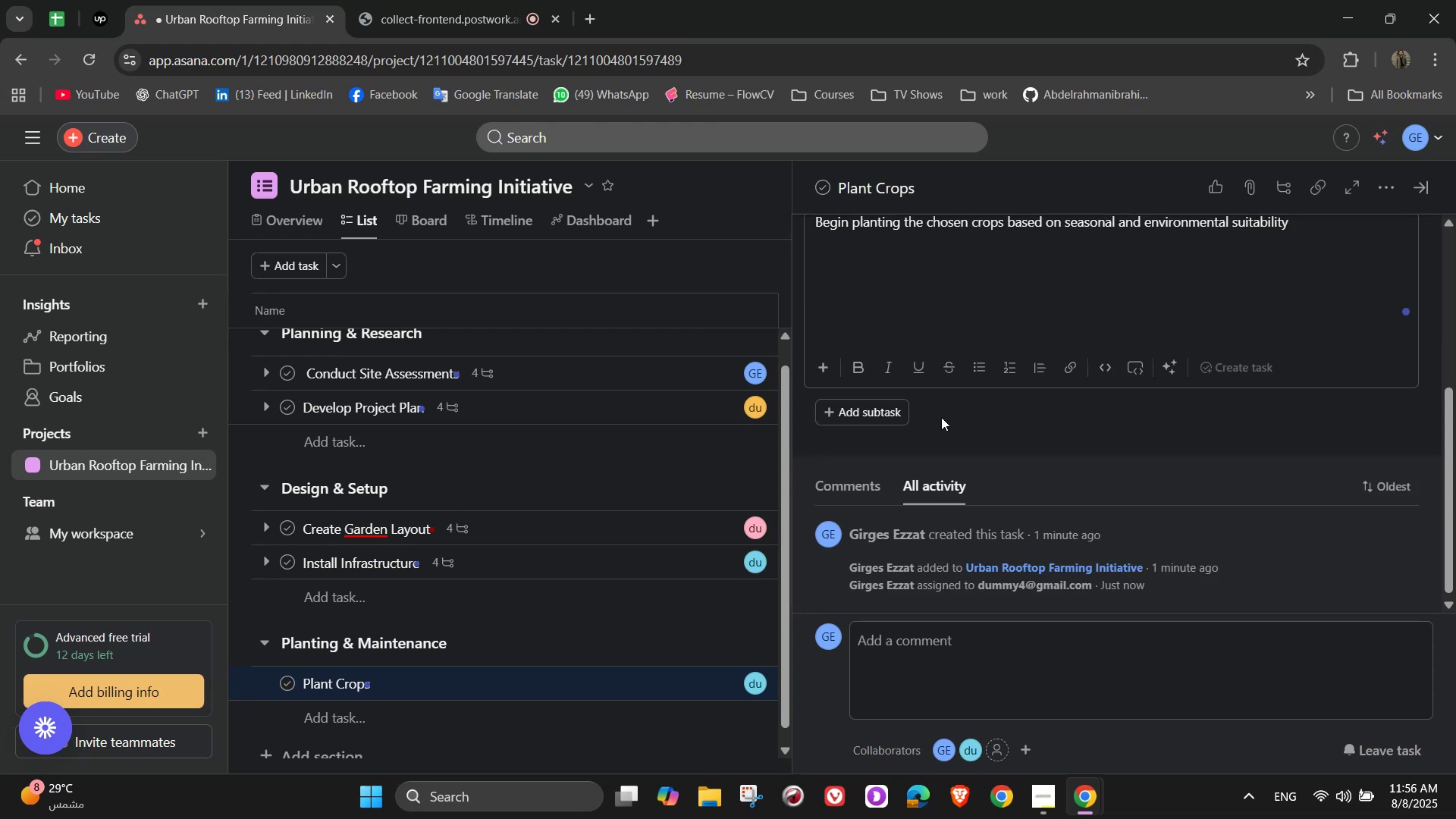 
left_click([940, 417])
 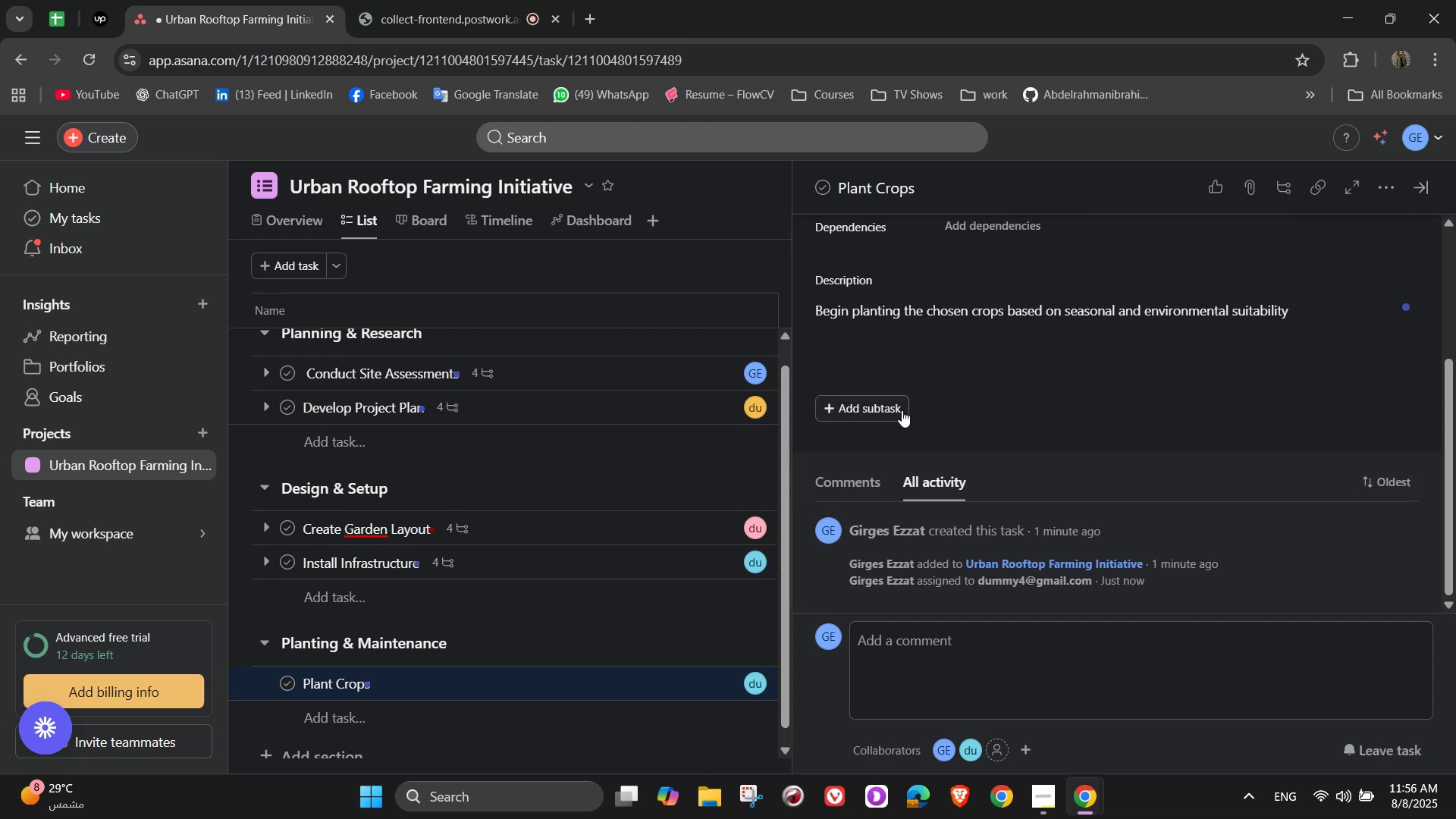 
left_click([896, 410])
 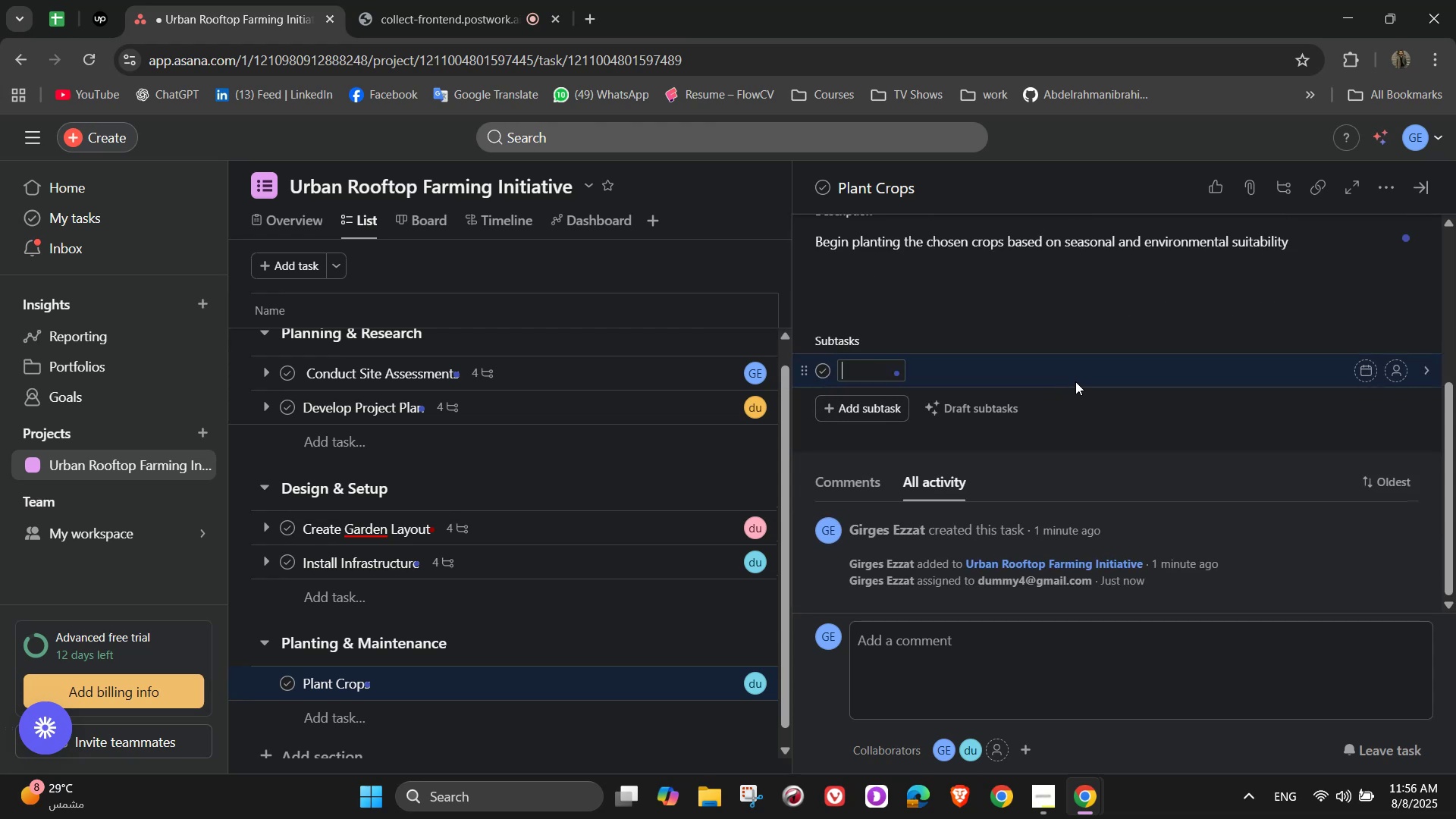 
type(Prepare soil with )
 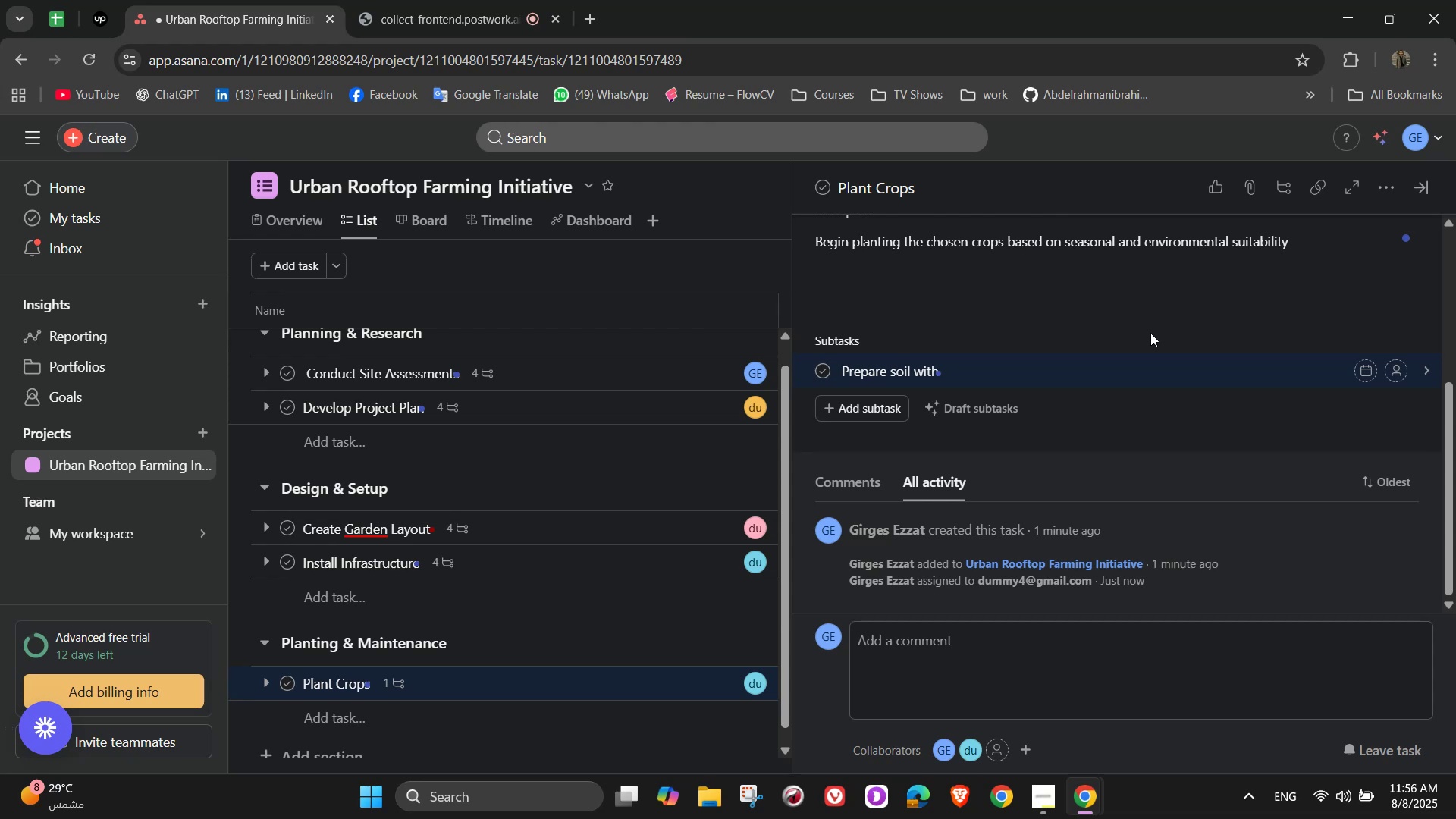 
wait(7.03)
 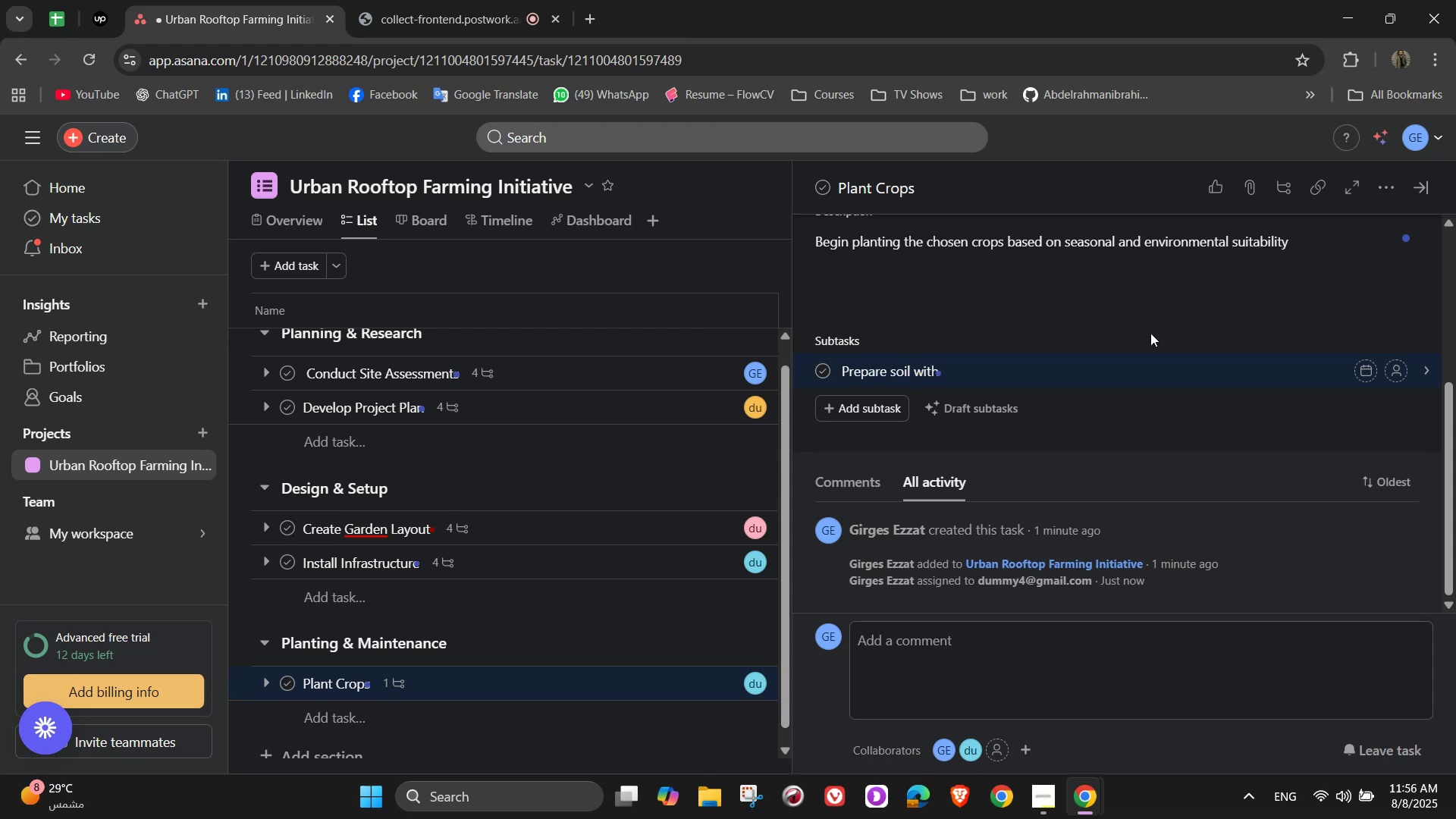 
type( )
key(Backspace)
type(fr)
key(Backspace)
type(ertilizee)
key(Backspace)
key(Backspace)
 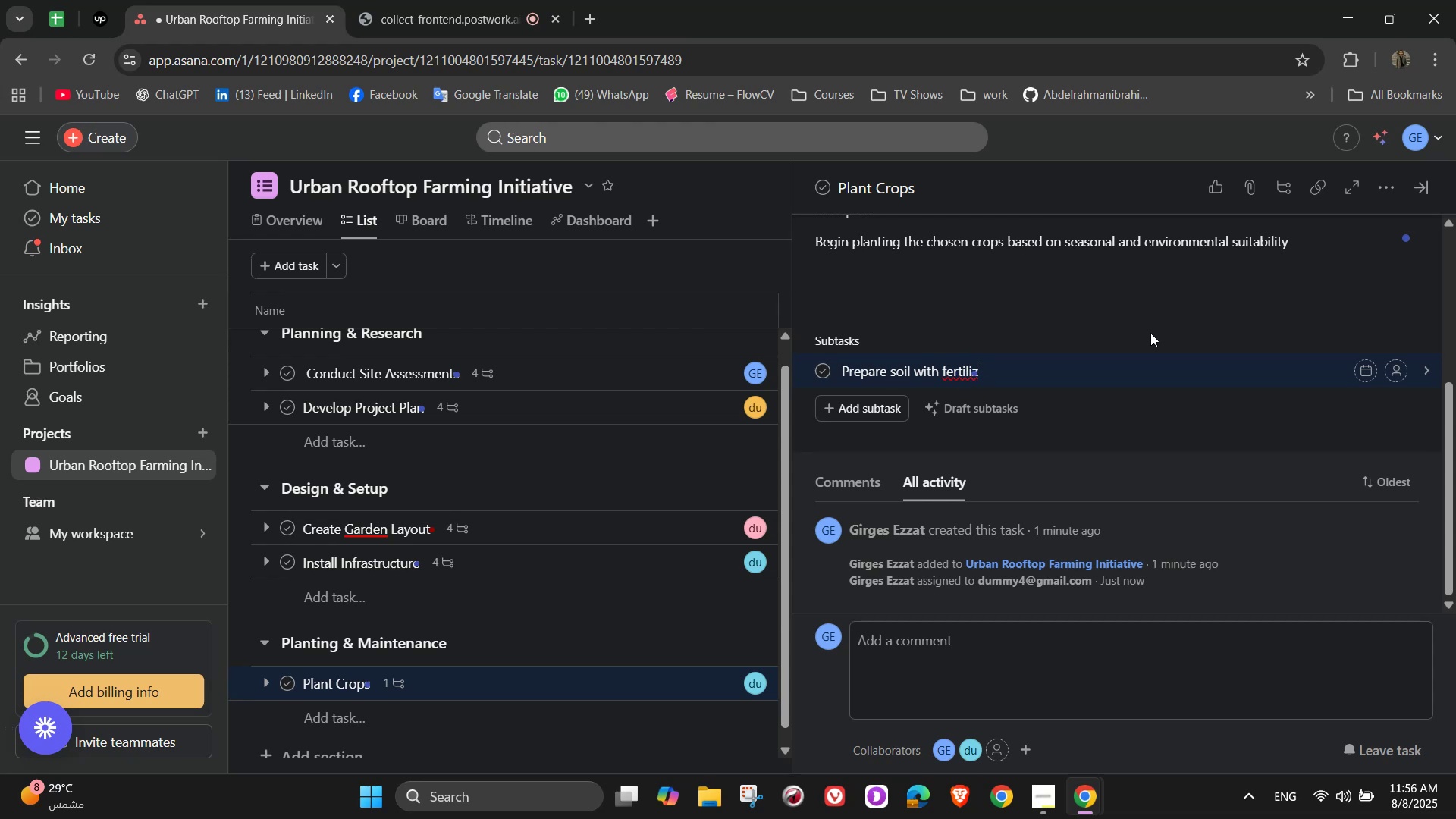 
type(ers an)
 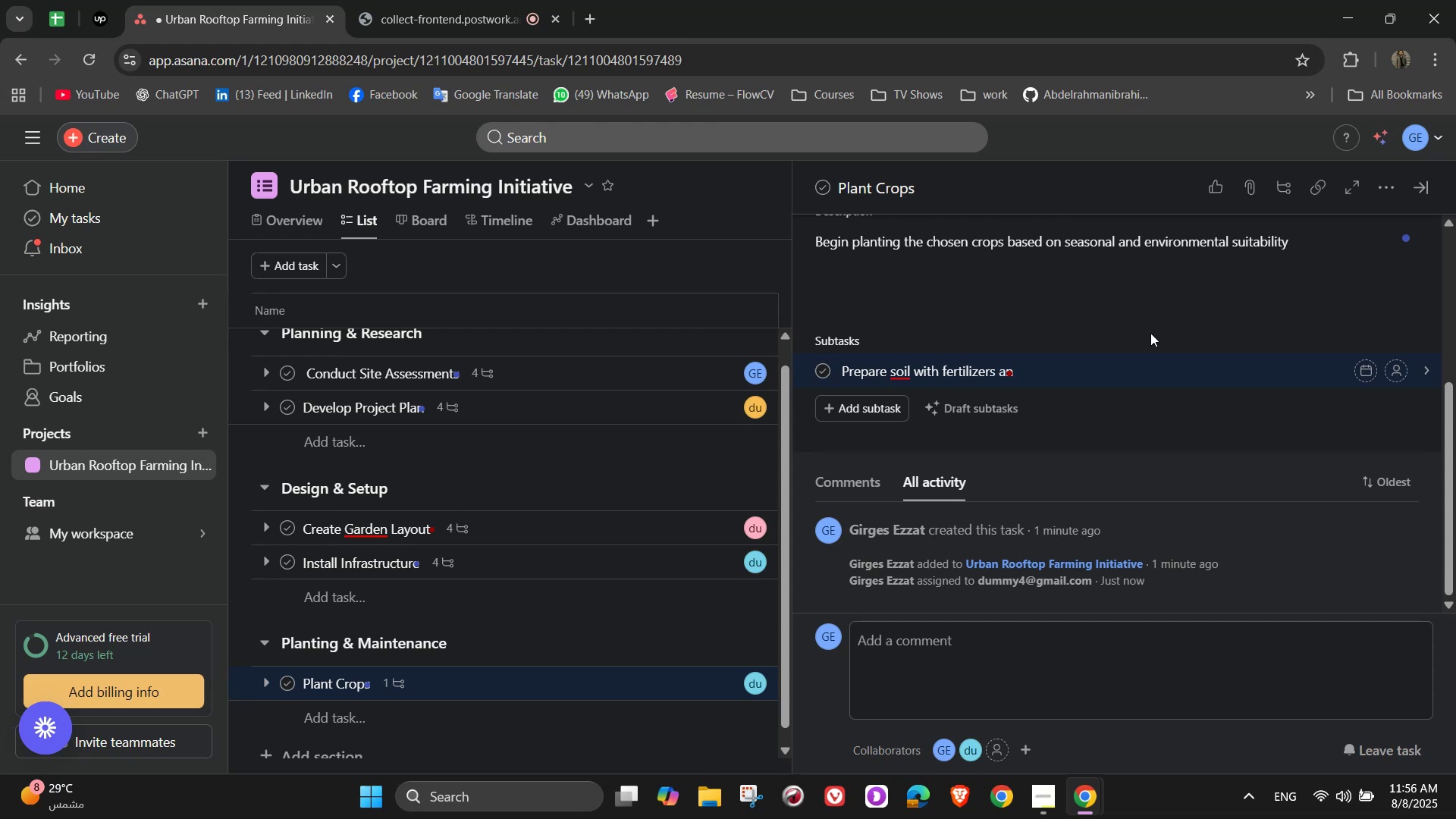 
type(d compost)
 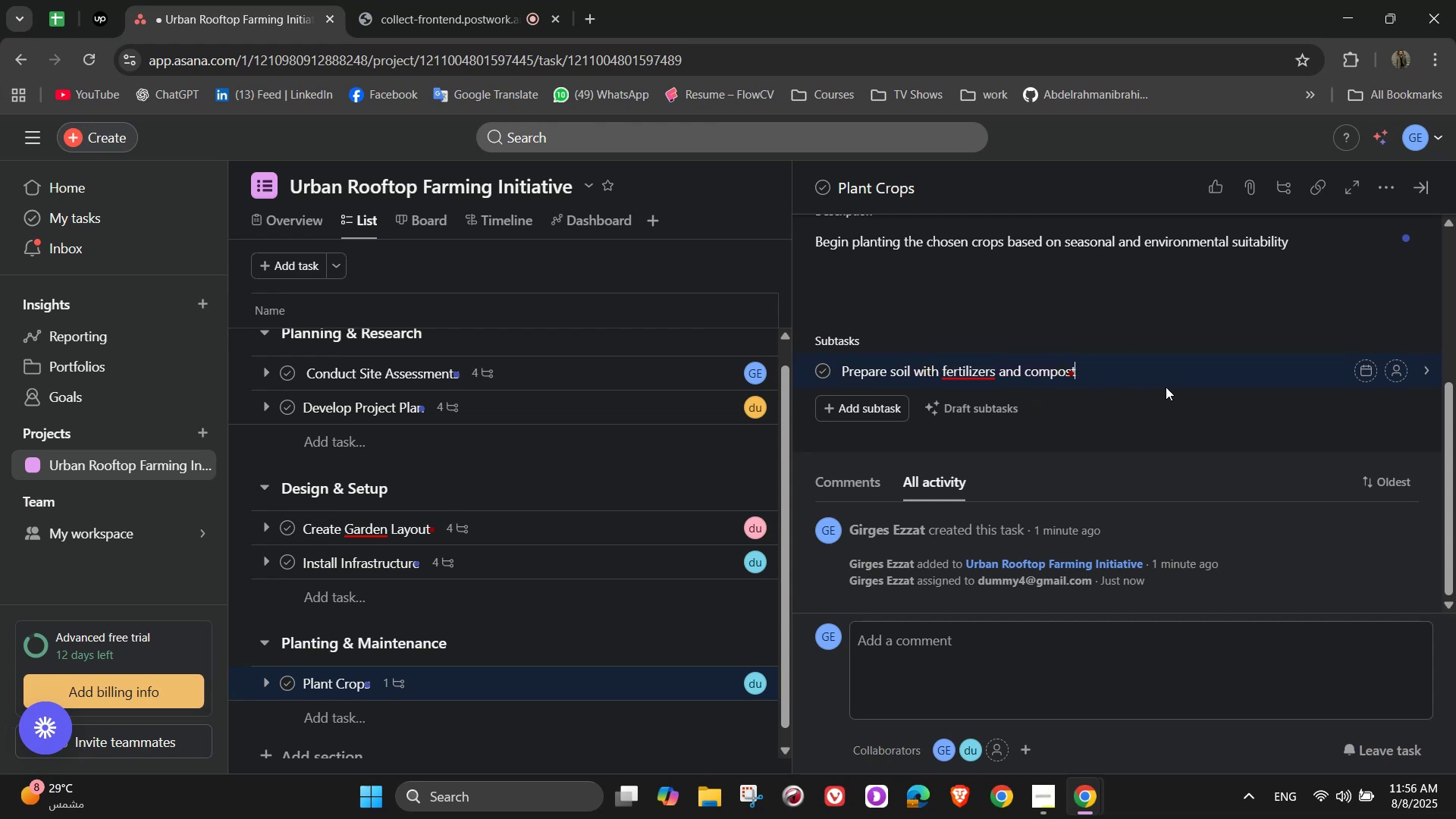 
wait(11.77)
 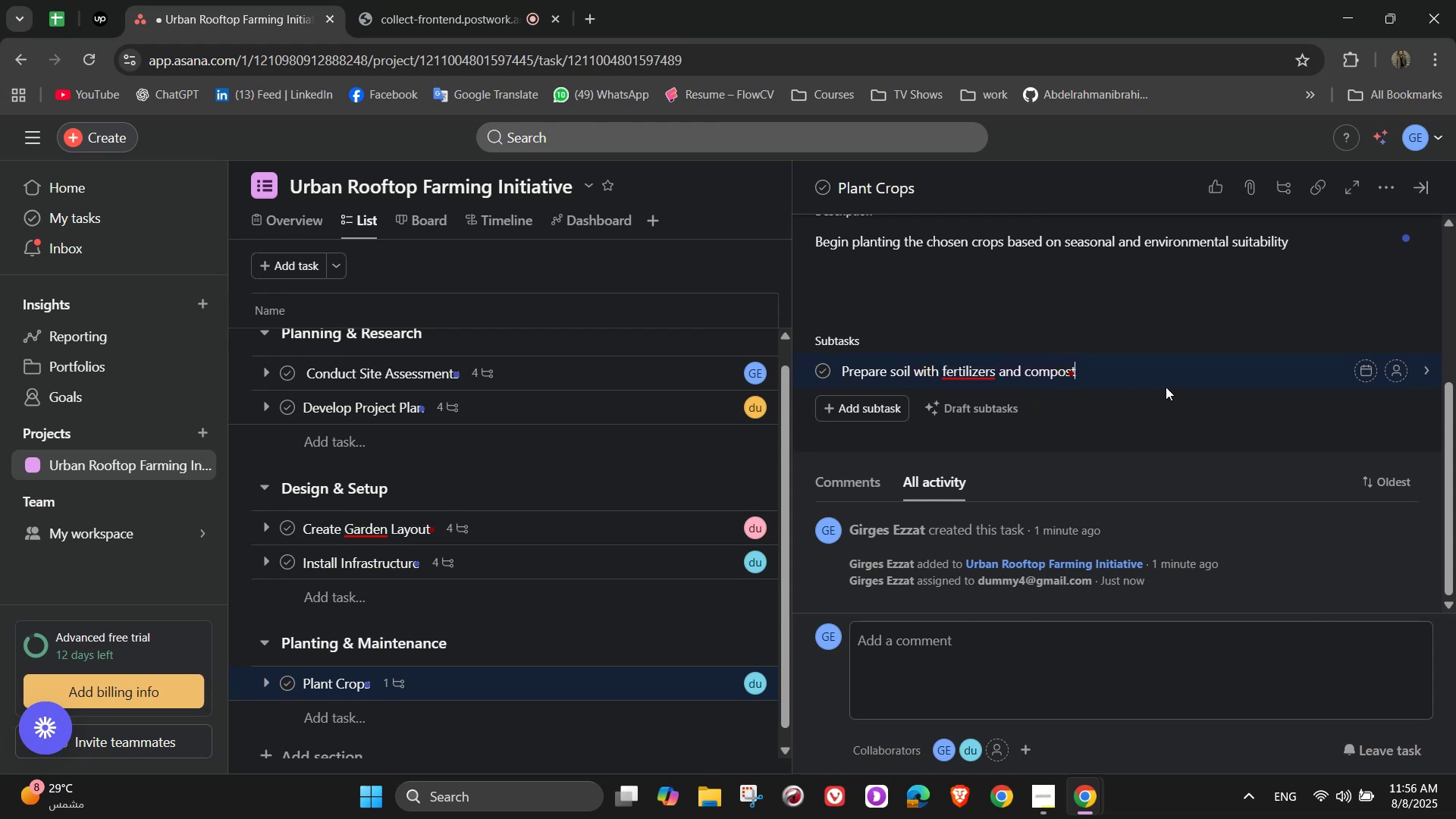 
key(NumpadEnter)
 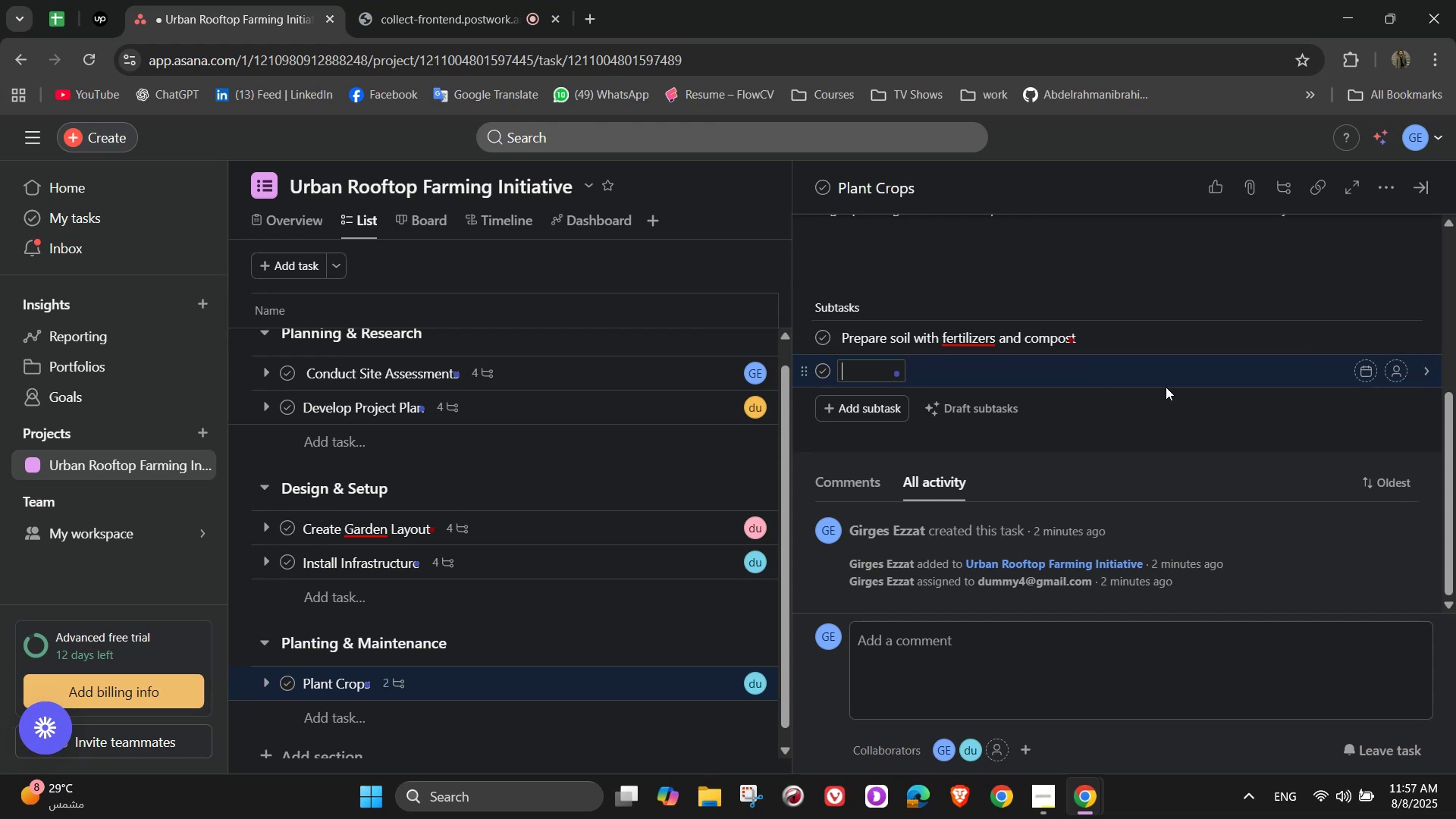 
wait(12.19)
 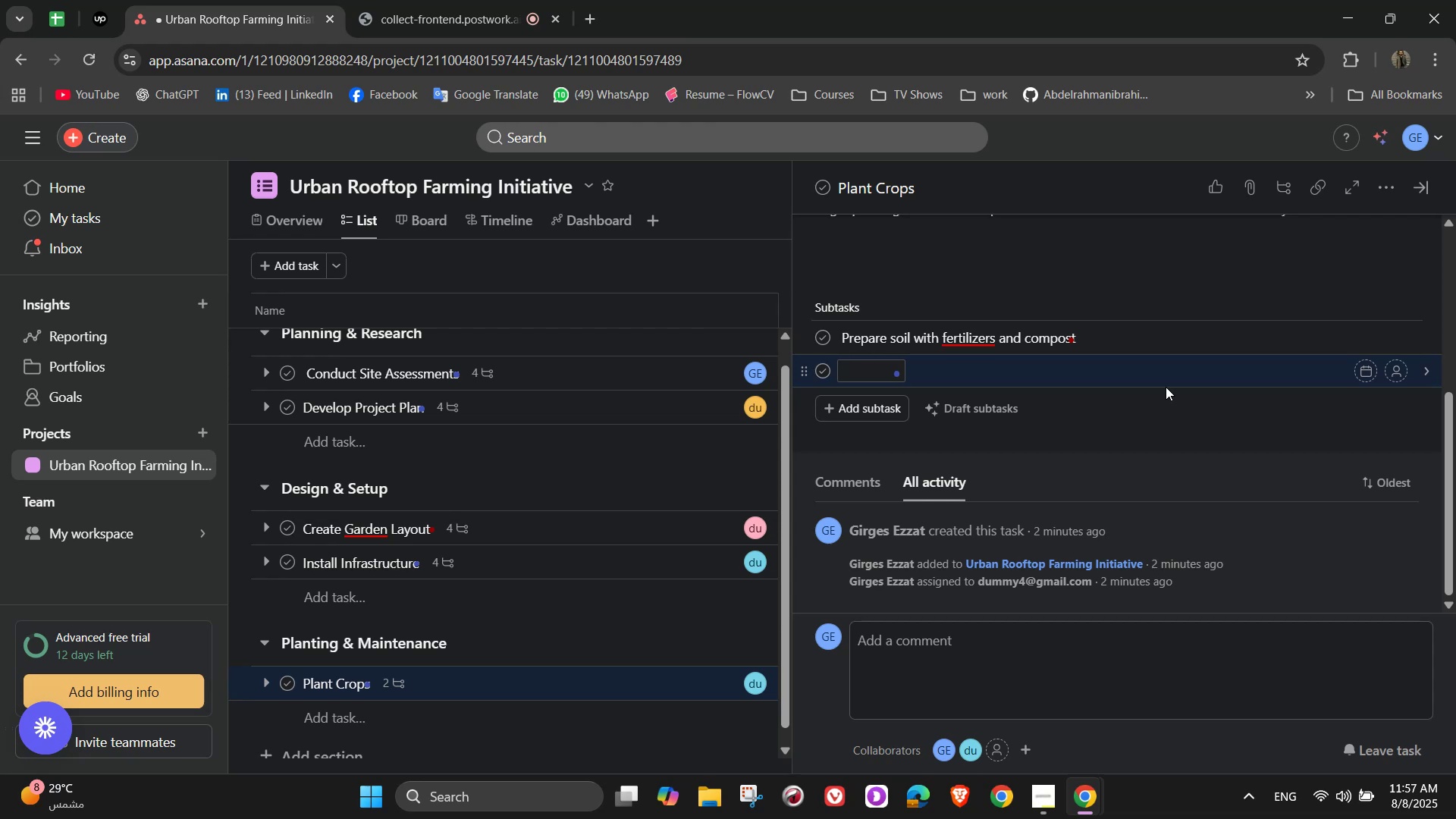 
type(Plant)
 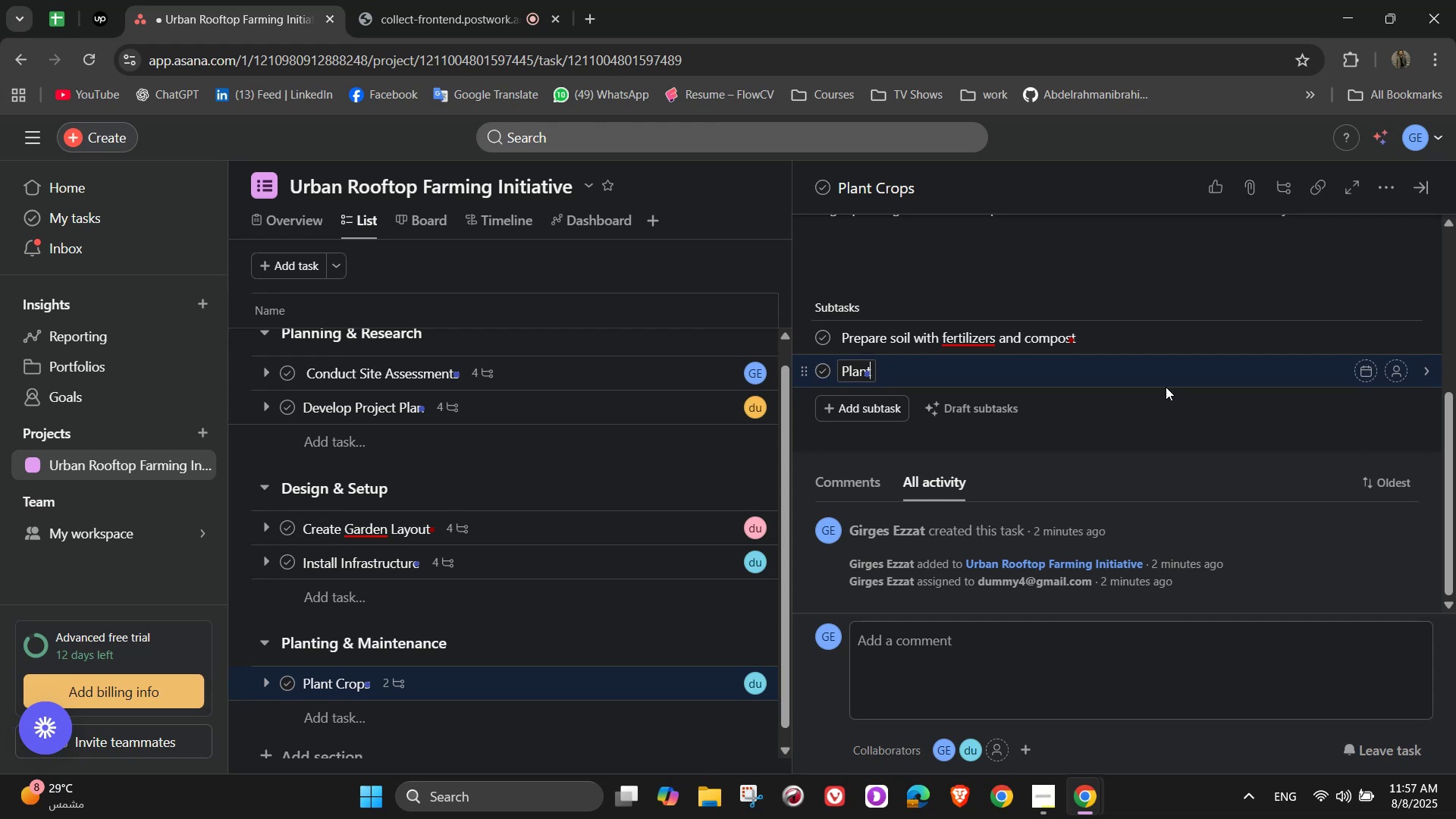 
type( seeds or seedings according to the layout plan)
 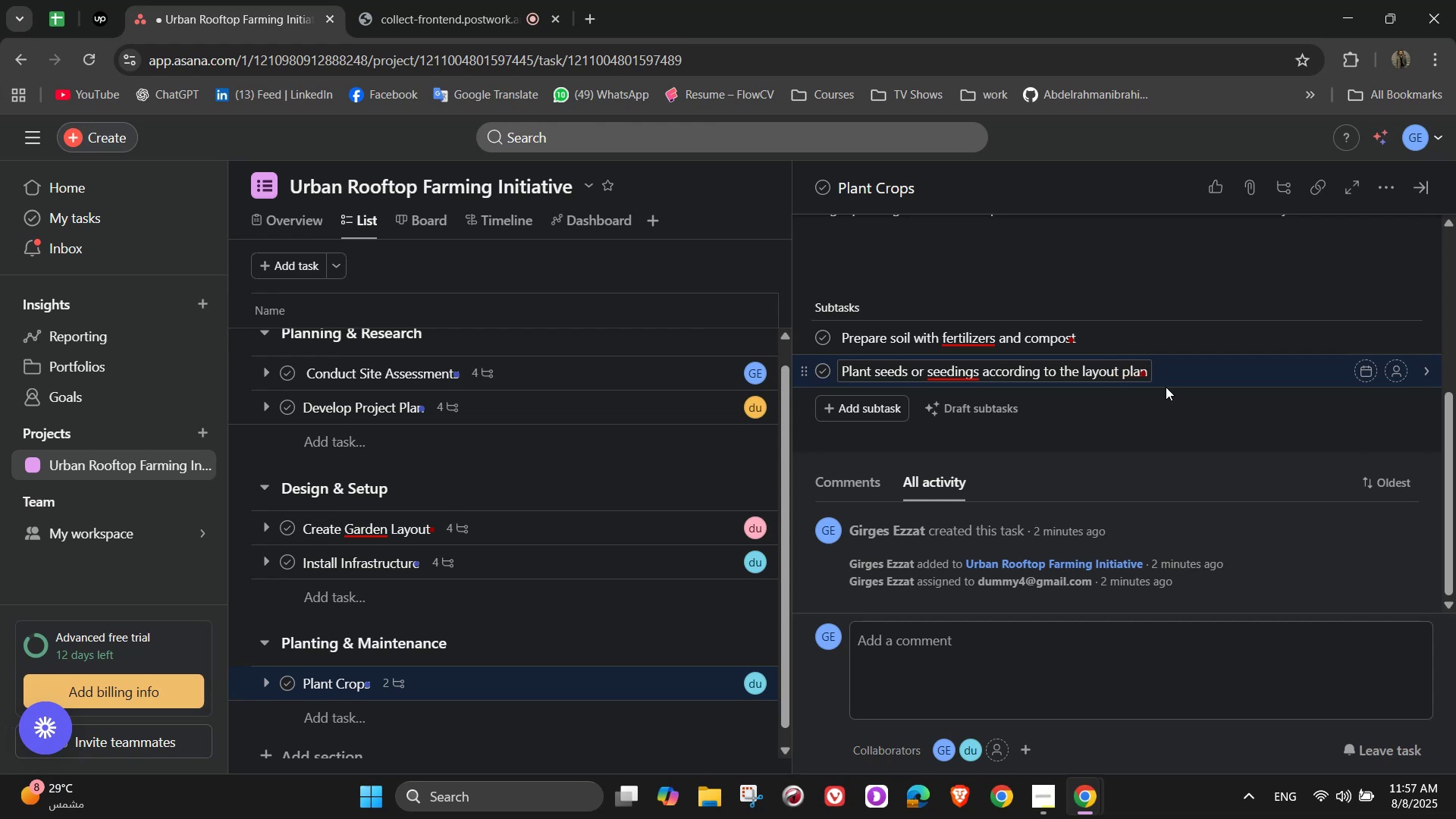 
wait(5.49)
 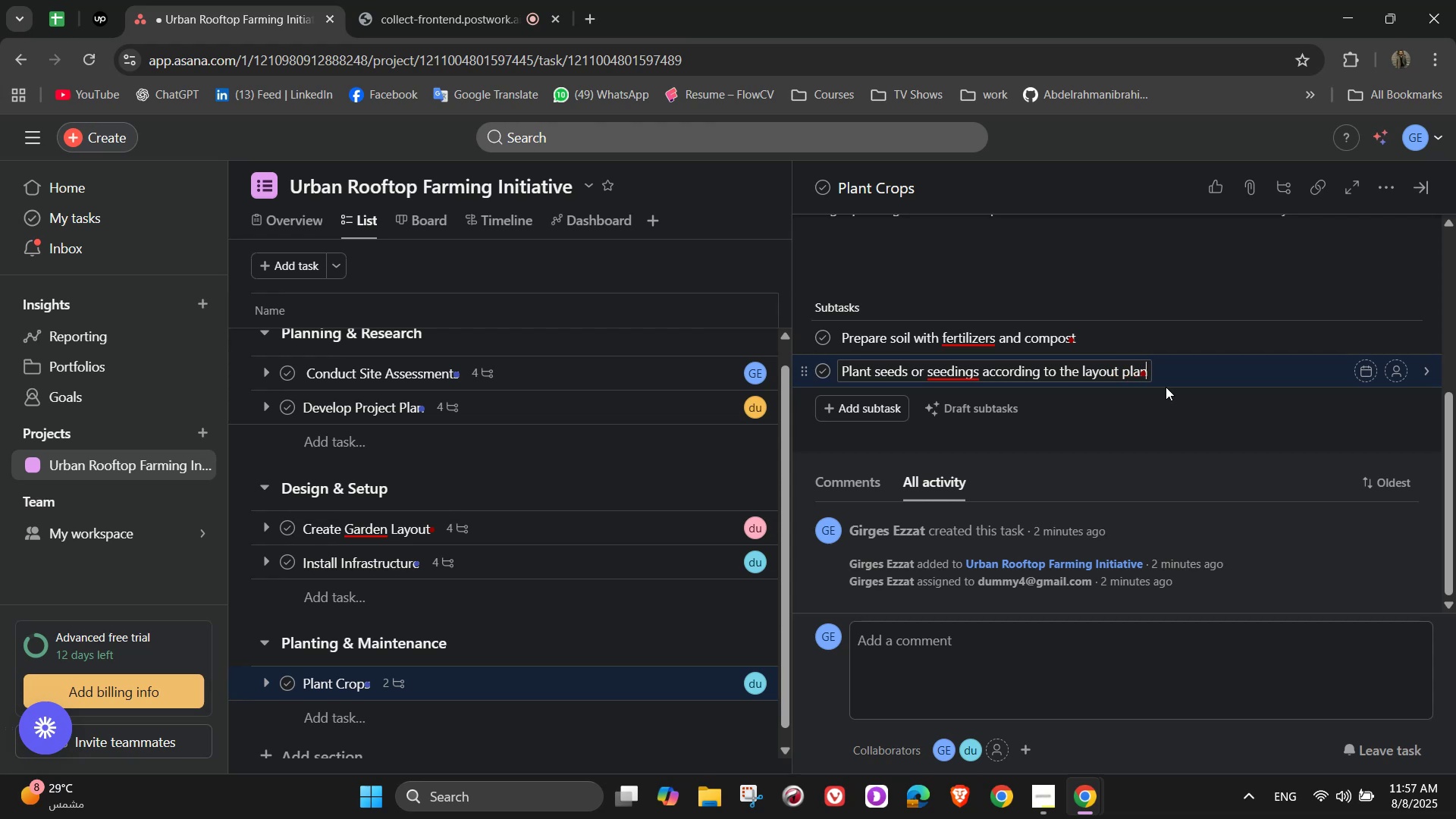 
left_click_drag(start_coordinate=[952, 376], to_coordinate=[946, 373])
 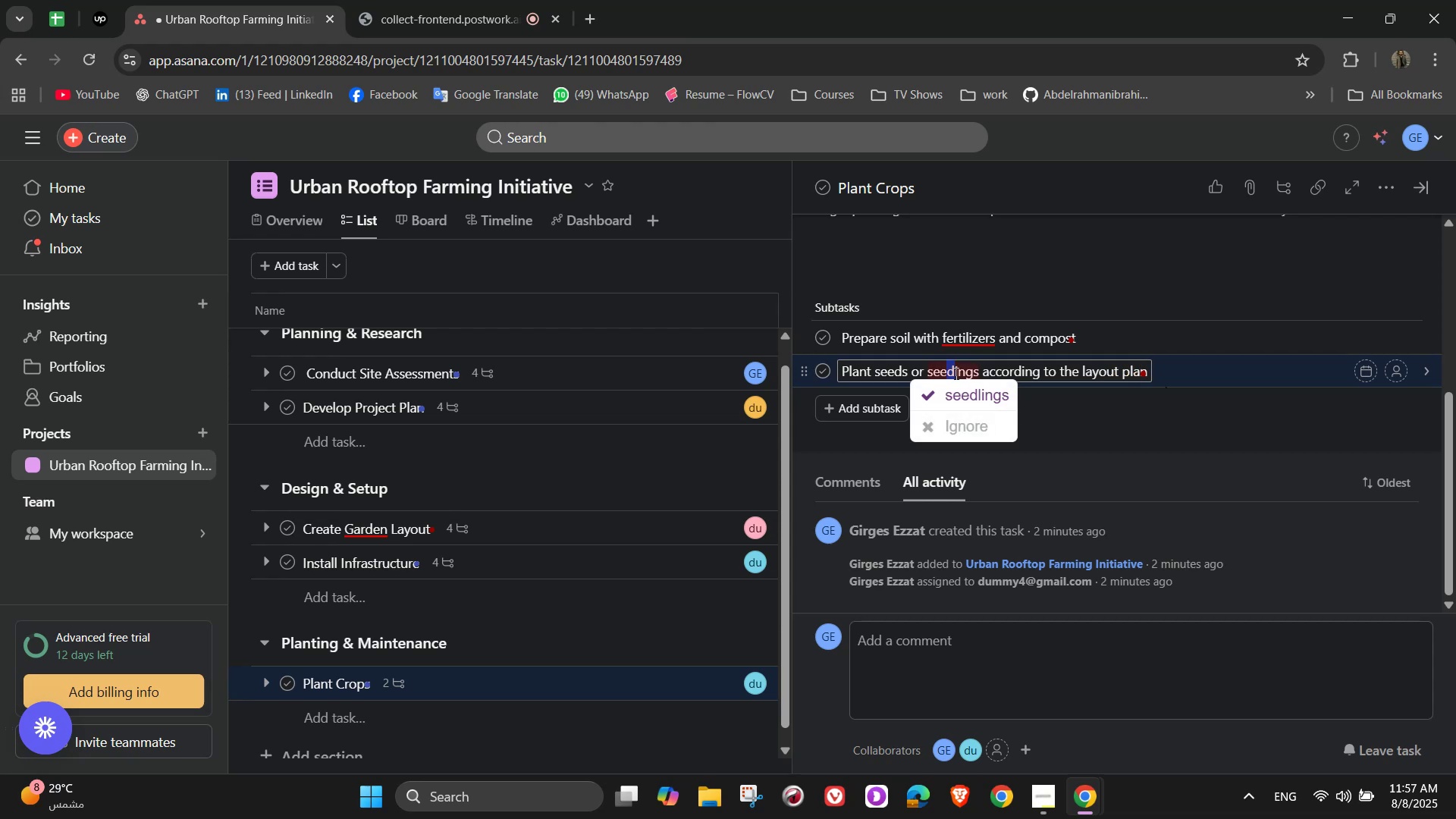 
left_click([955, 373])
 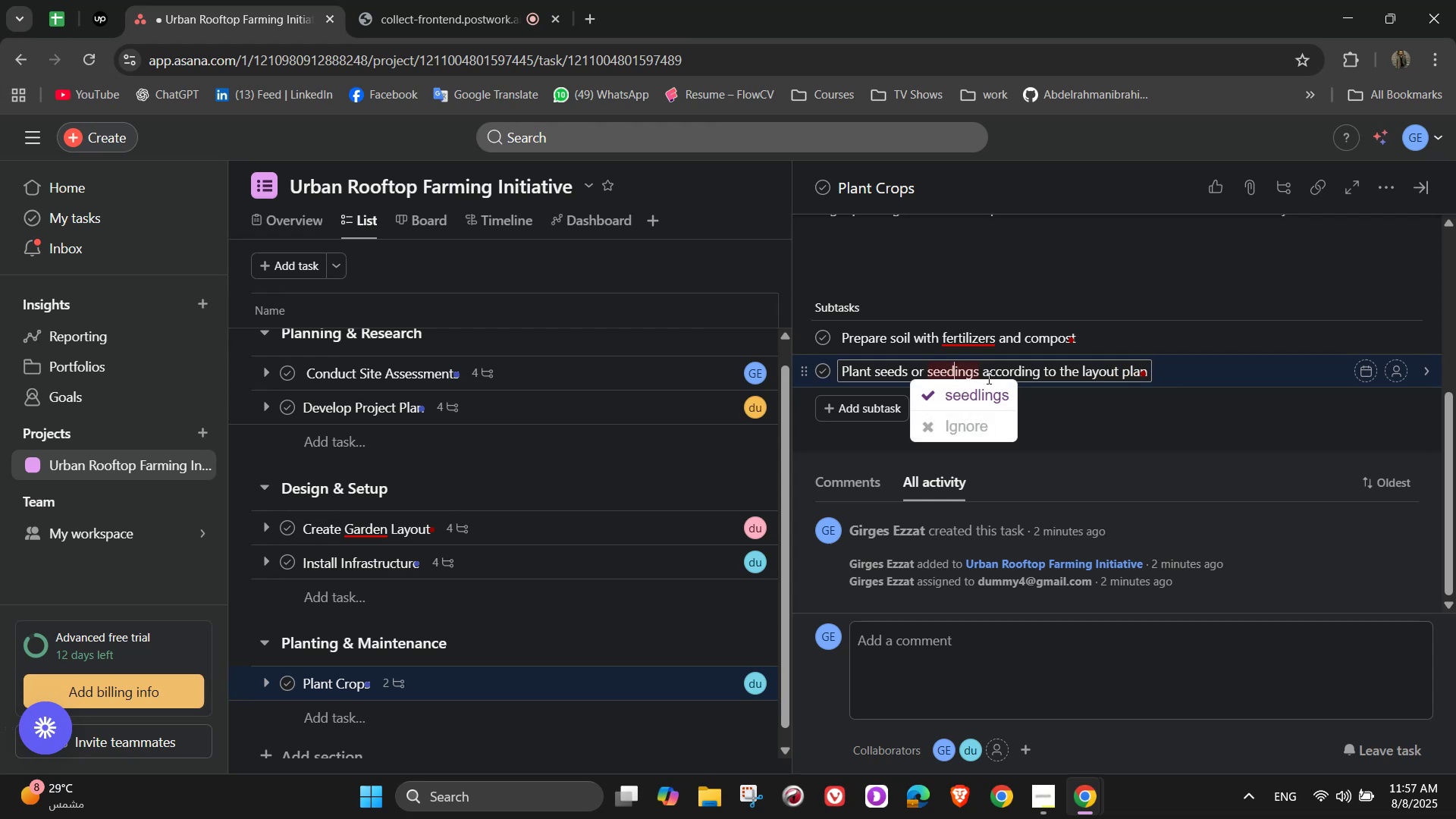 
key(L)
 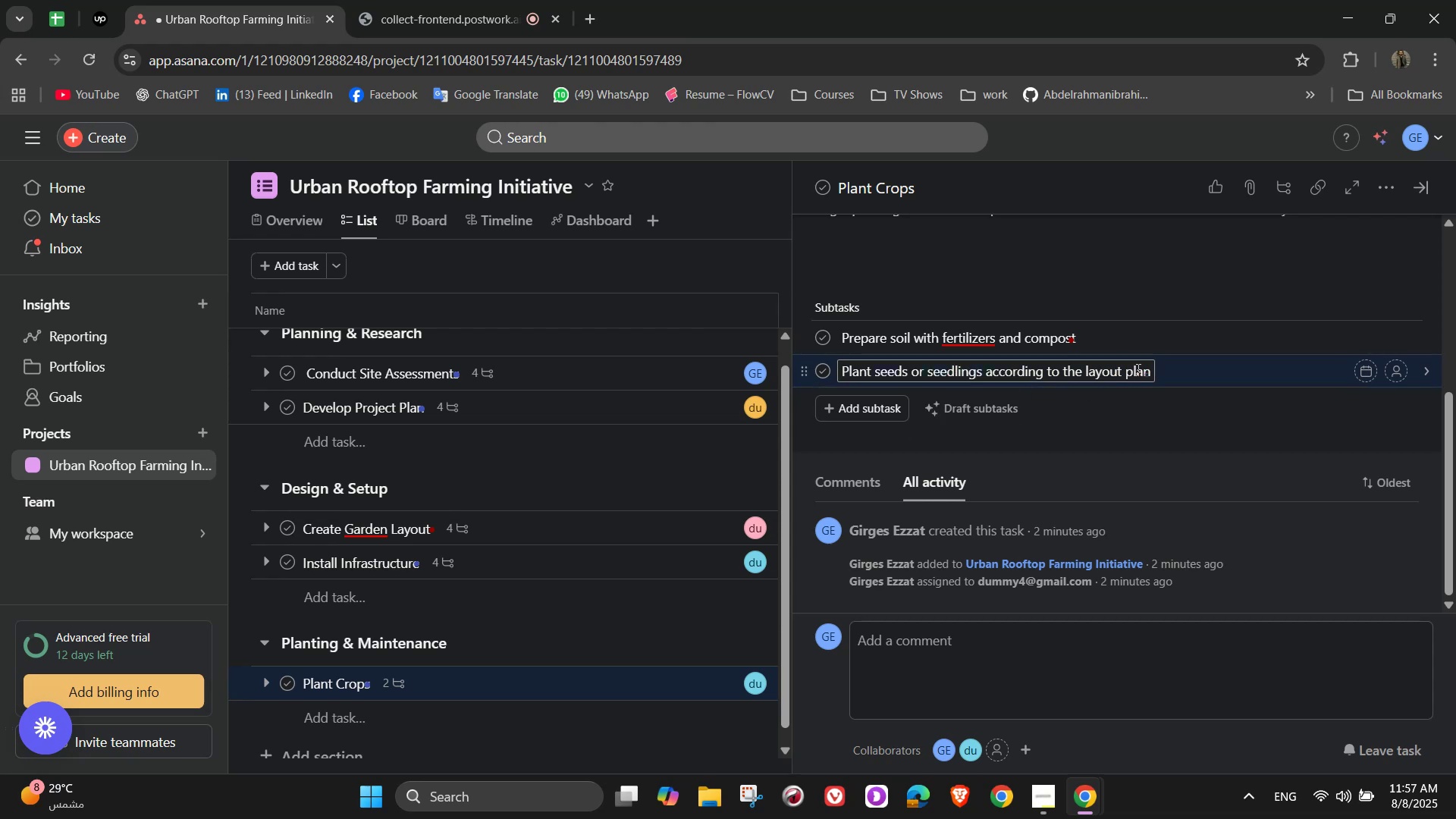 
left_click([1150, 369])
 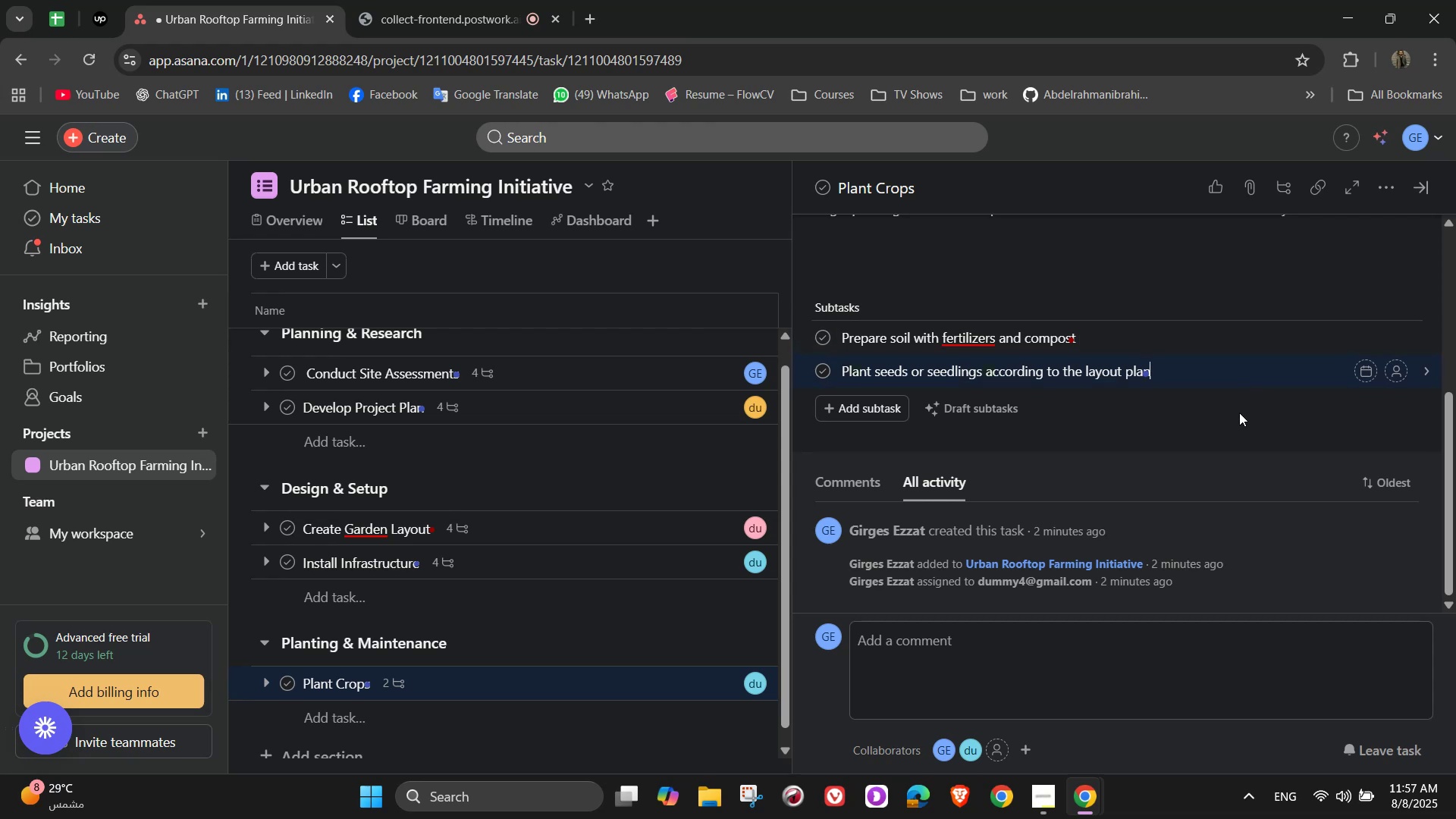 
key(NumpadEnter)
type(Apply mulch ti)
key(Backspace)
type(o retain soil moisture)
 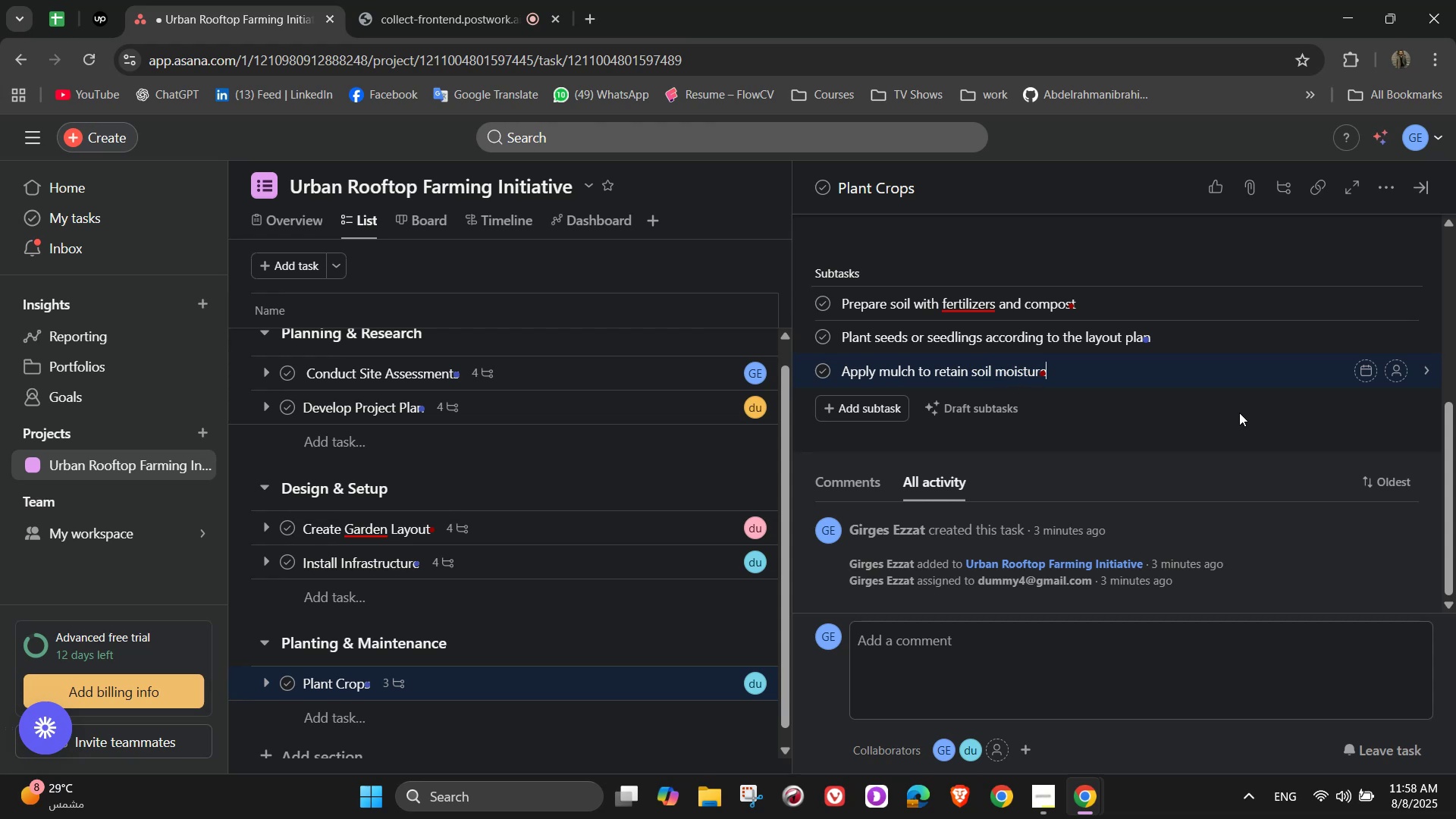 
key(Enter)
 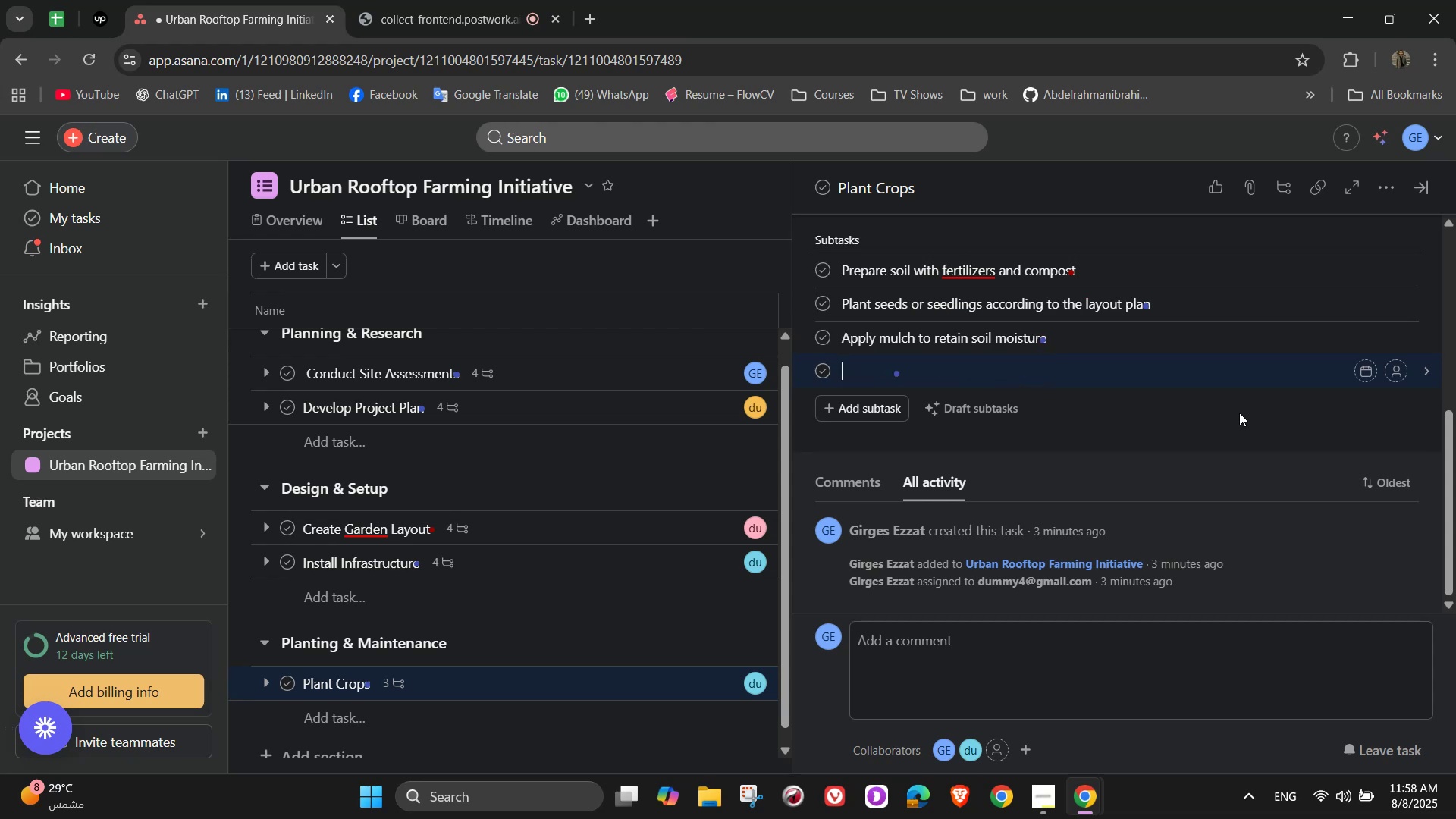 
type(Label each plant tyo)
key(Backspace)
type(pe)
 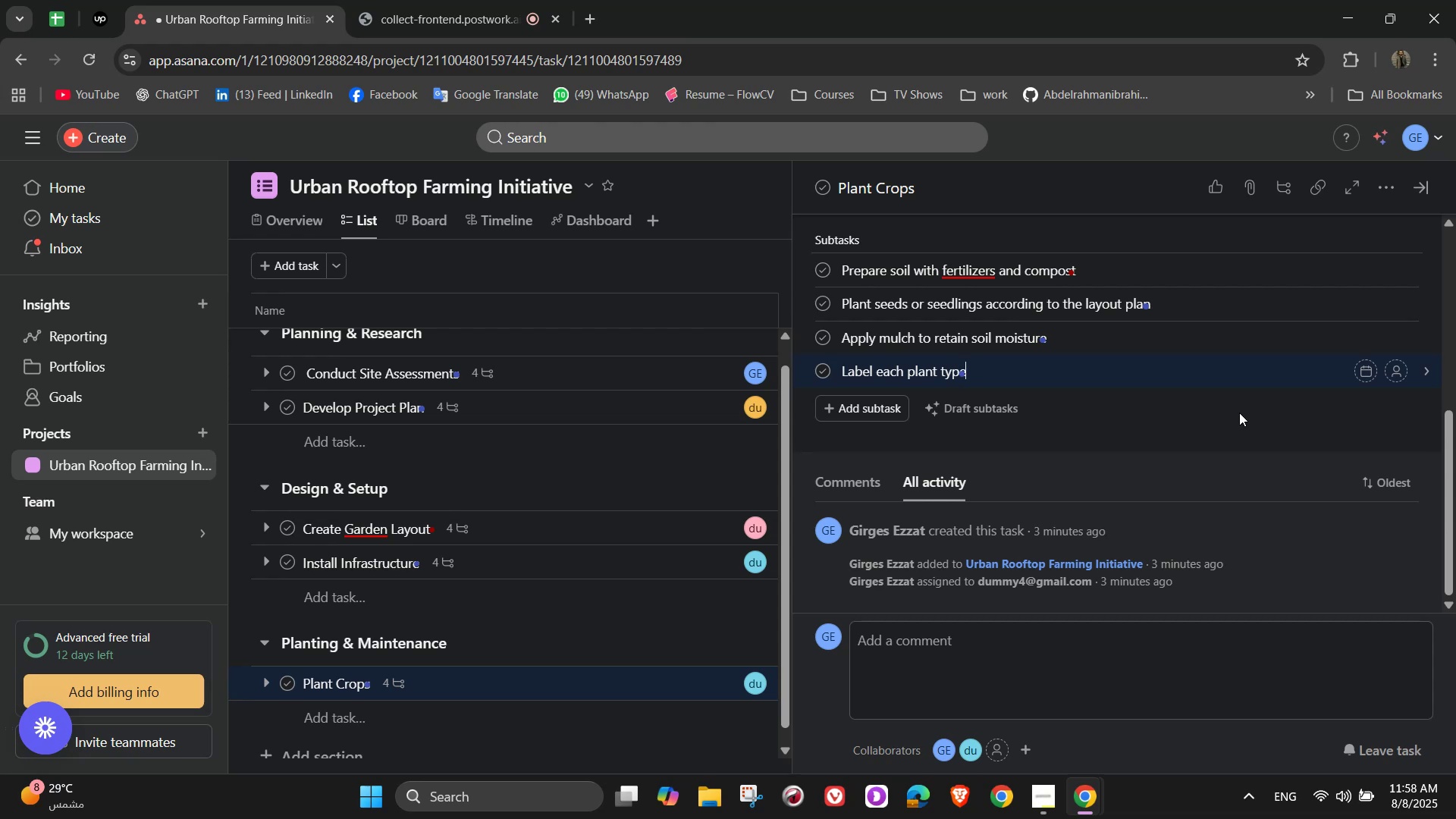 
wait(13.54)
 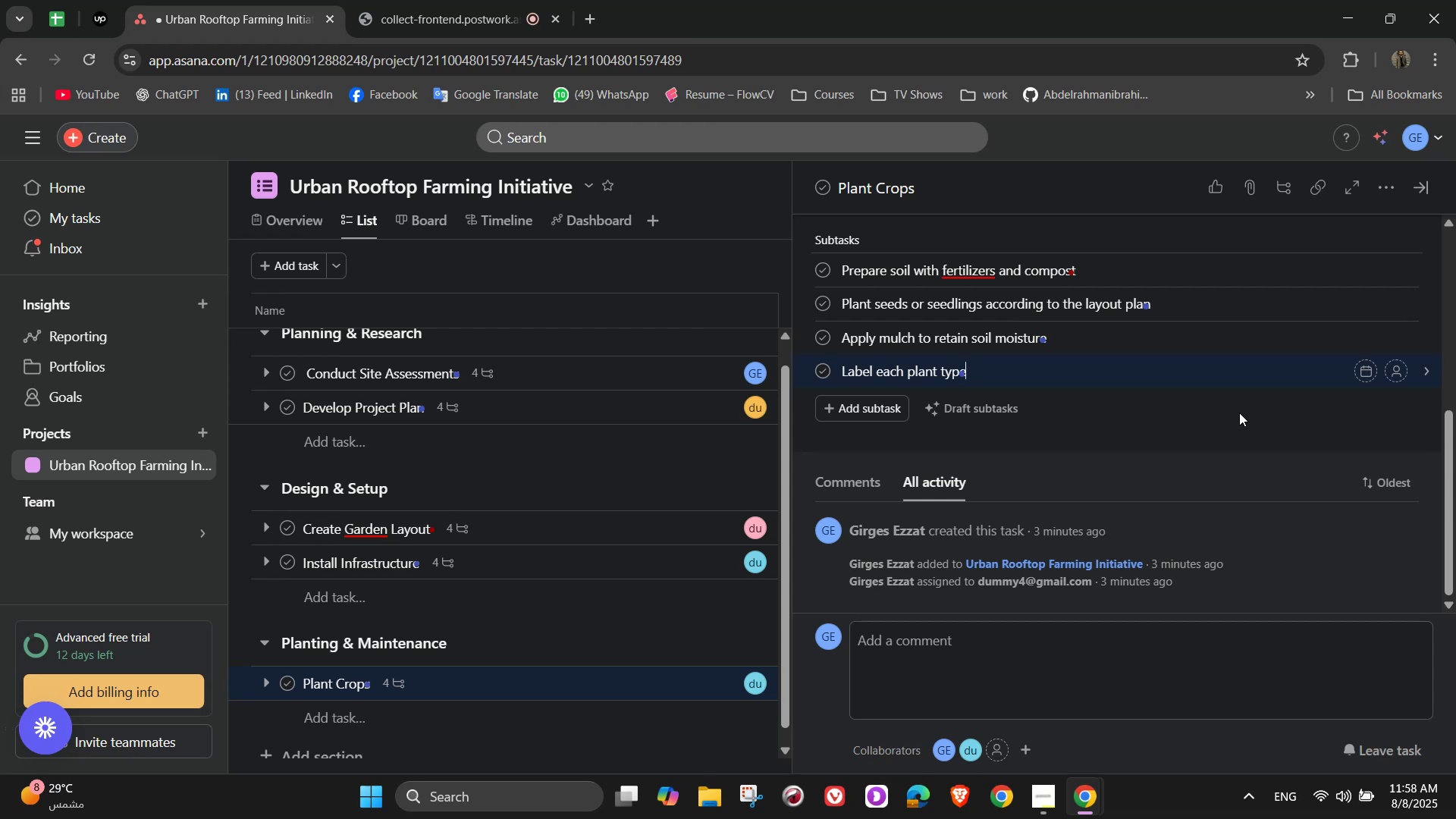 
type( for easy identification)
 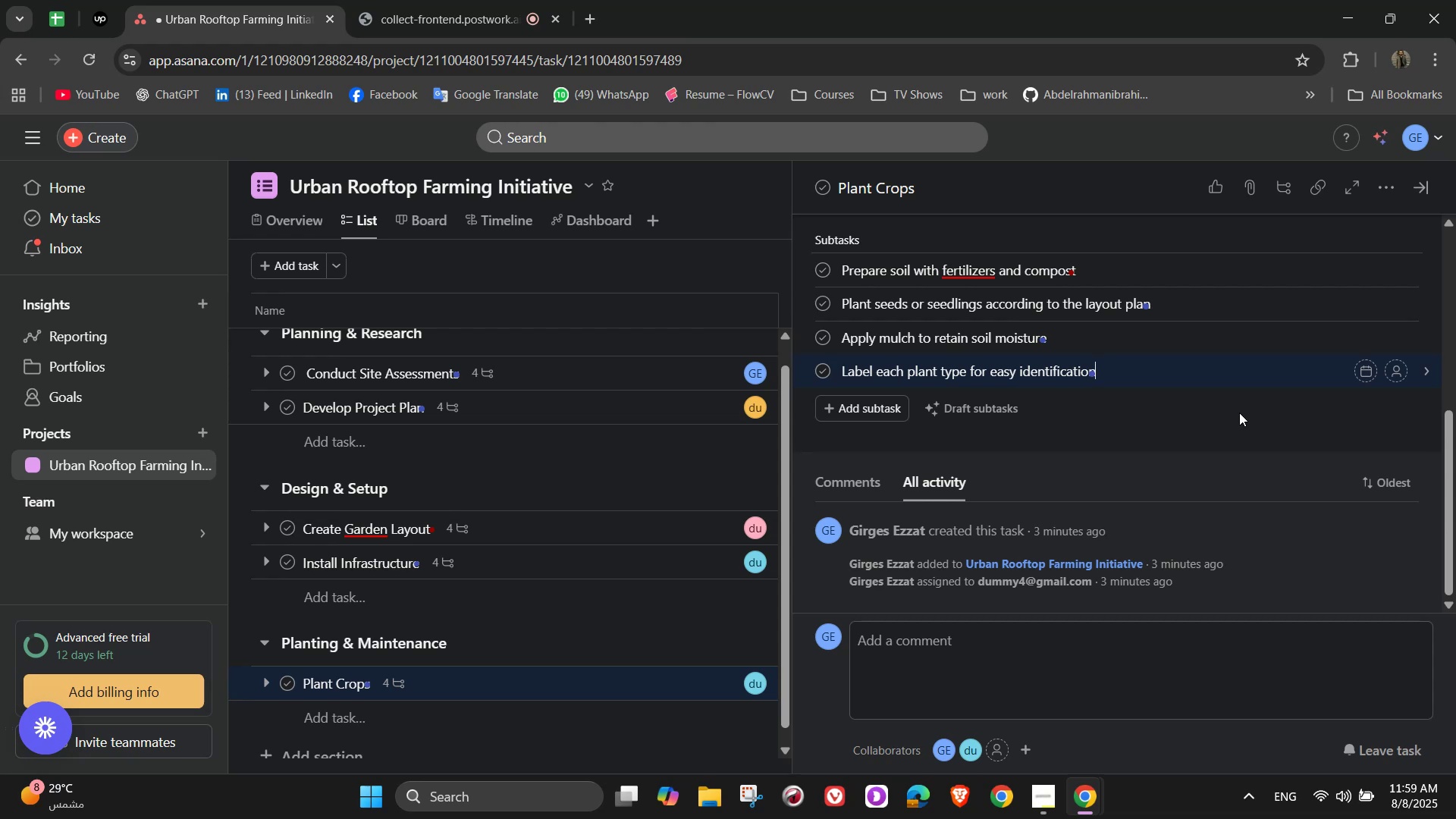 
wait(13.71)
 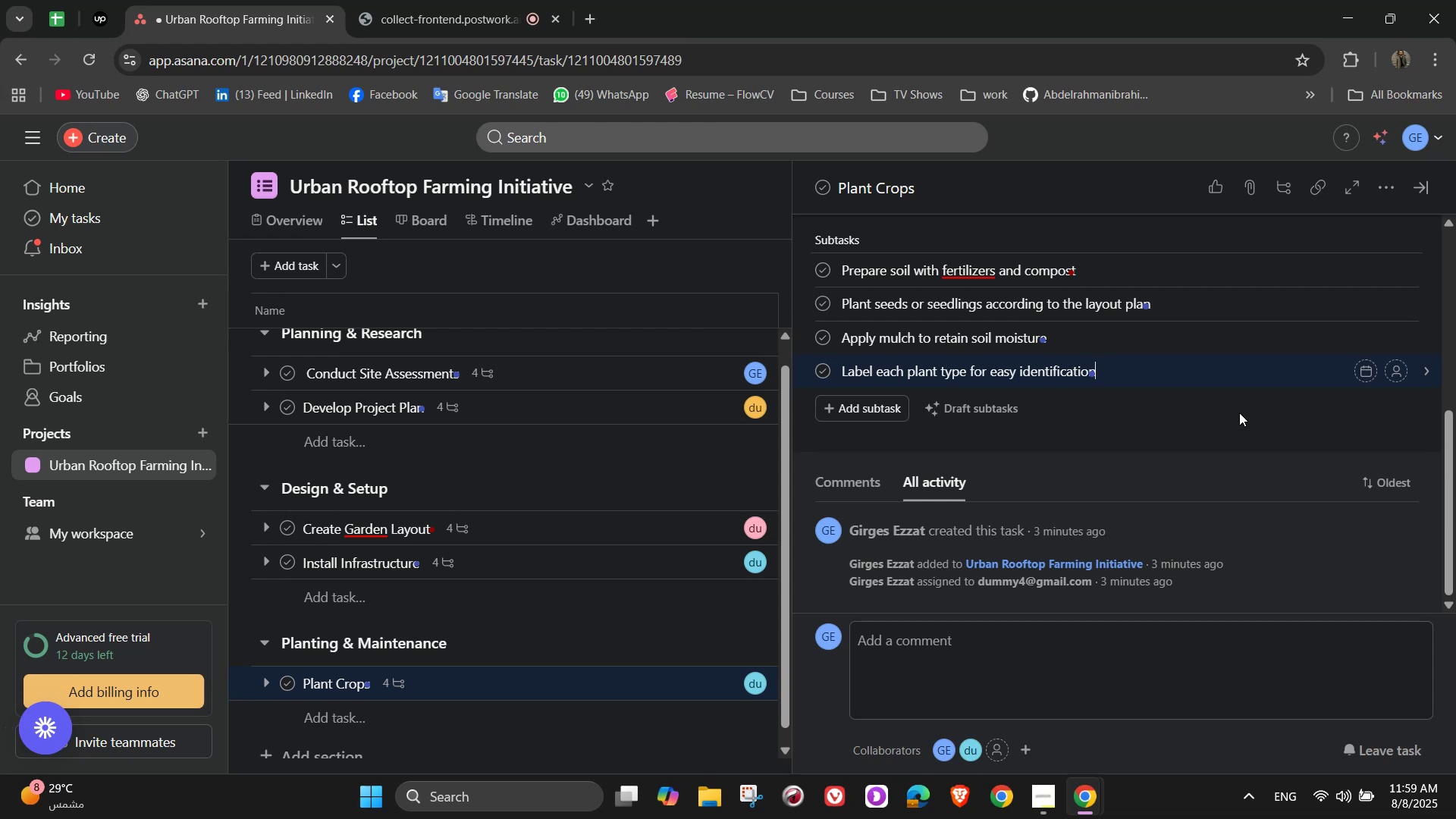 
scroll: coordinate [1205, 493], scroll_direction: up, amount: 2.0
 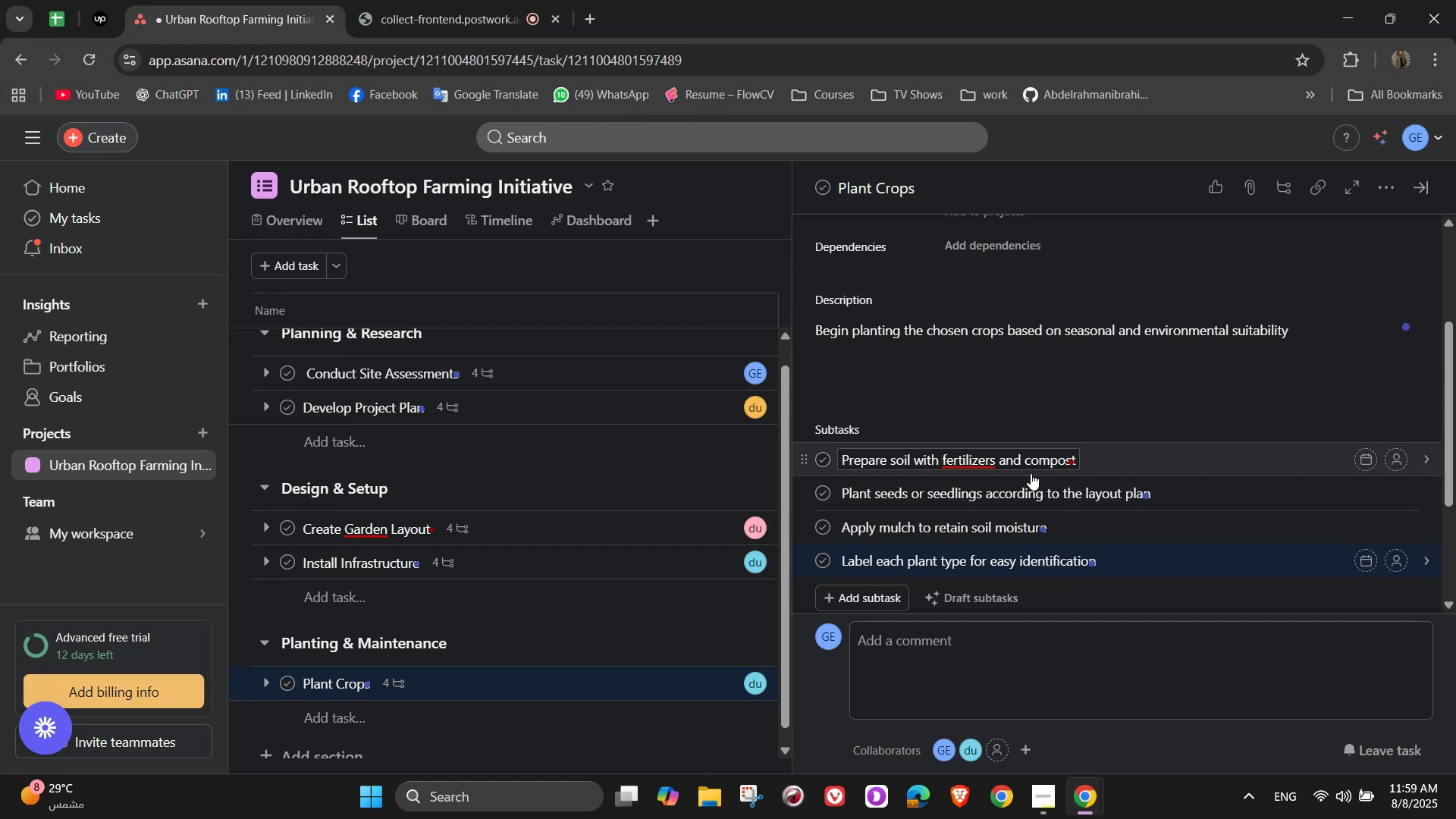 
wait(8.1)
 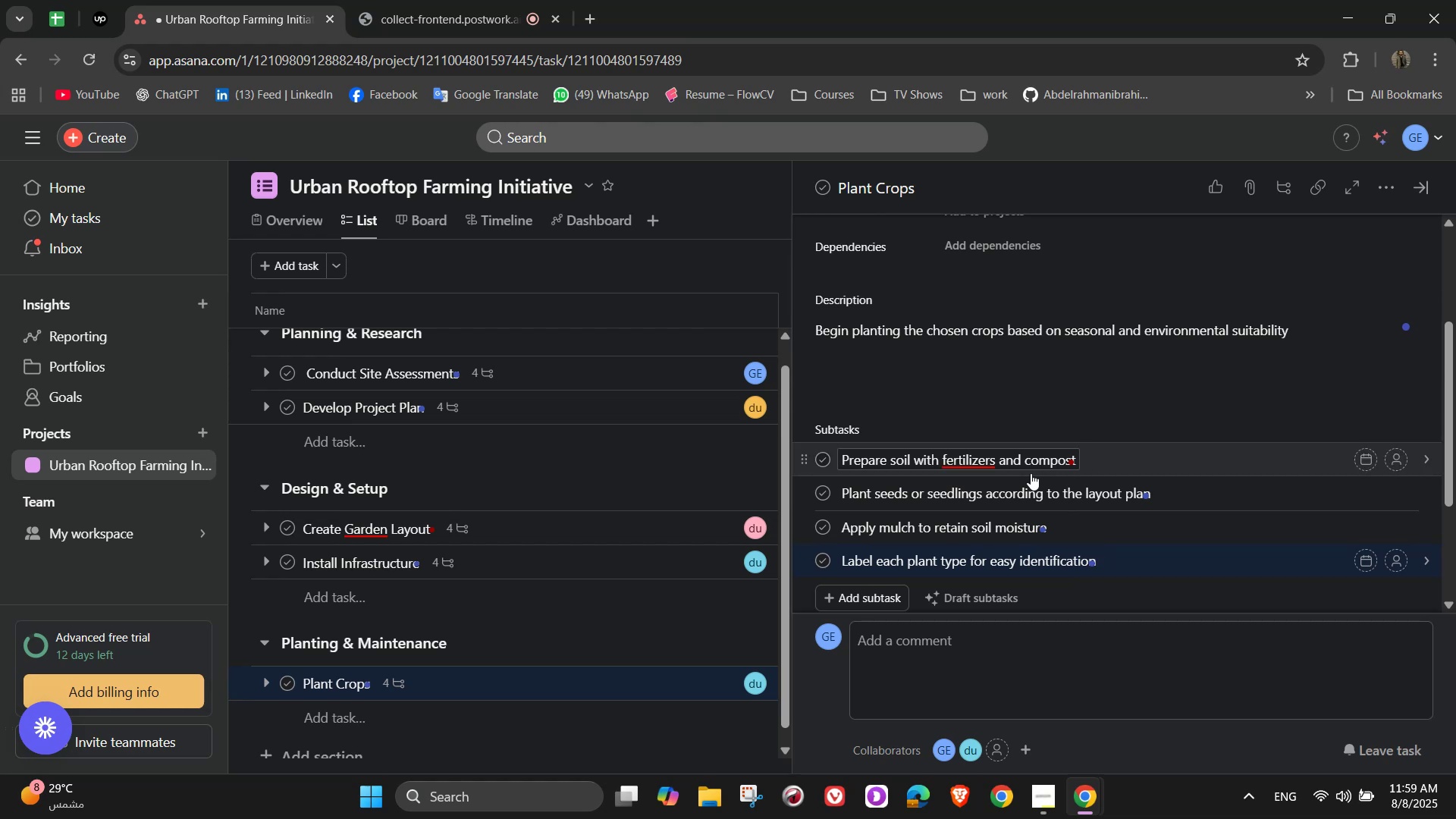 
scroll: coordinate [1240, 459], scroll_direction: up, amount: 7.0
 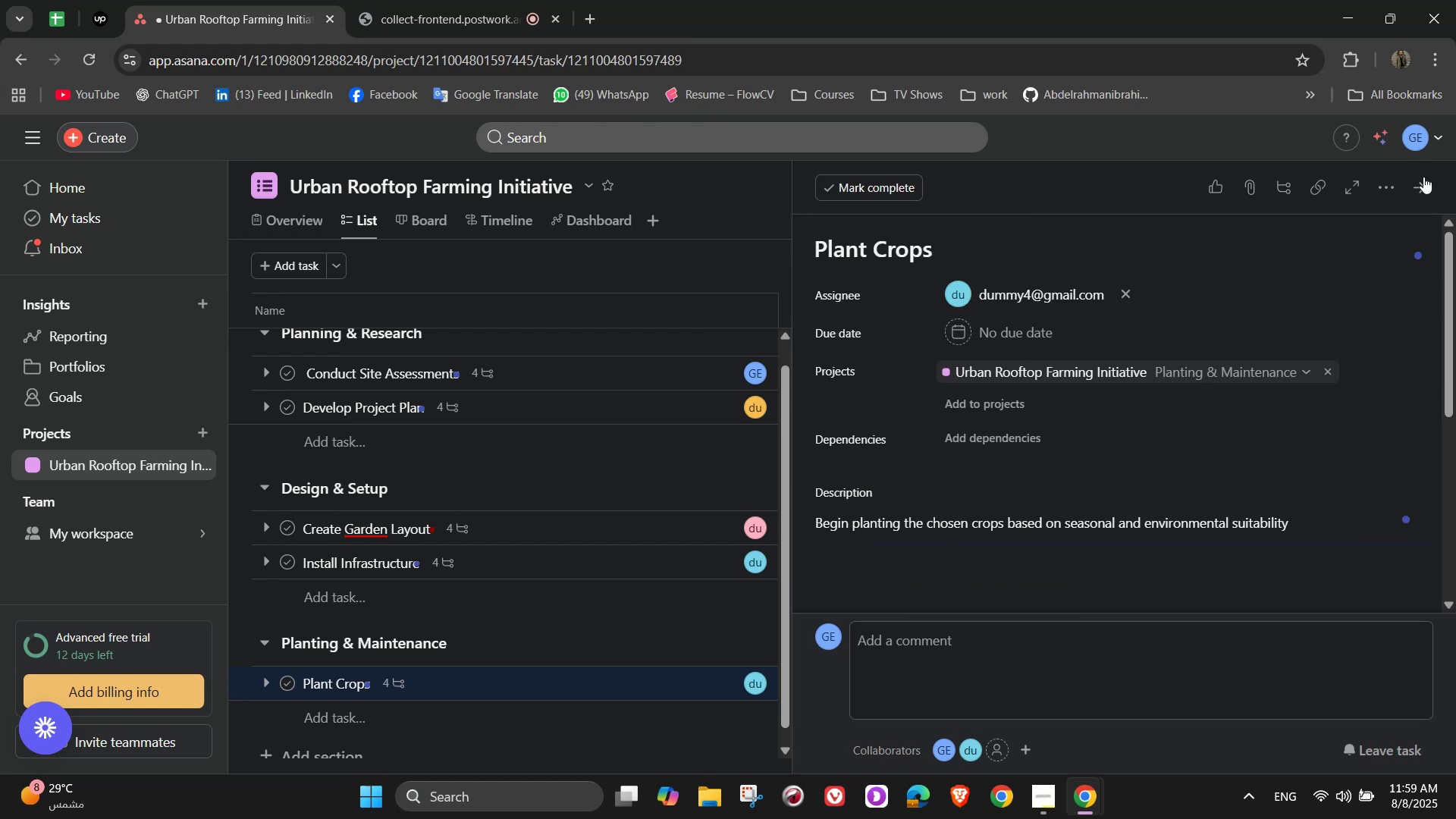 
left_click([1423, 185])
 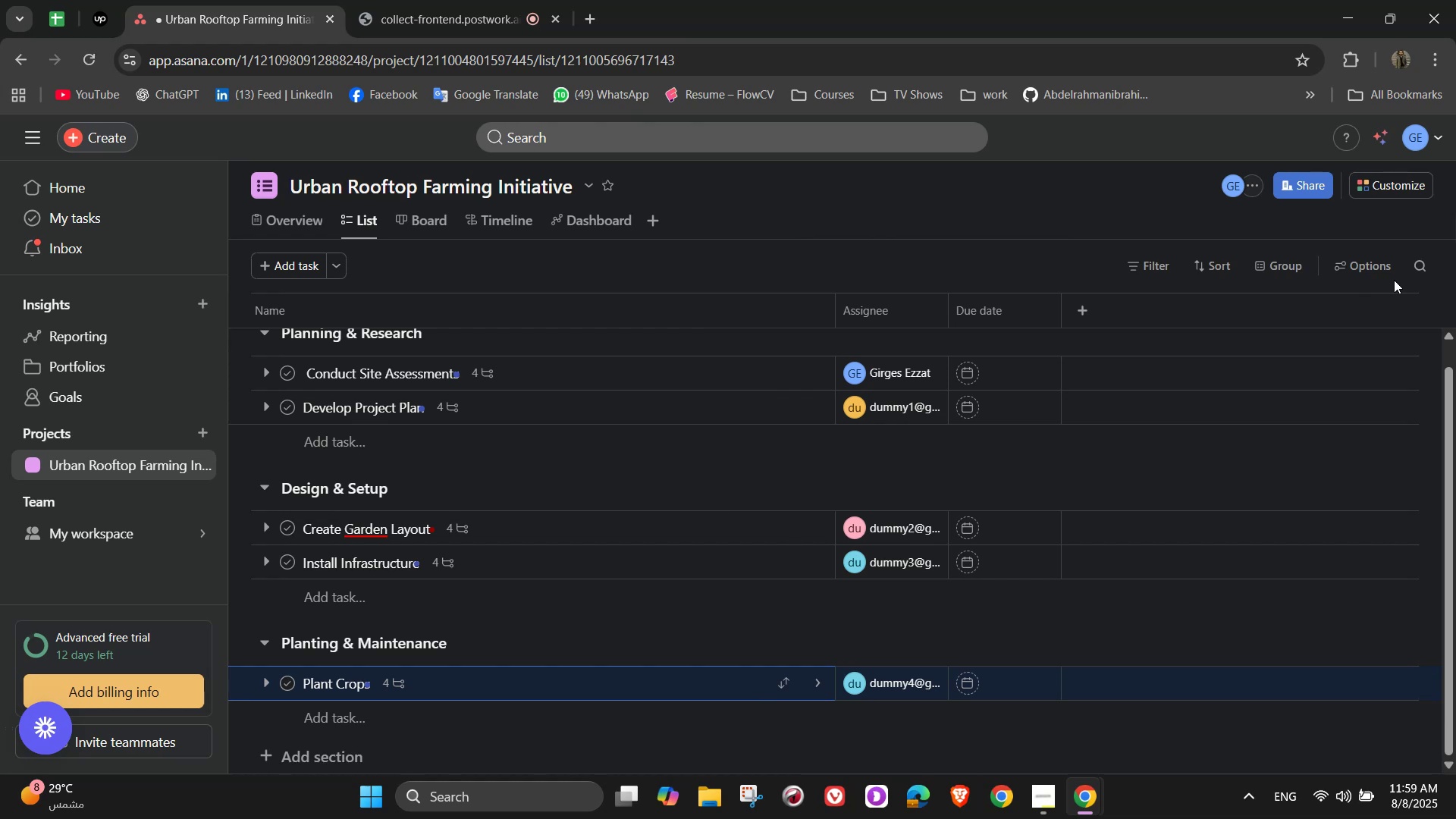 
wait(5.1)
 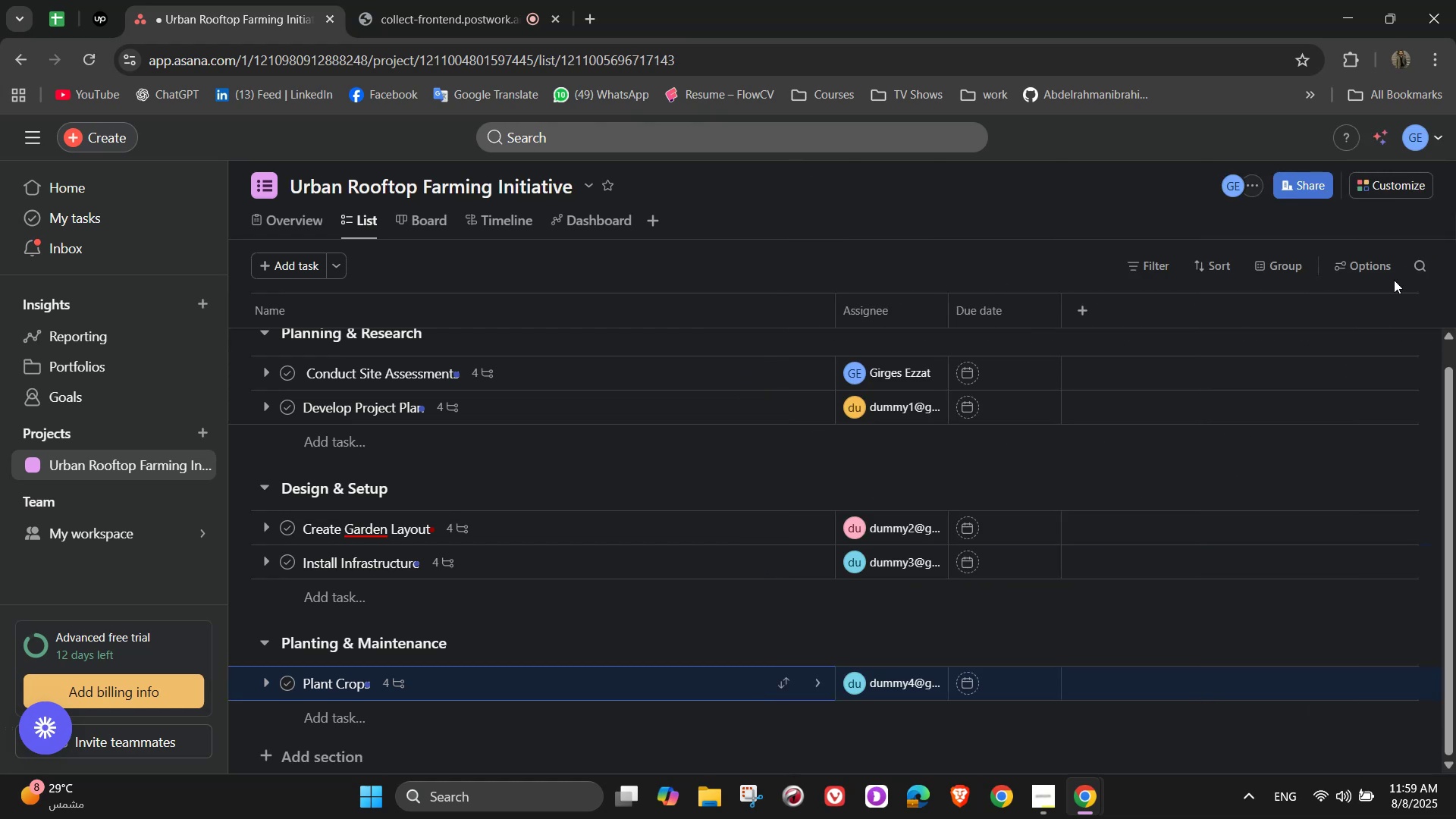 
left_click([368, 717])
 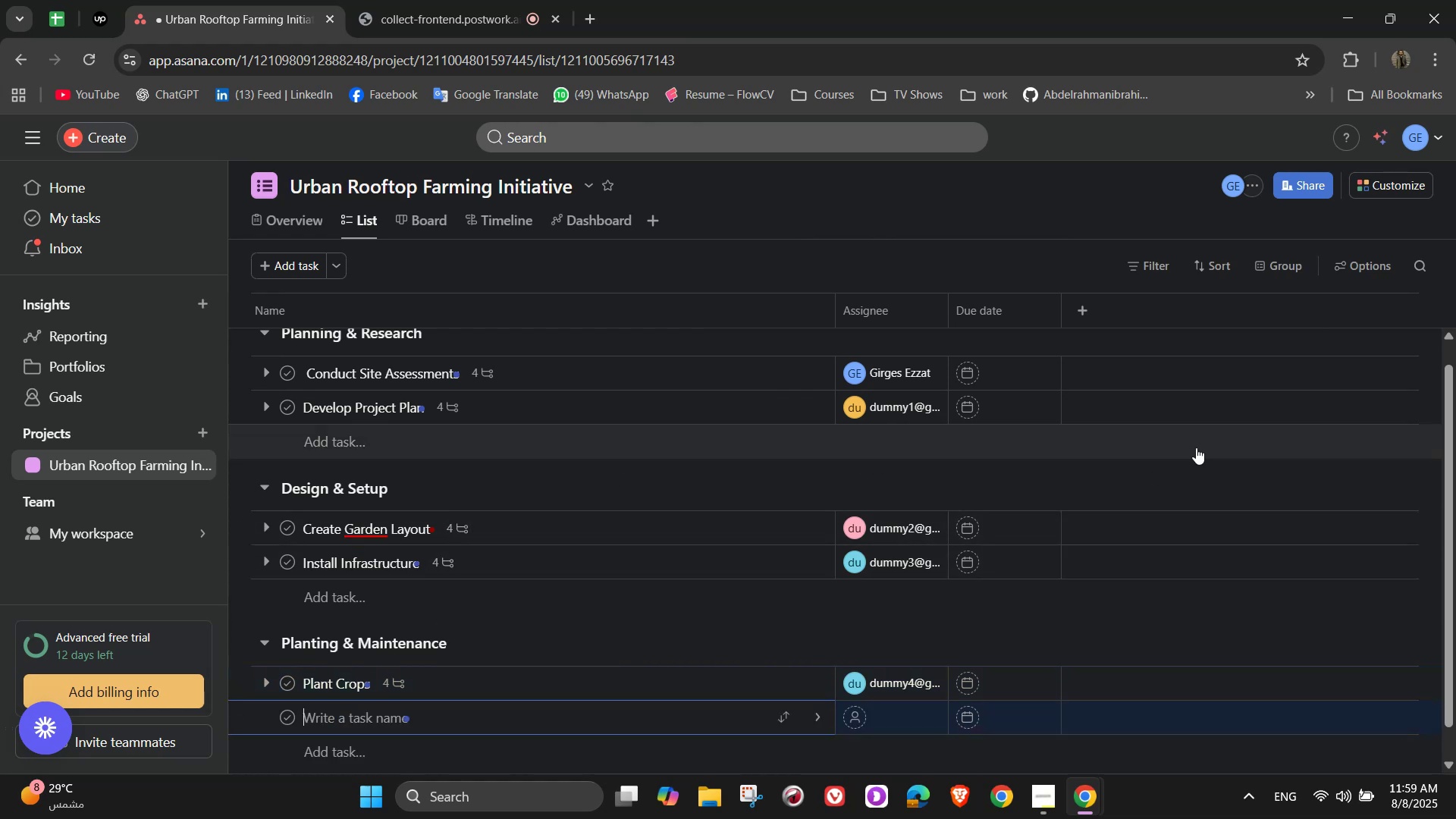 
type(Maintain)
 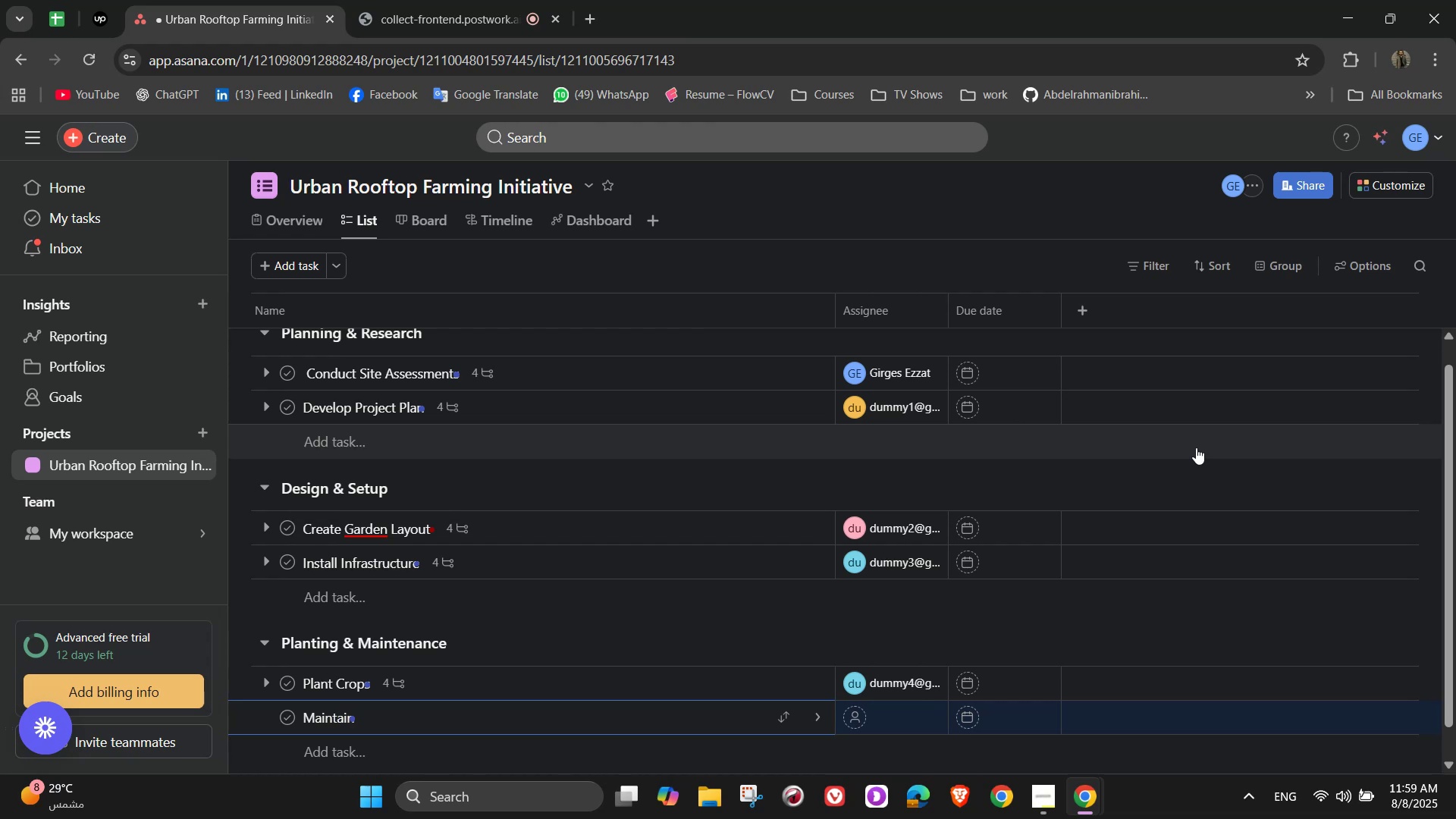 
wait(5.47)
 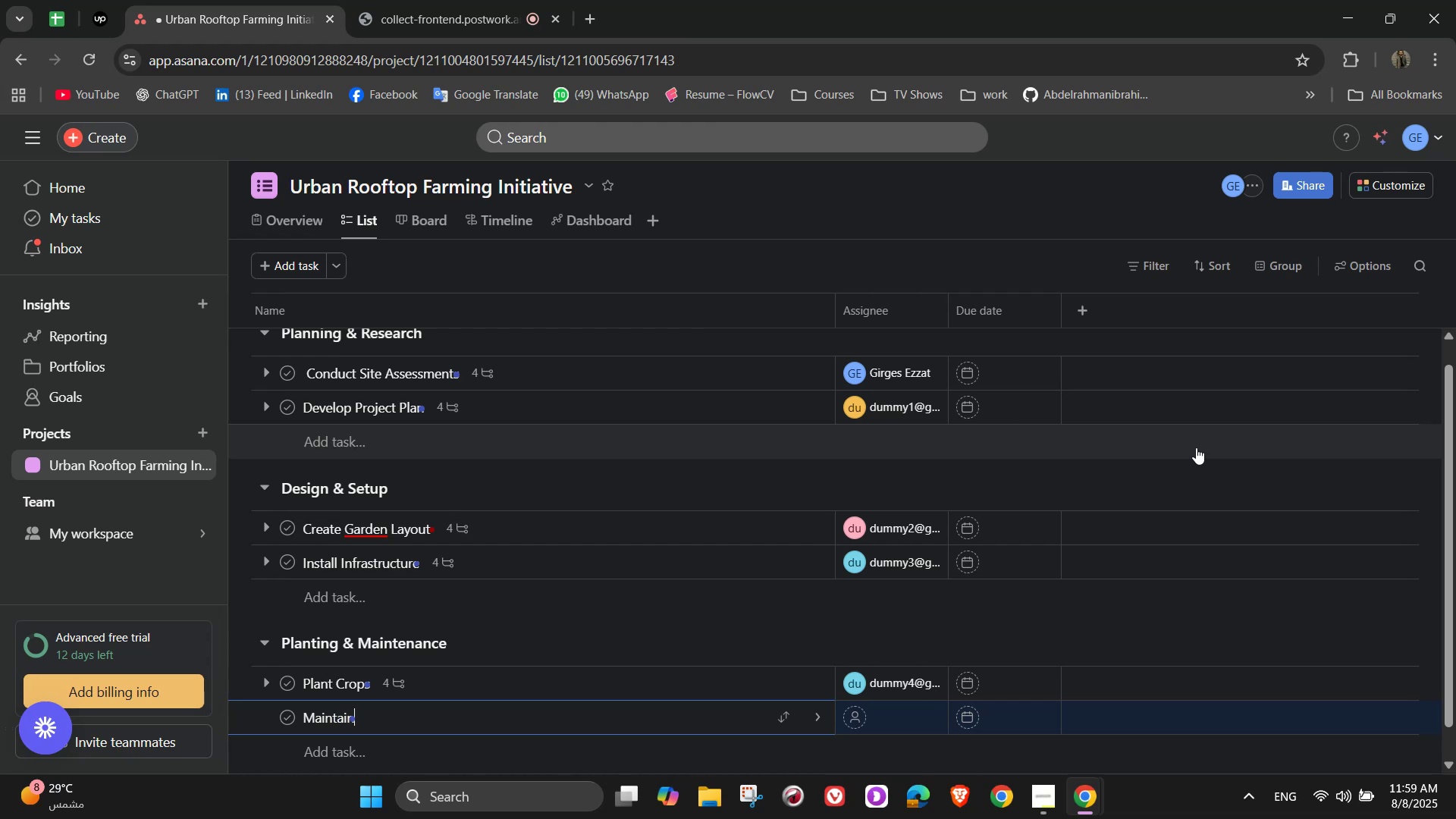 
type( the Garden)
 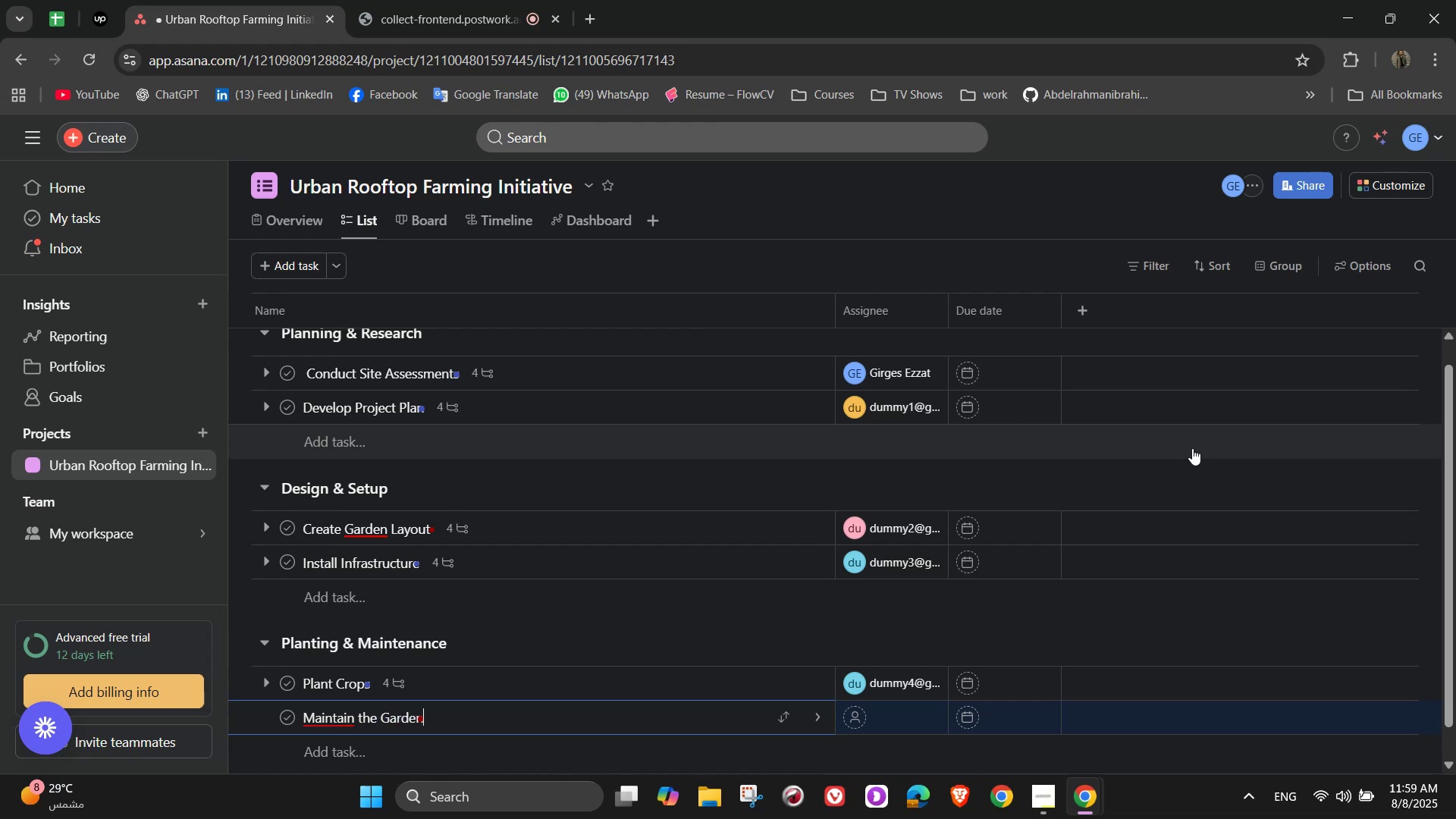 
wait(9.47)
 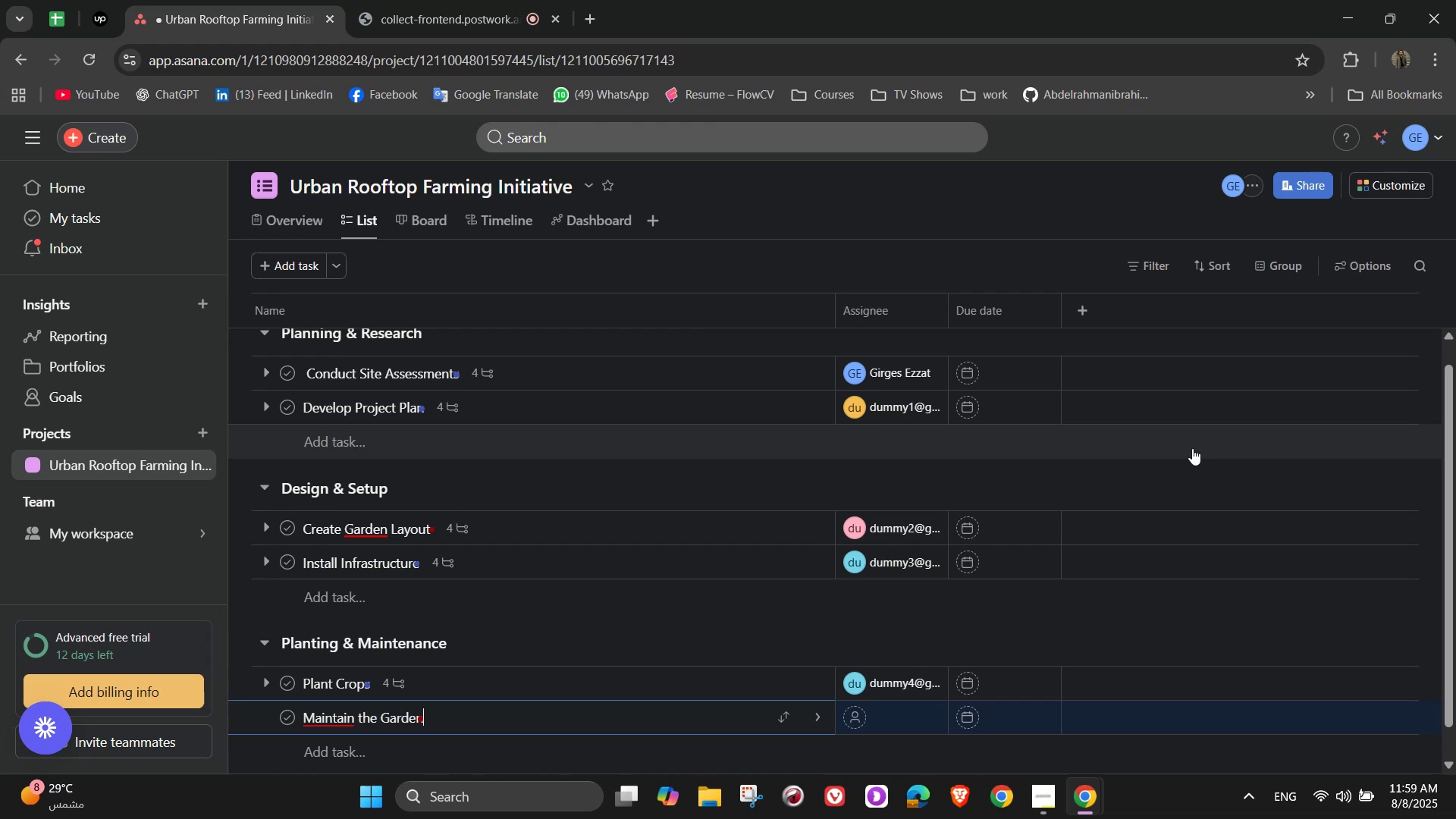 
left_click([826, 715])
 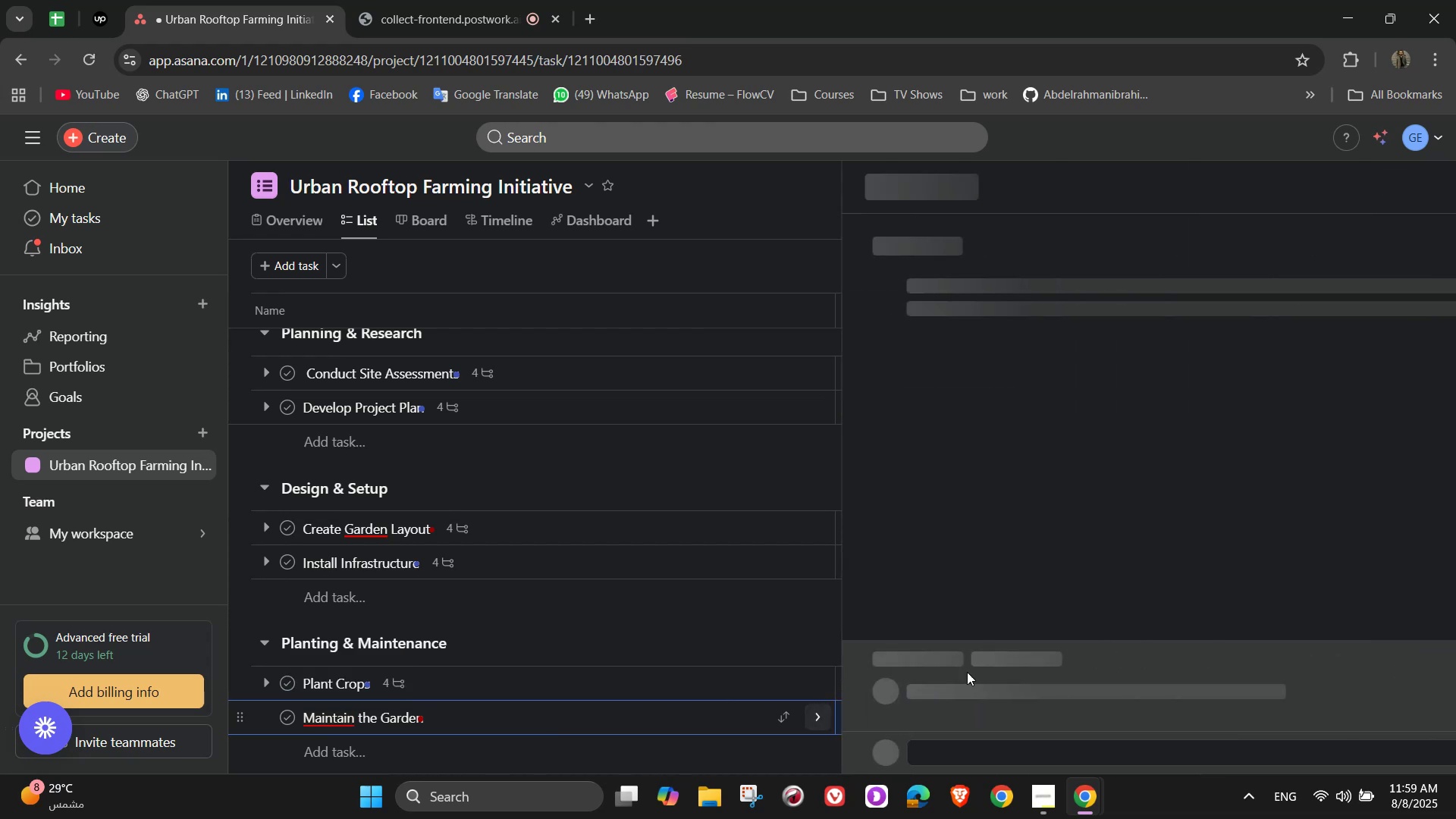 
mouse_move([1178, 388])
 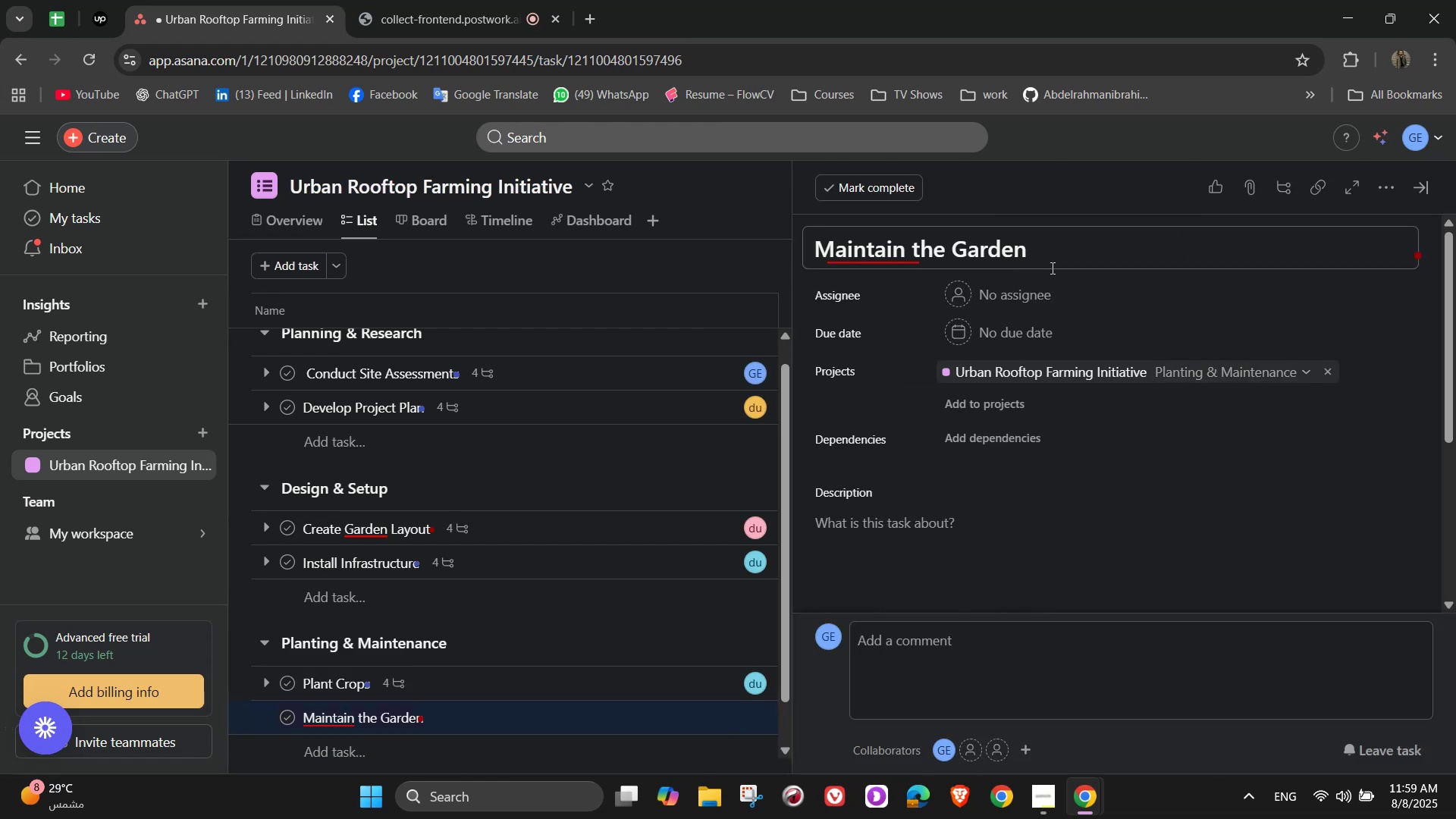 
left_click([1050, 293])
 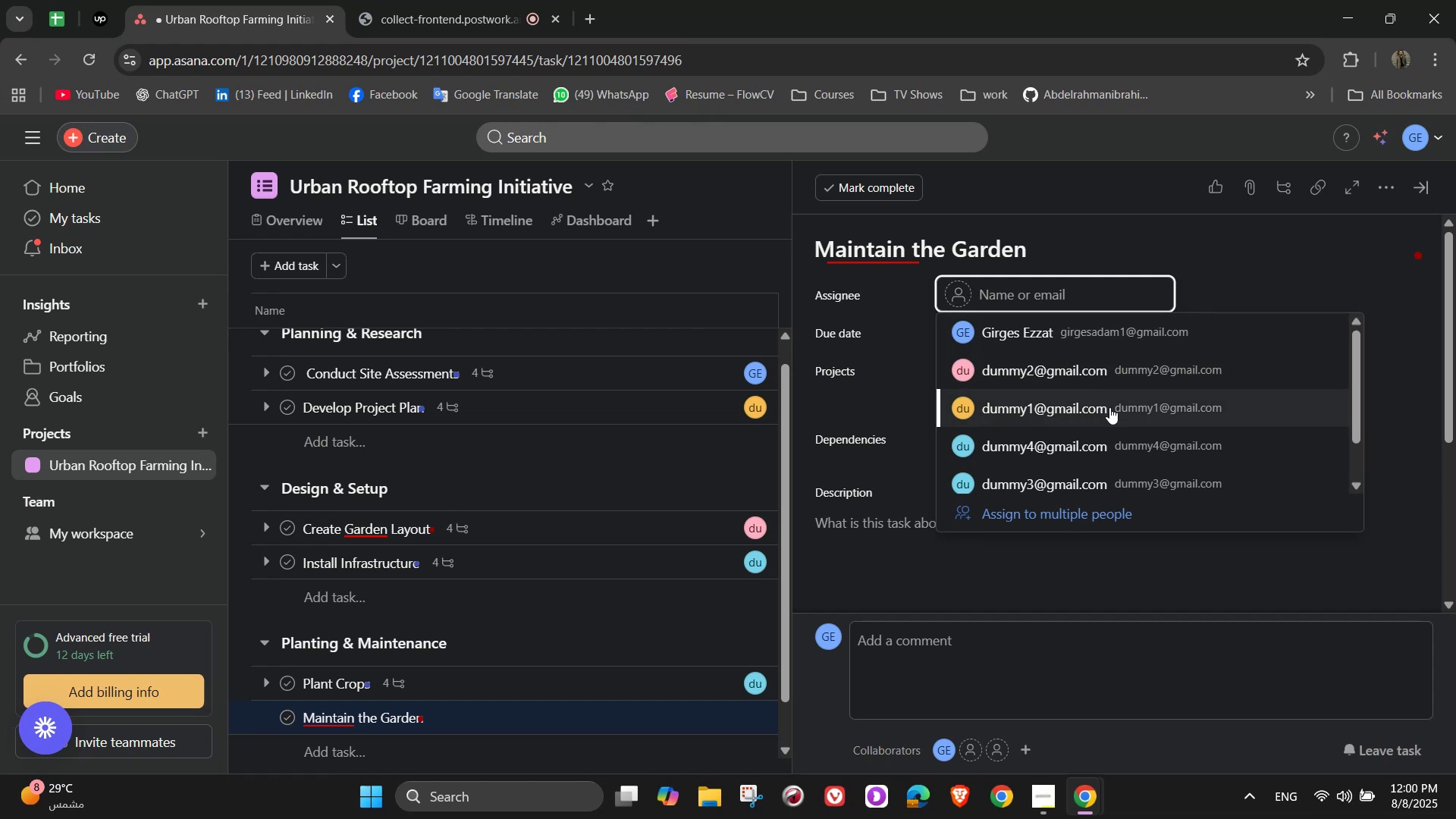 
wait(5.67)
 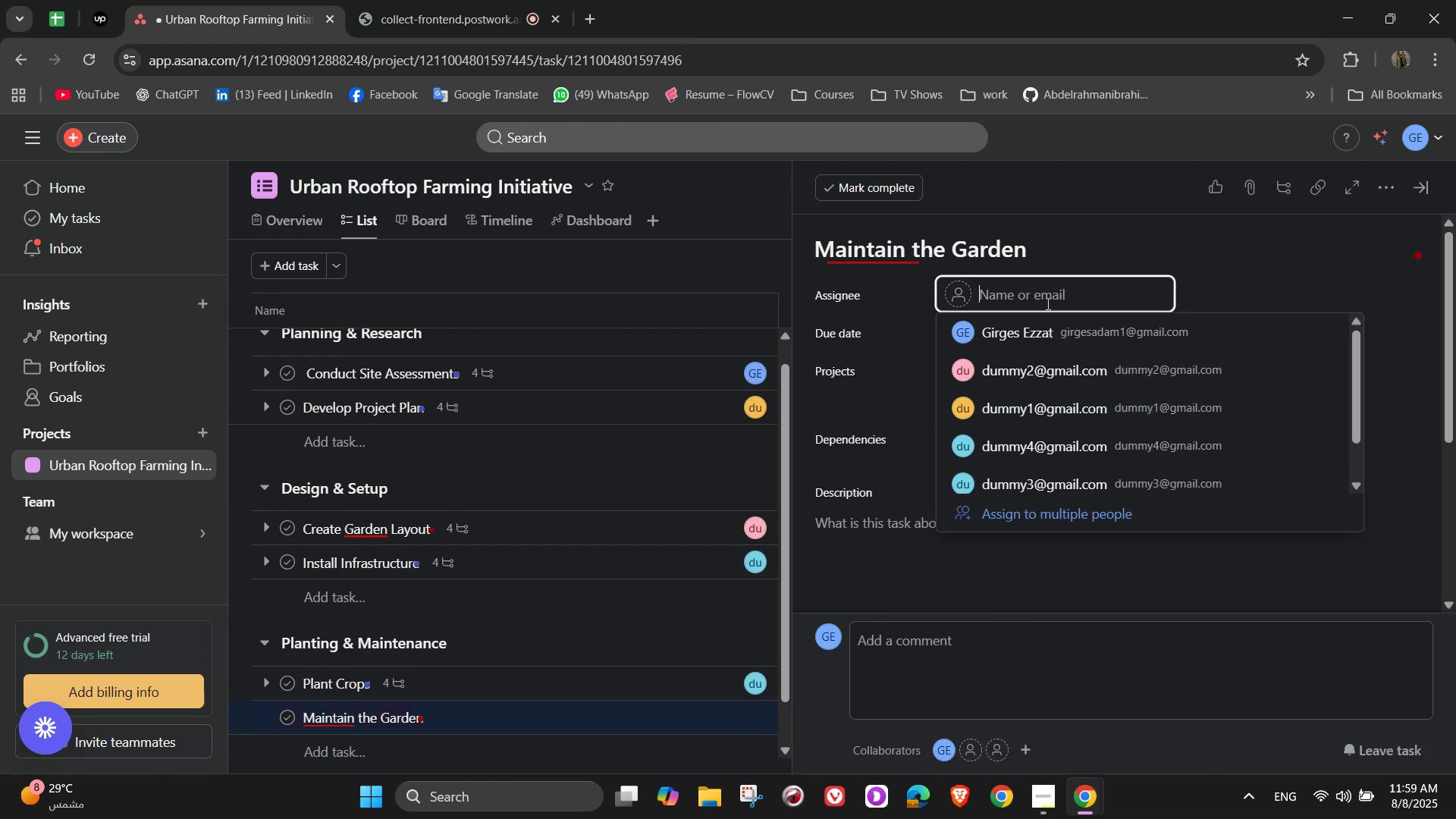 
left_click([1109, 407])
 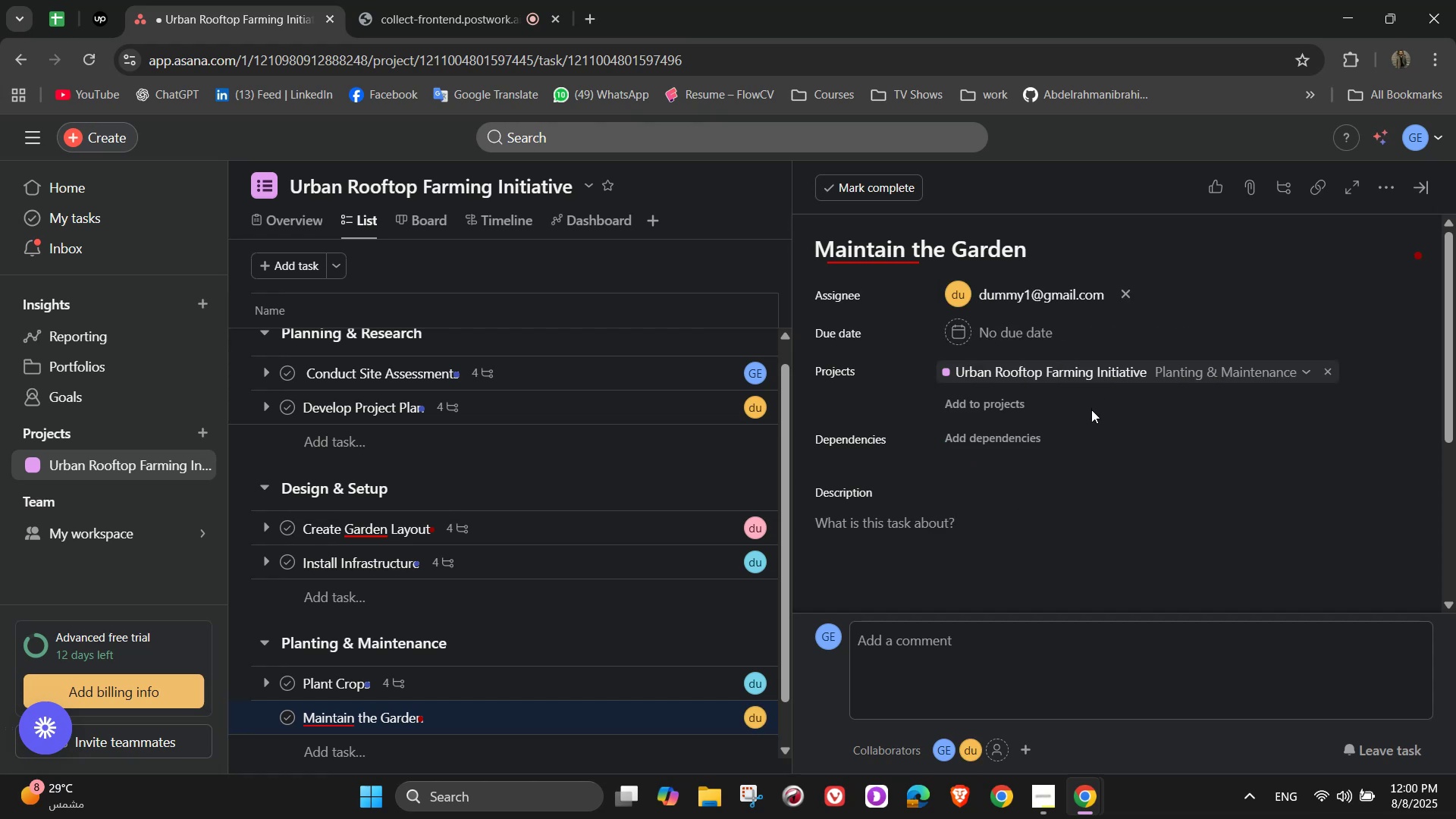 
scroll: coordinate [1037, 463], scroll_direction: down, amount: 3.0
 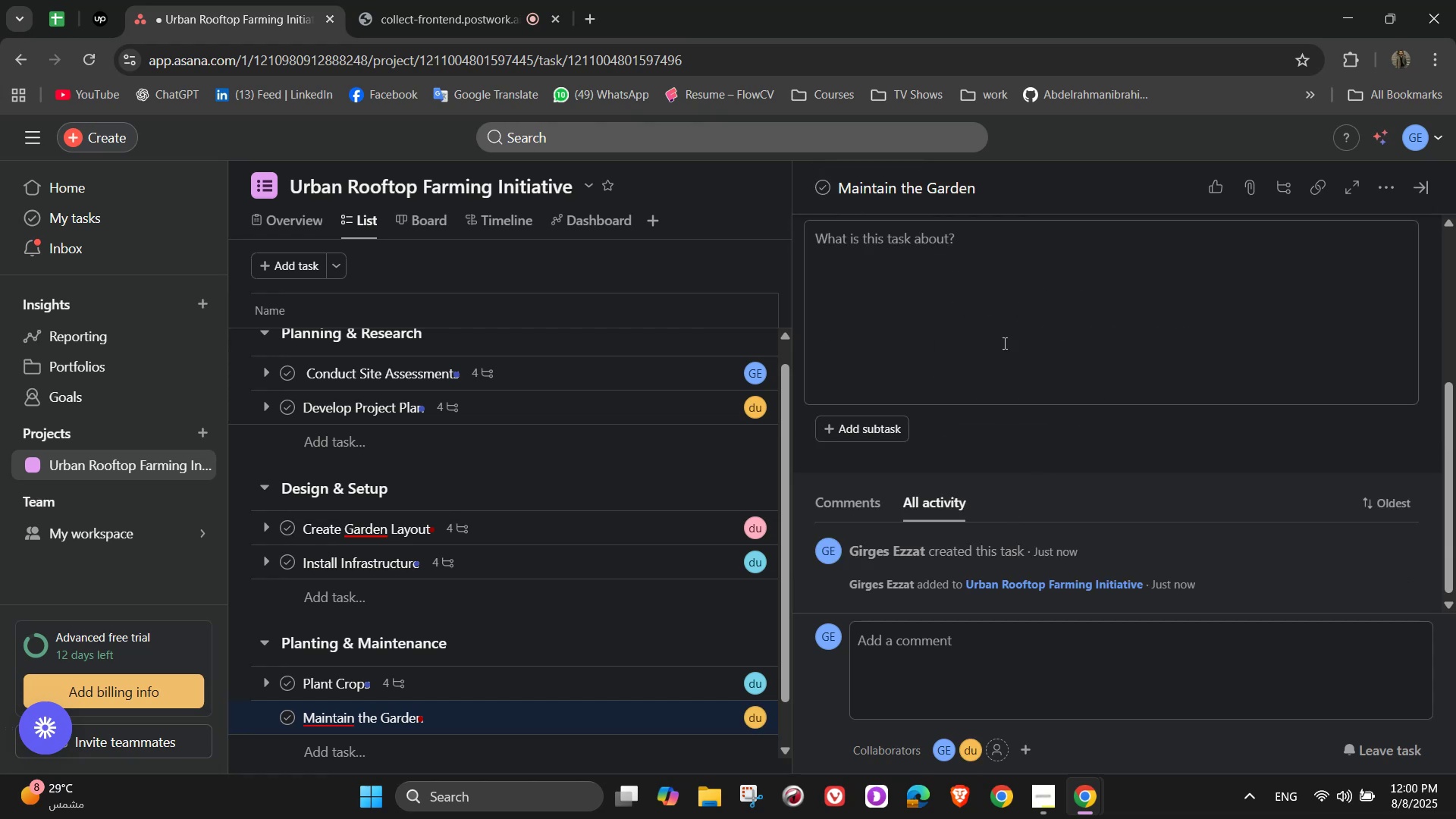 
left_click([1007, 318])
 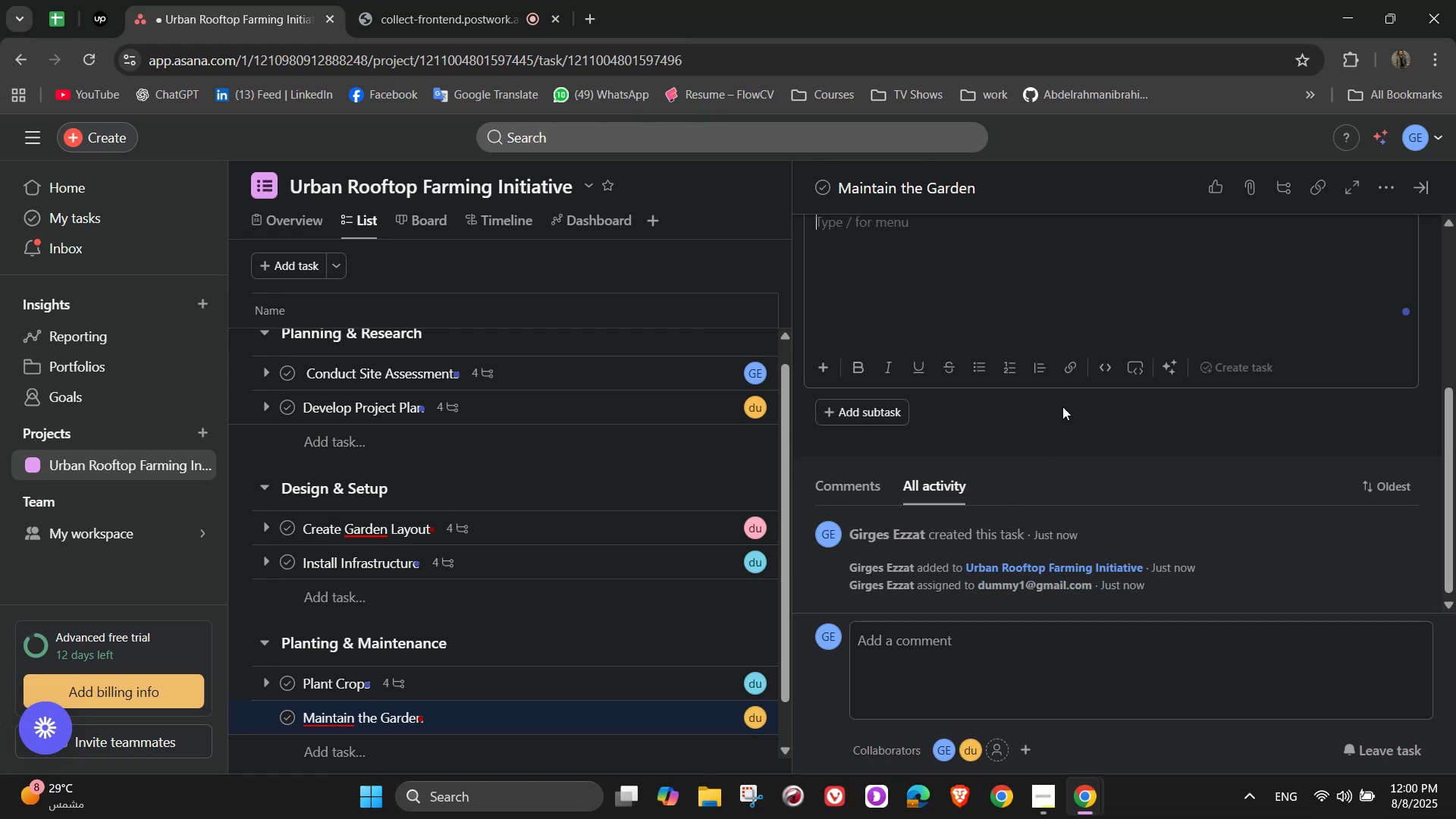 
scroll: coordinate [1083, 434], scroll_direction: up, amount: 1.0
 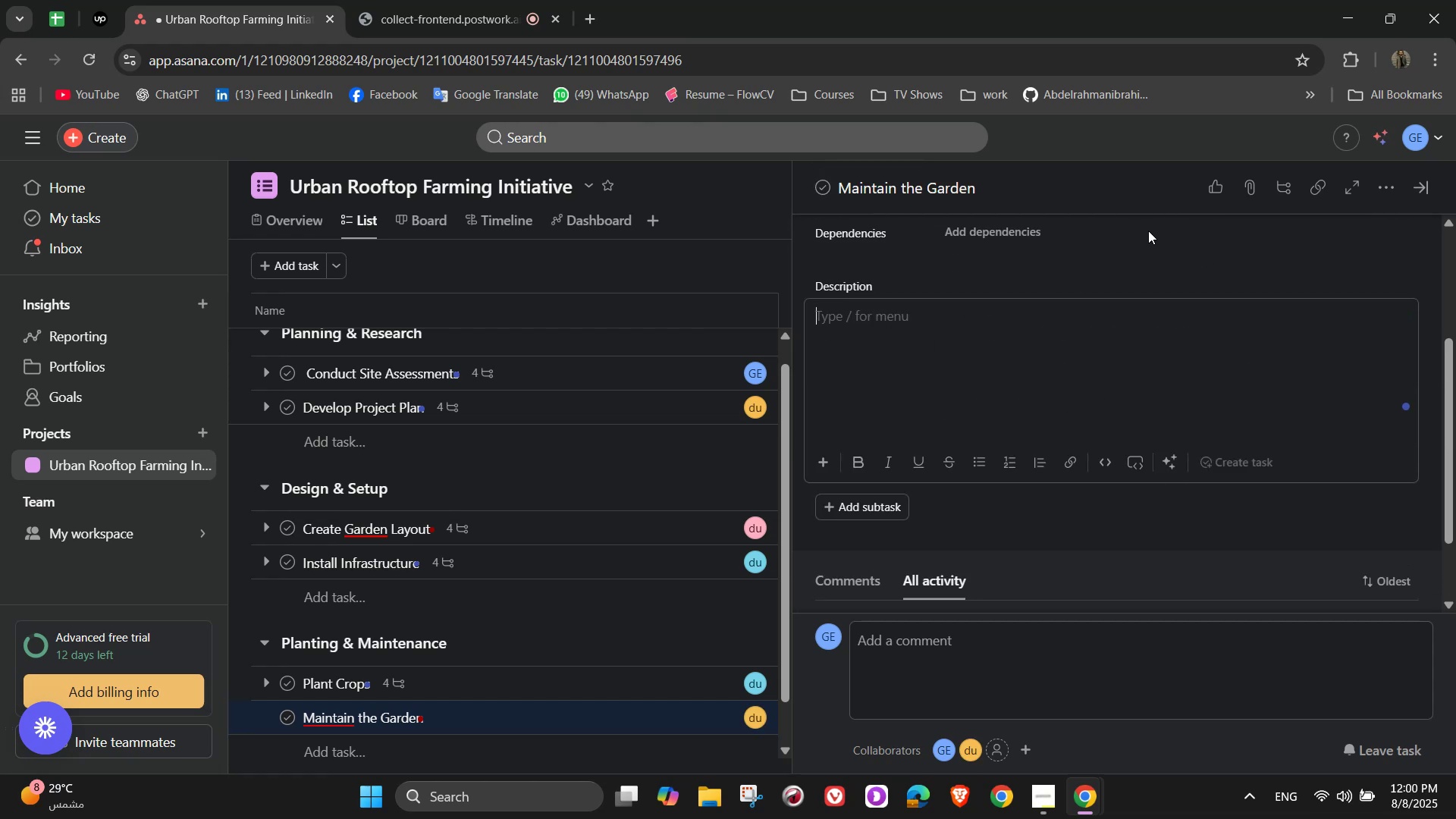 
type(Performing)
key(Backspace)
key(Backspace)
type( )
key(Backspace)
key(Backspace)
type( ongoing tasks to ensure the garden thrives)
 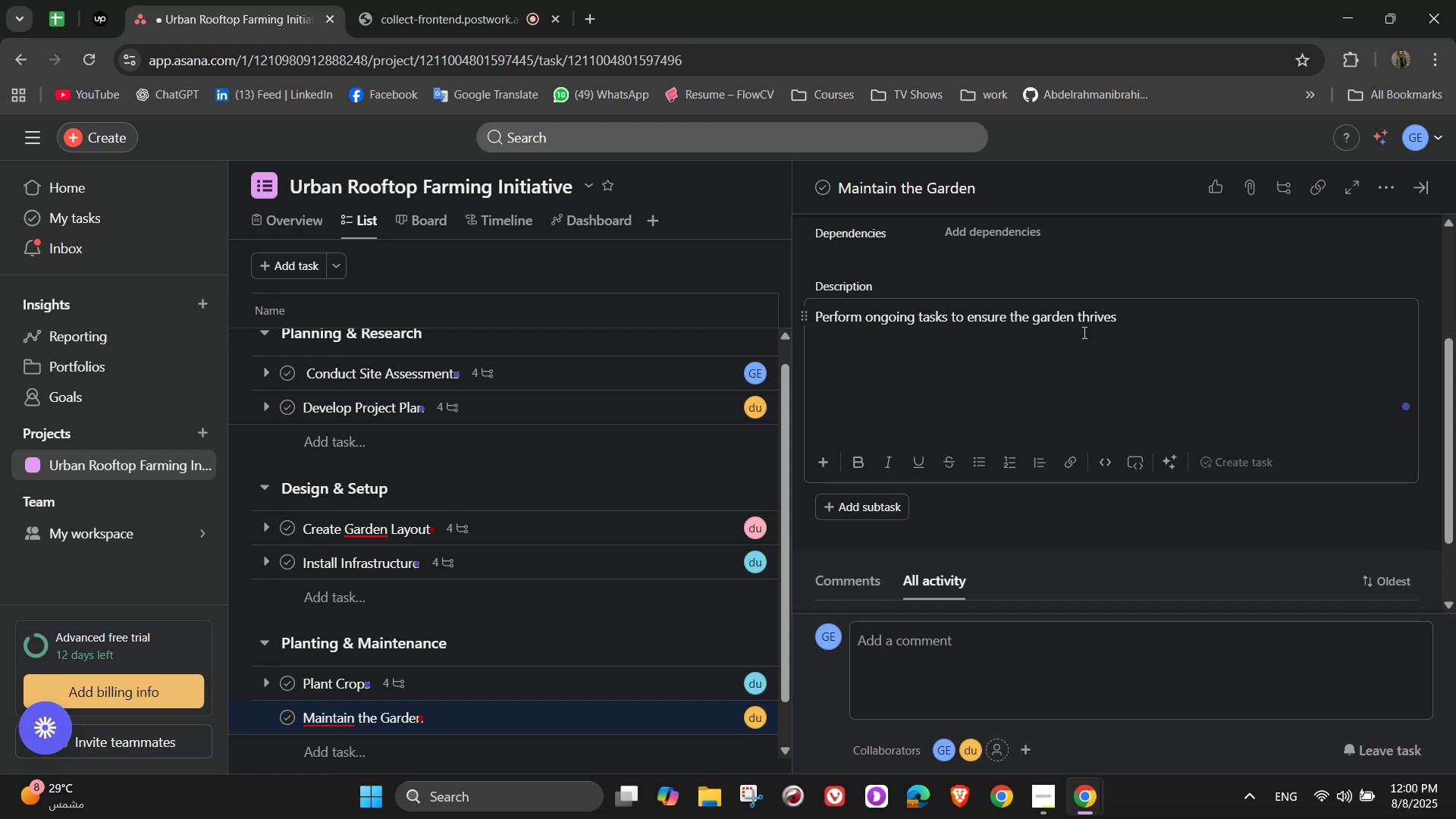 
left_click([889, 503])
 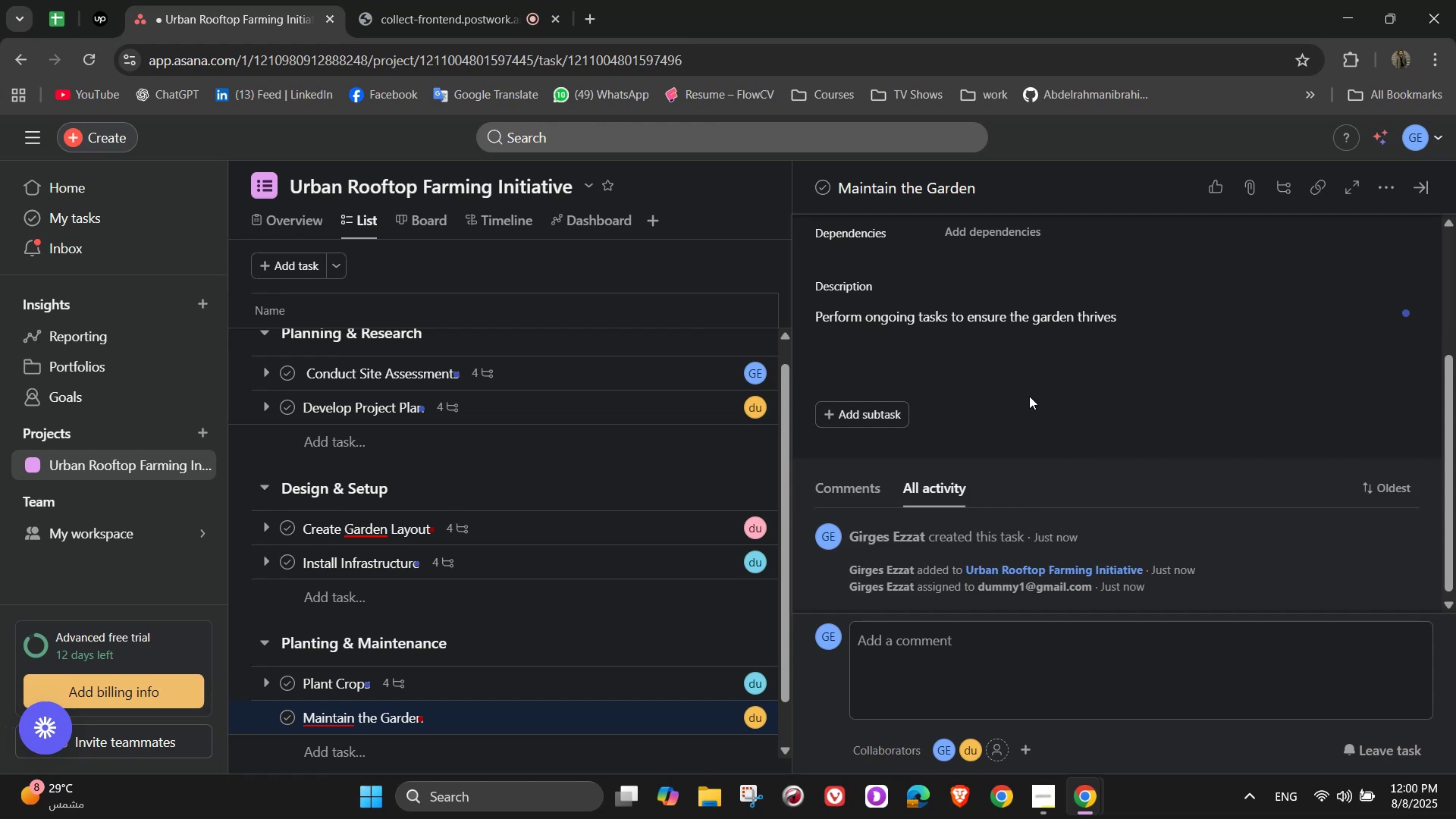 
left_click([869, 420])
 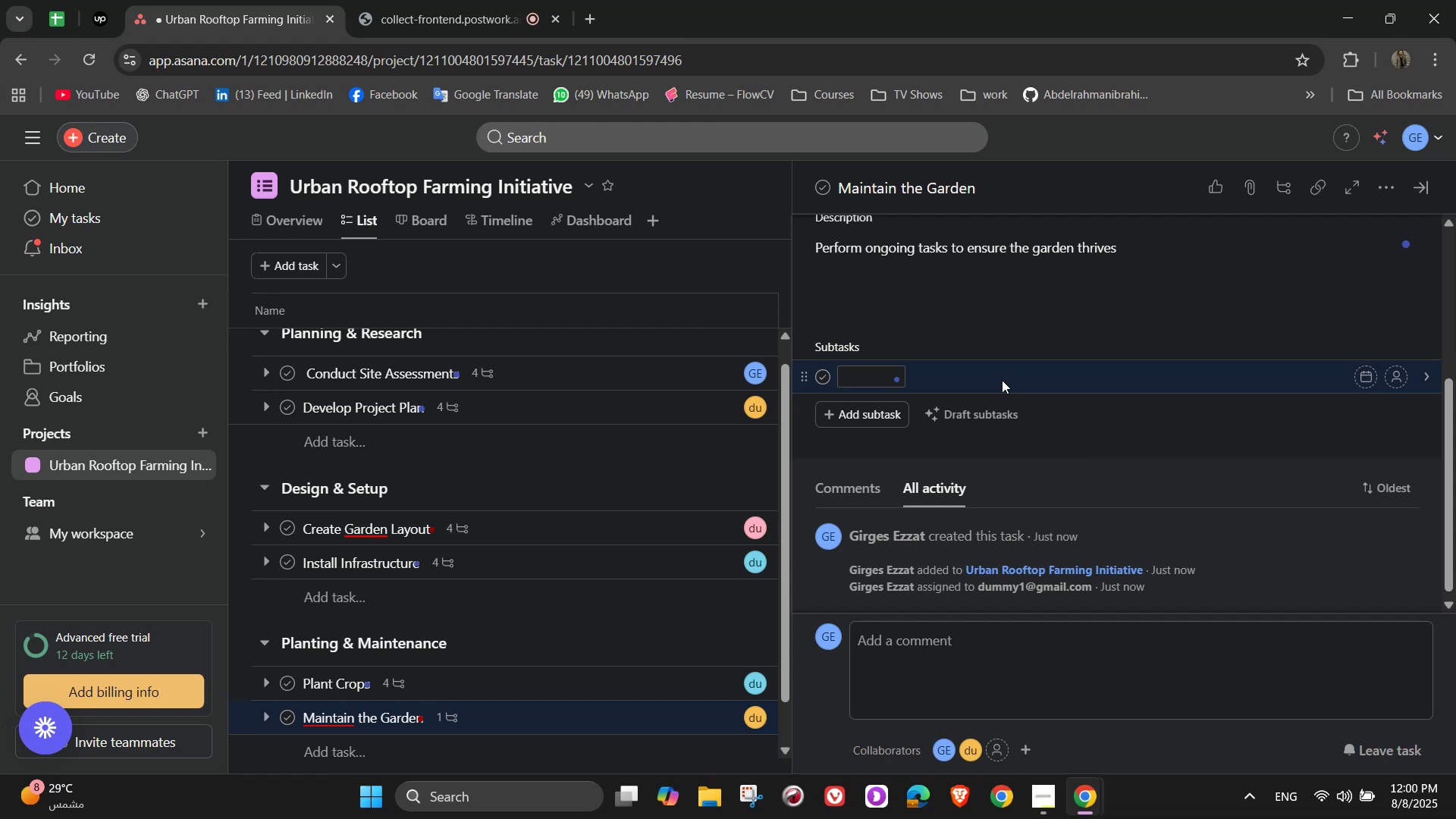 
wait(12.1)
 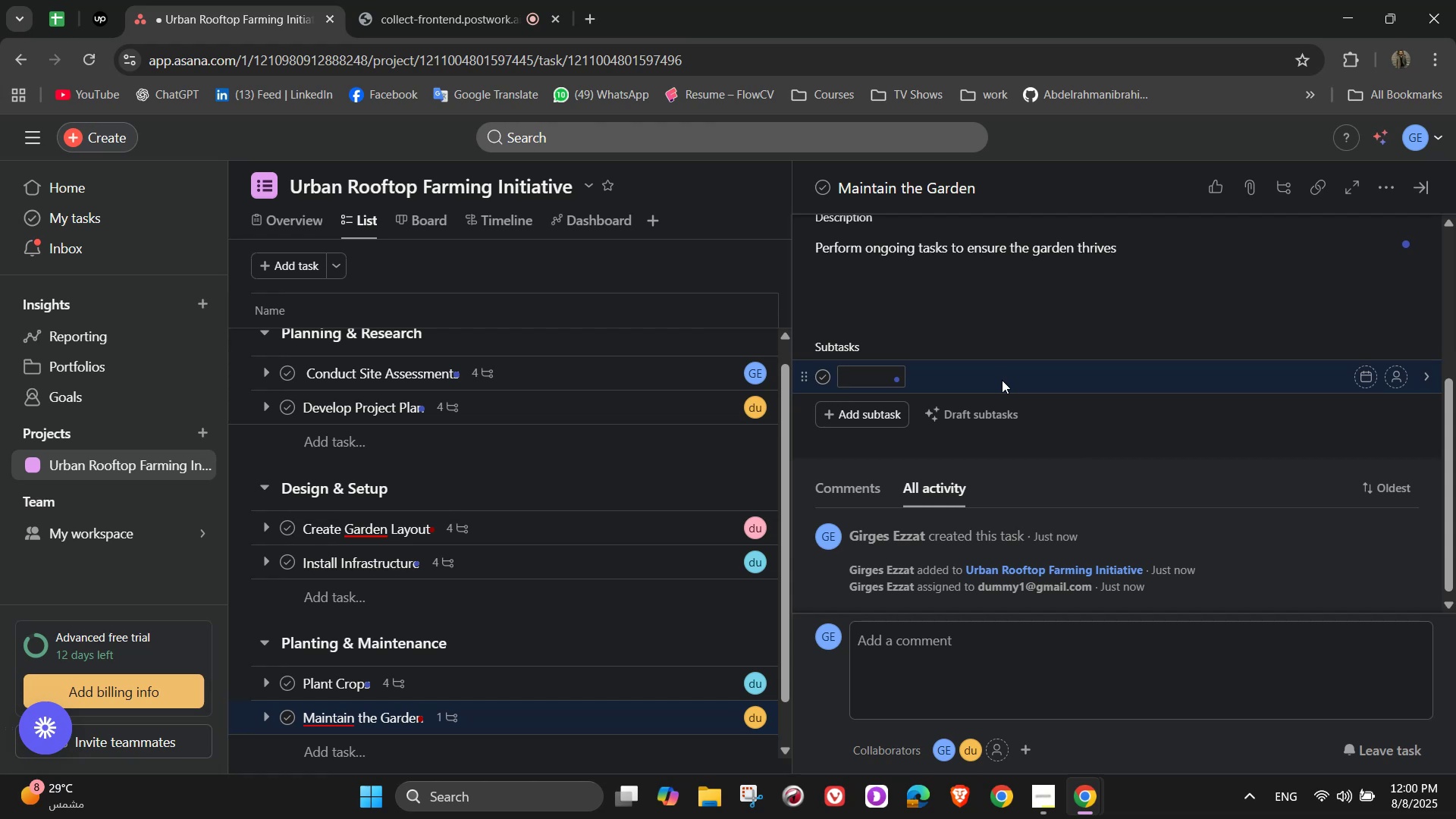 
type(Water plants)
 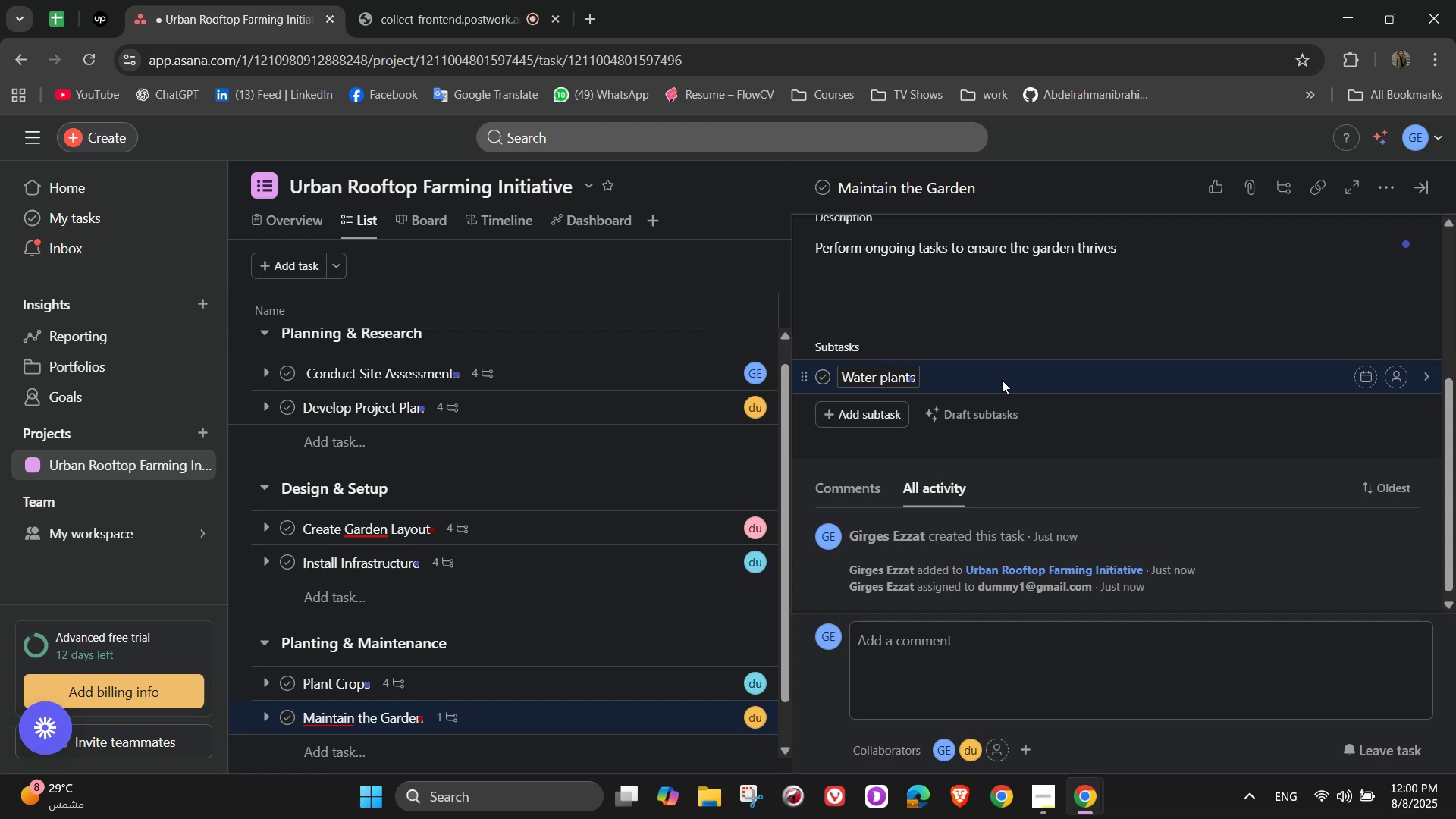 
type( regularly)
 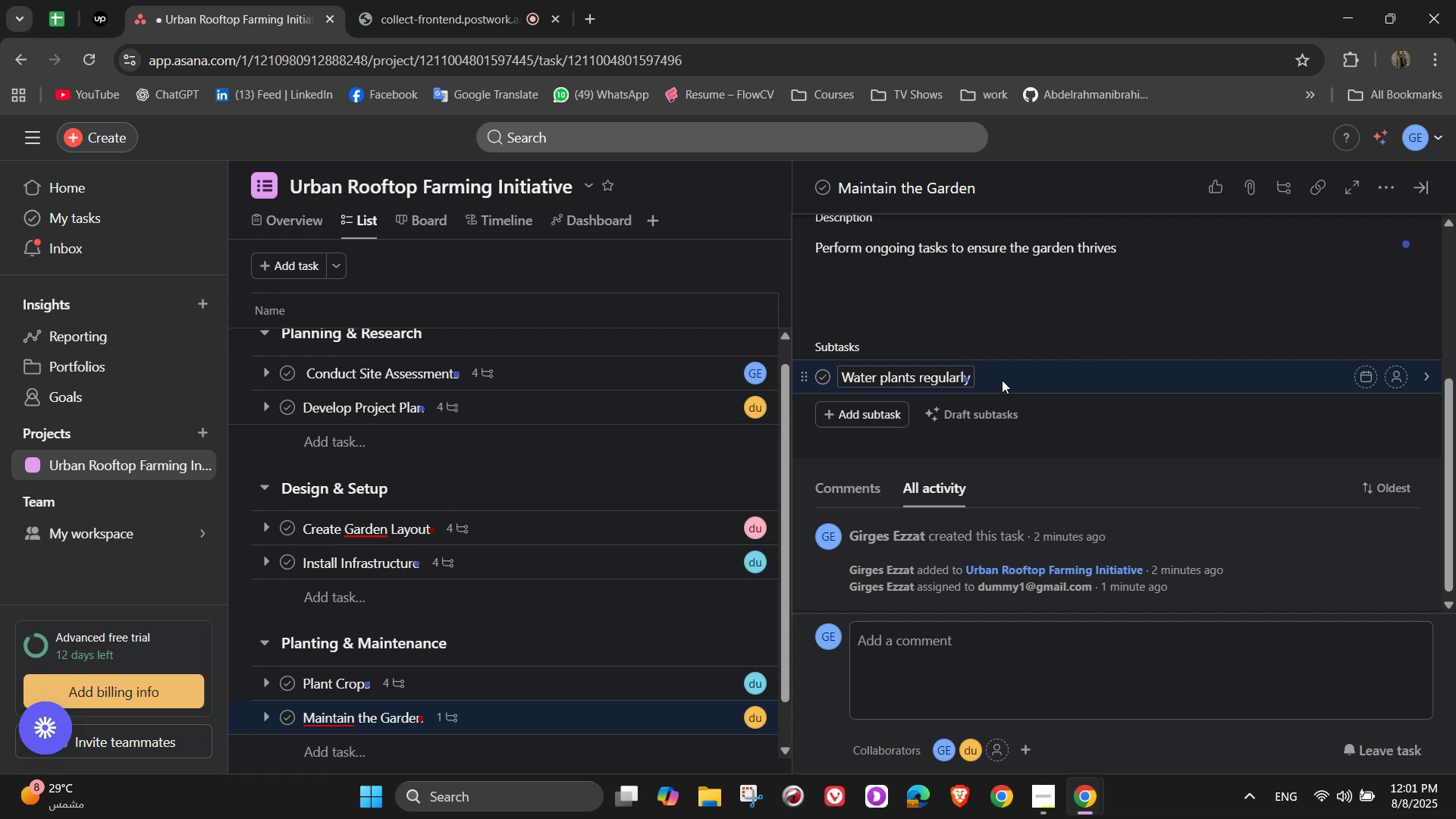 
wait(5.58)
 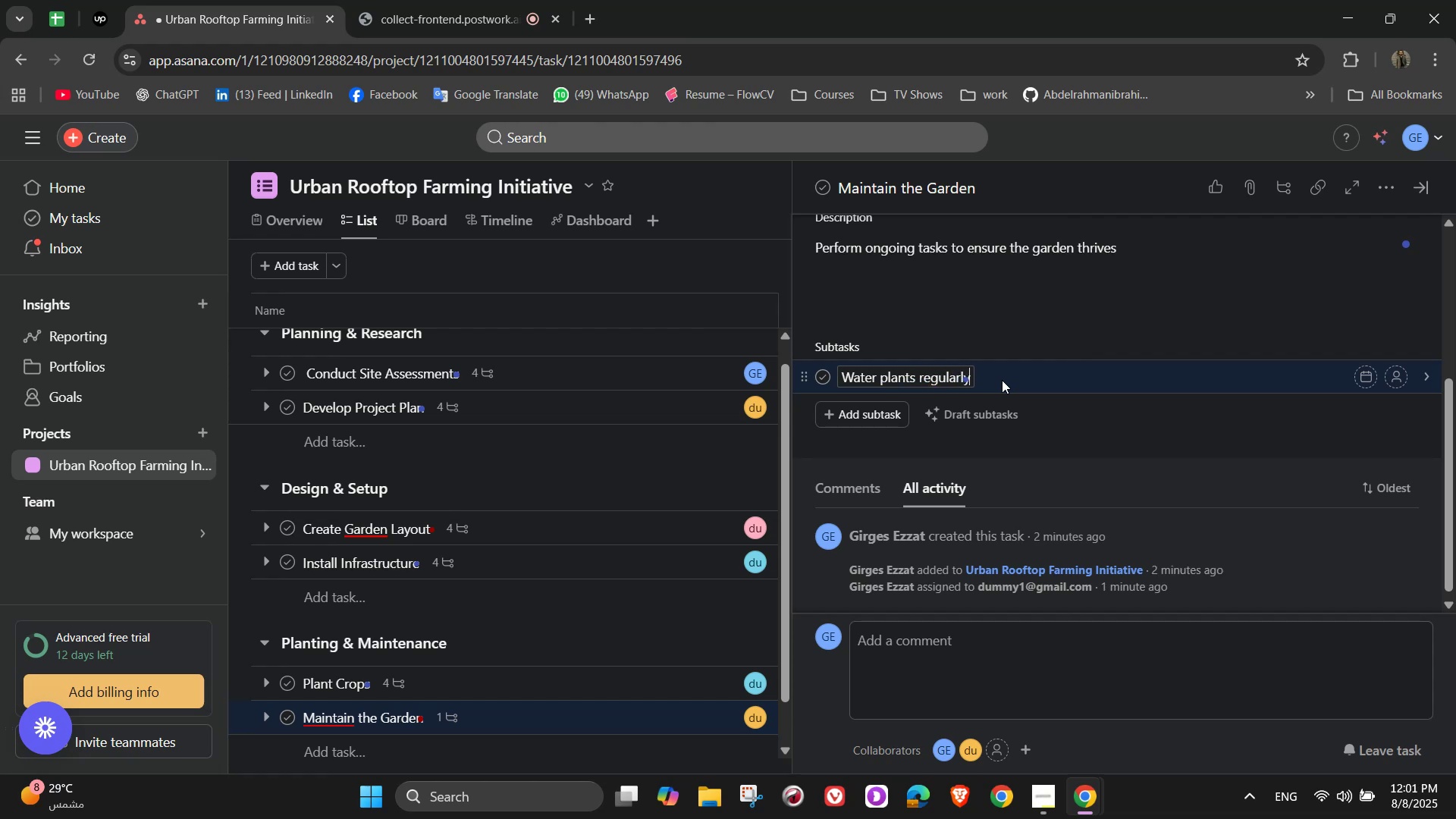 
type( according to)
 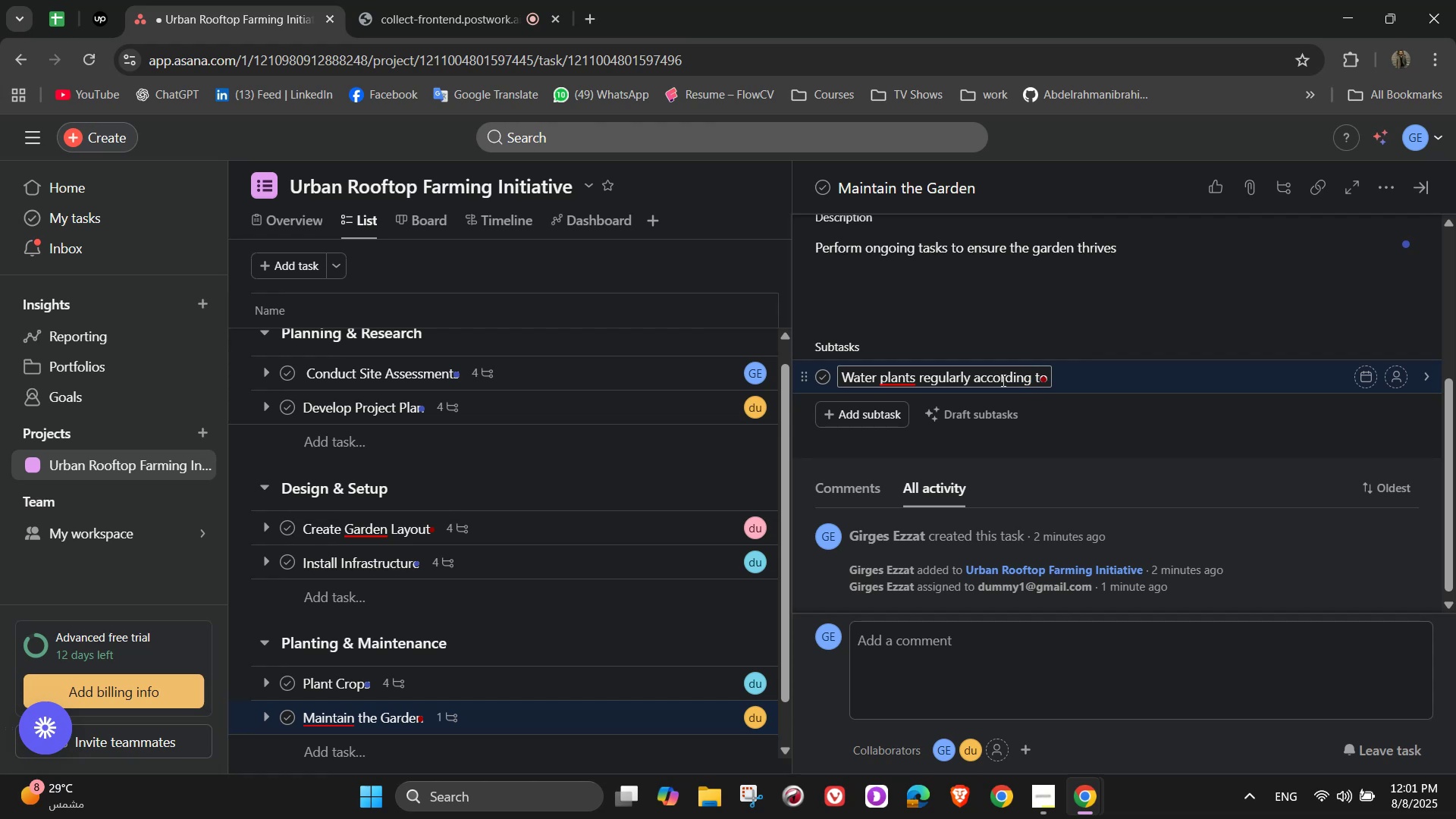 
key(NumpadEnter)
 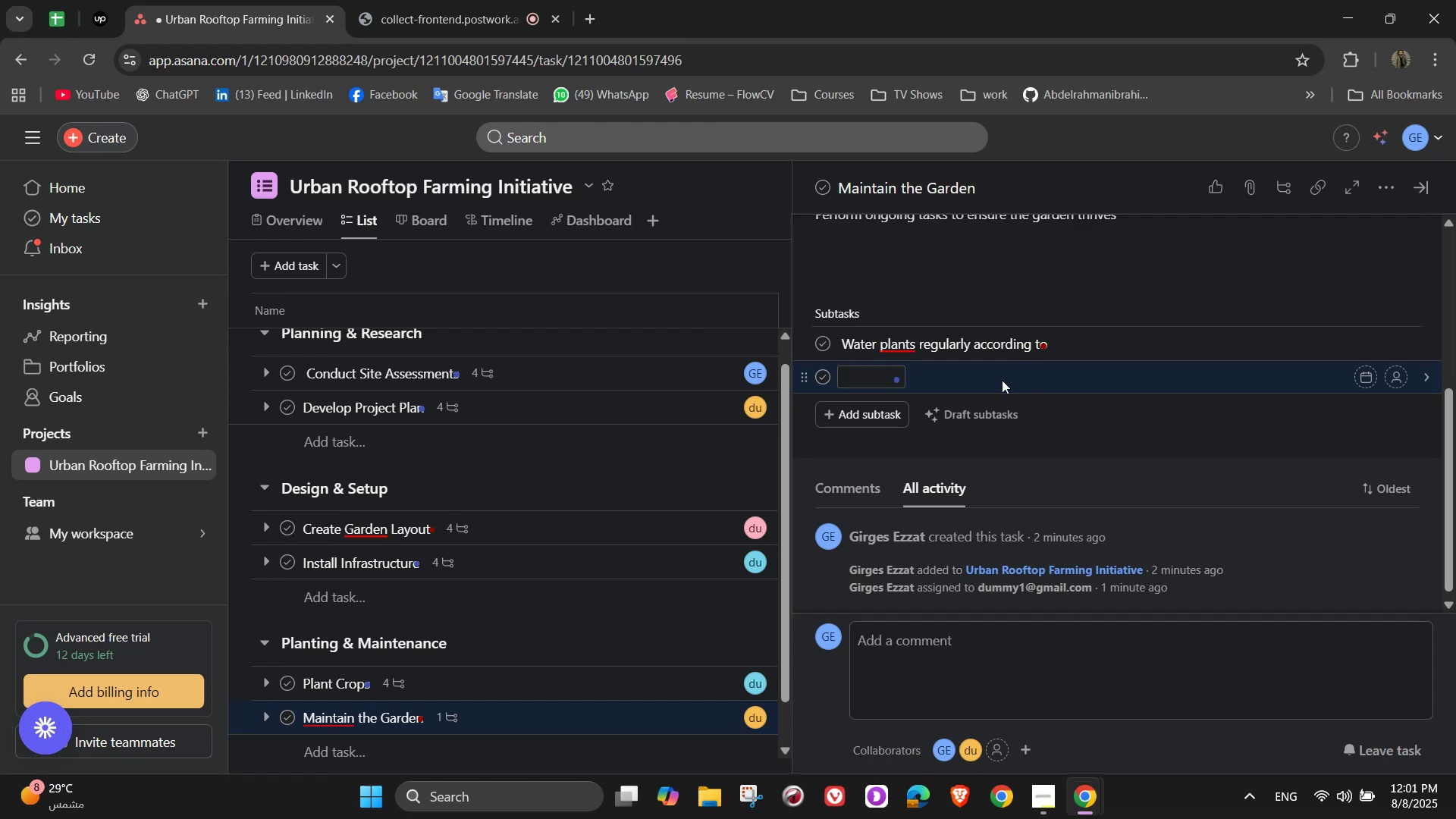 
key(Backspace)
 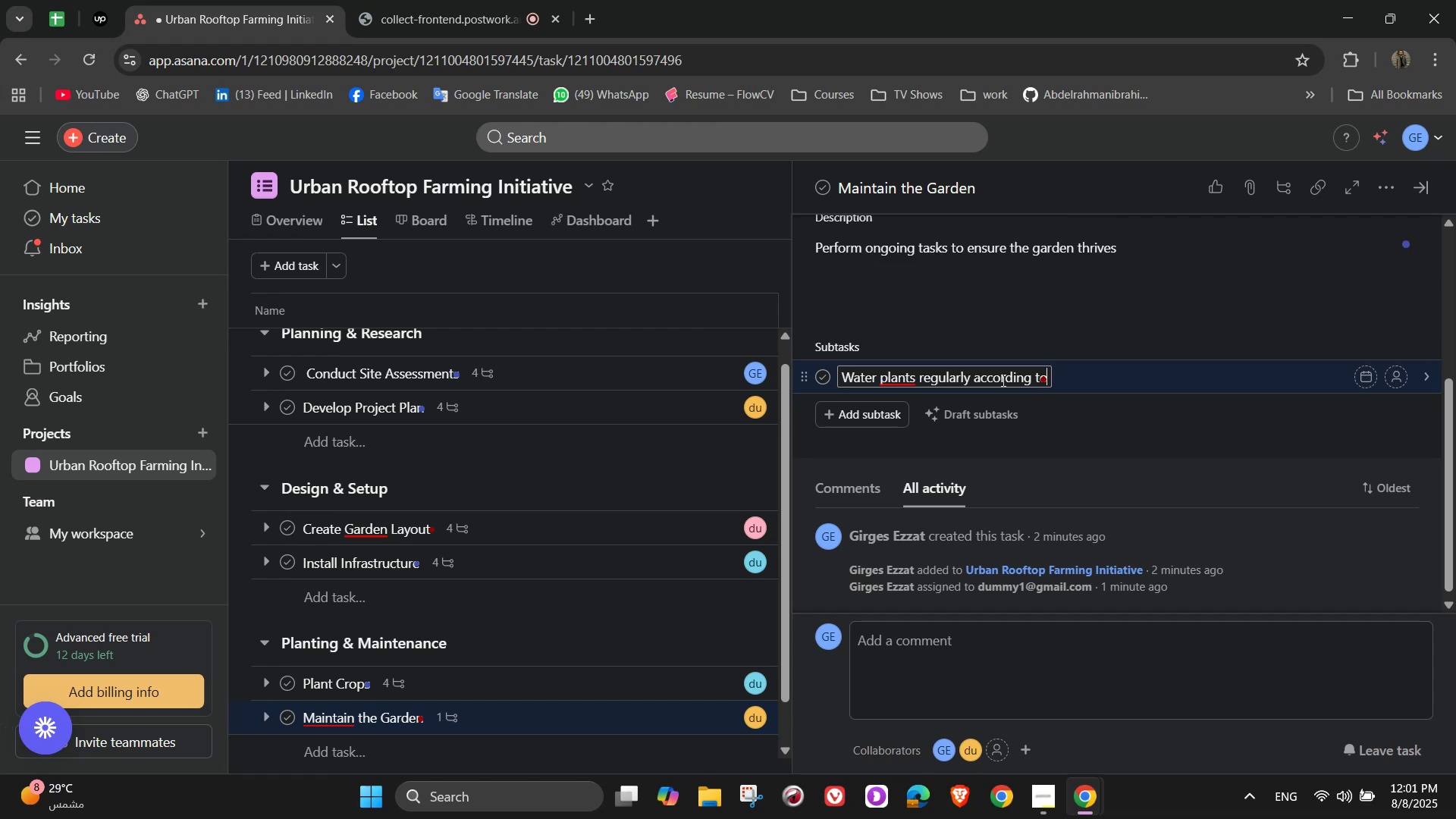 
type( schedu)
 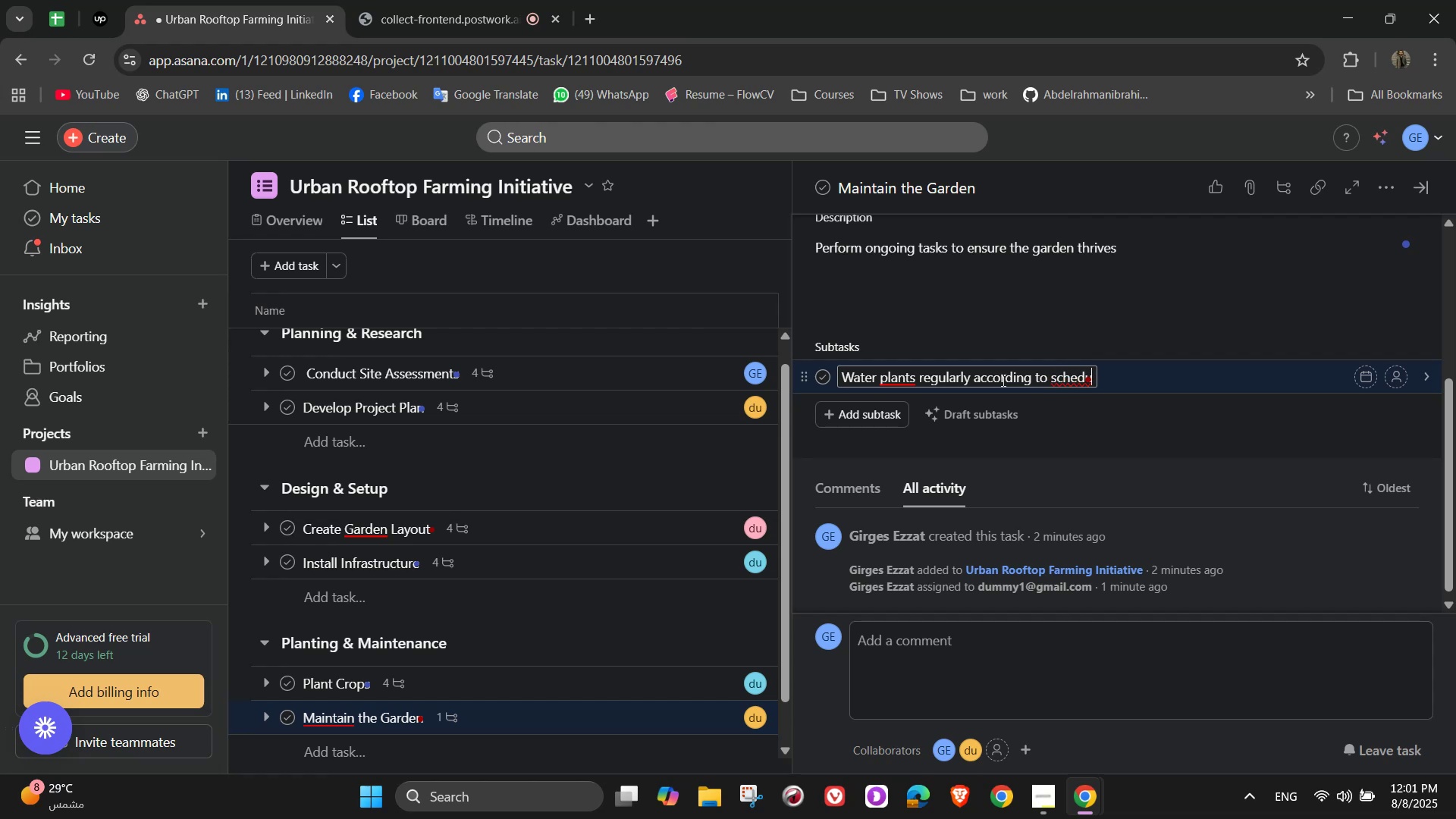 
type(le)
key(NumpadEnter)
 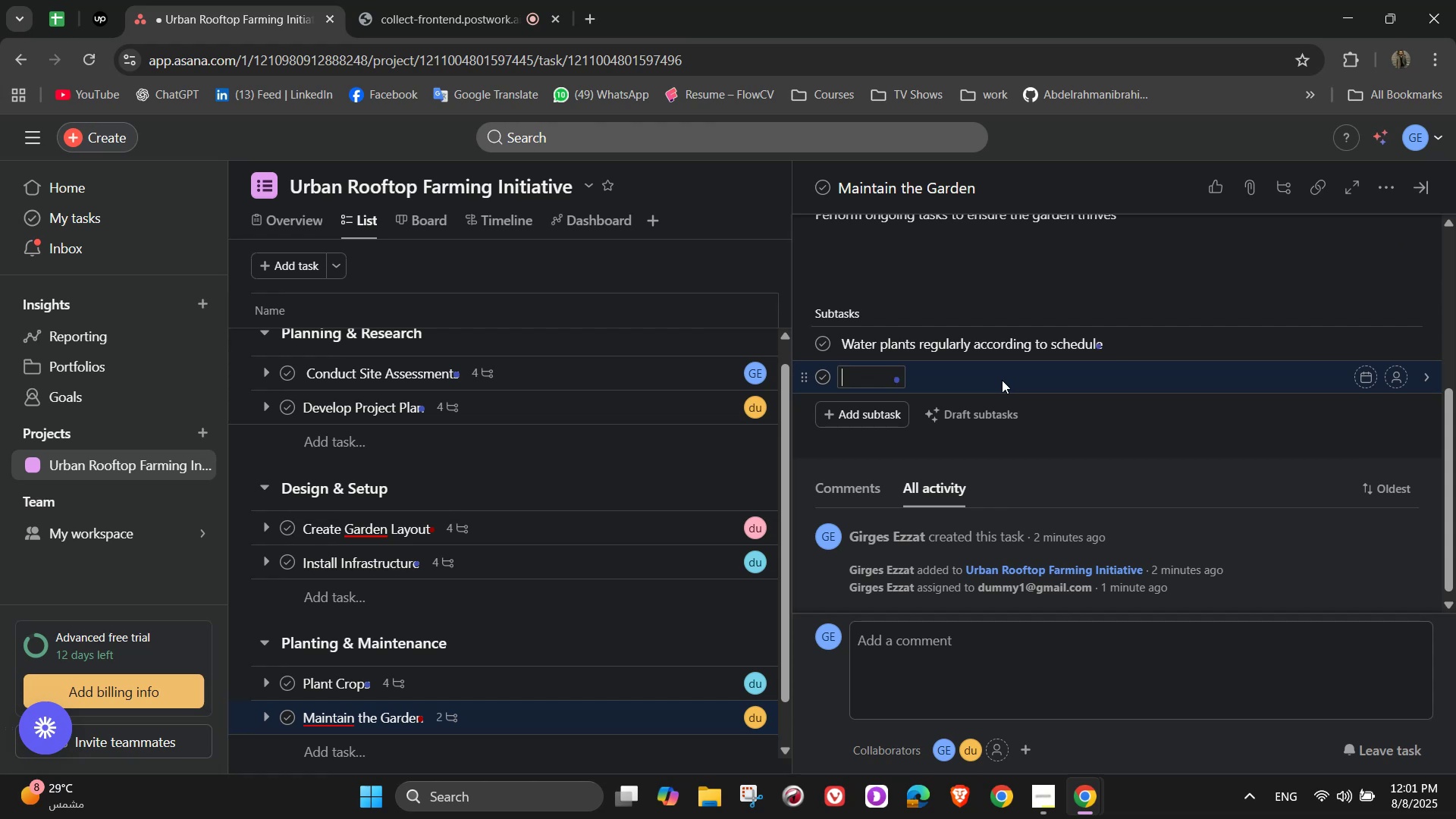 
type(Monitor for)
 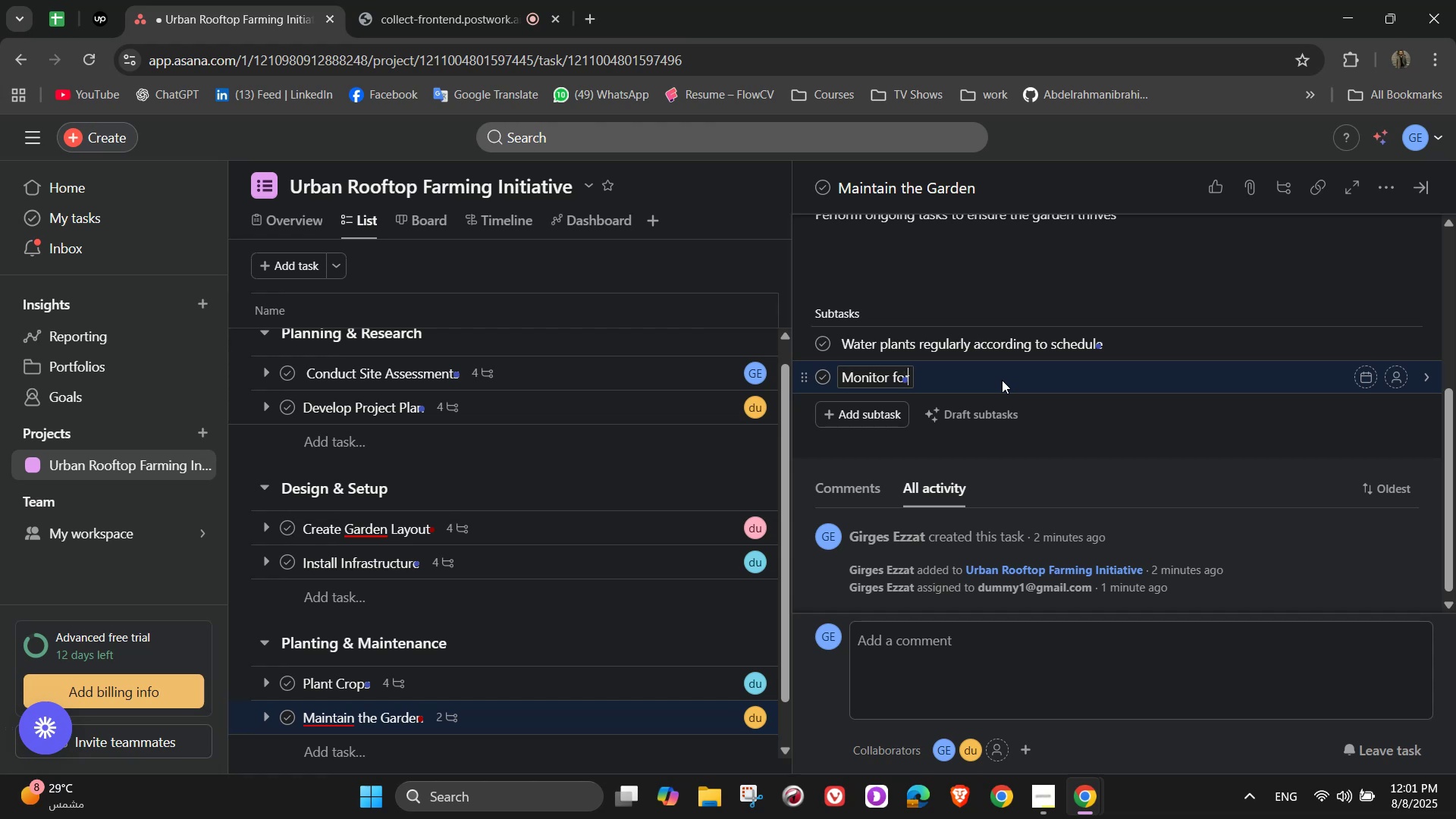 
wait(5.8)
 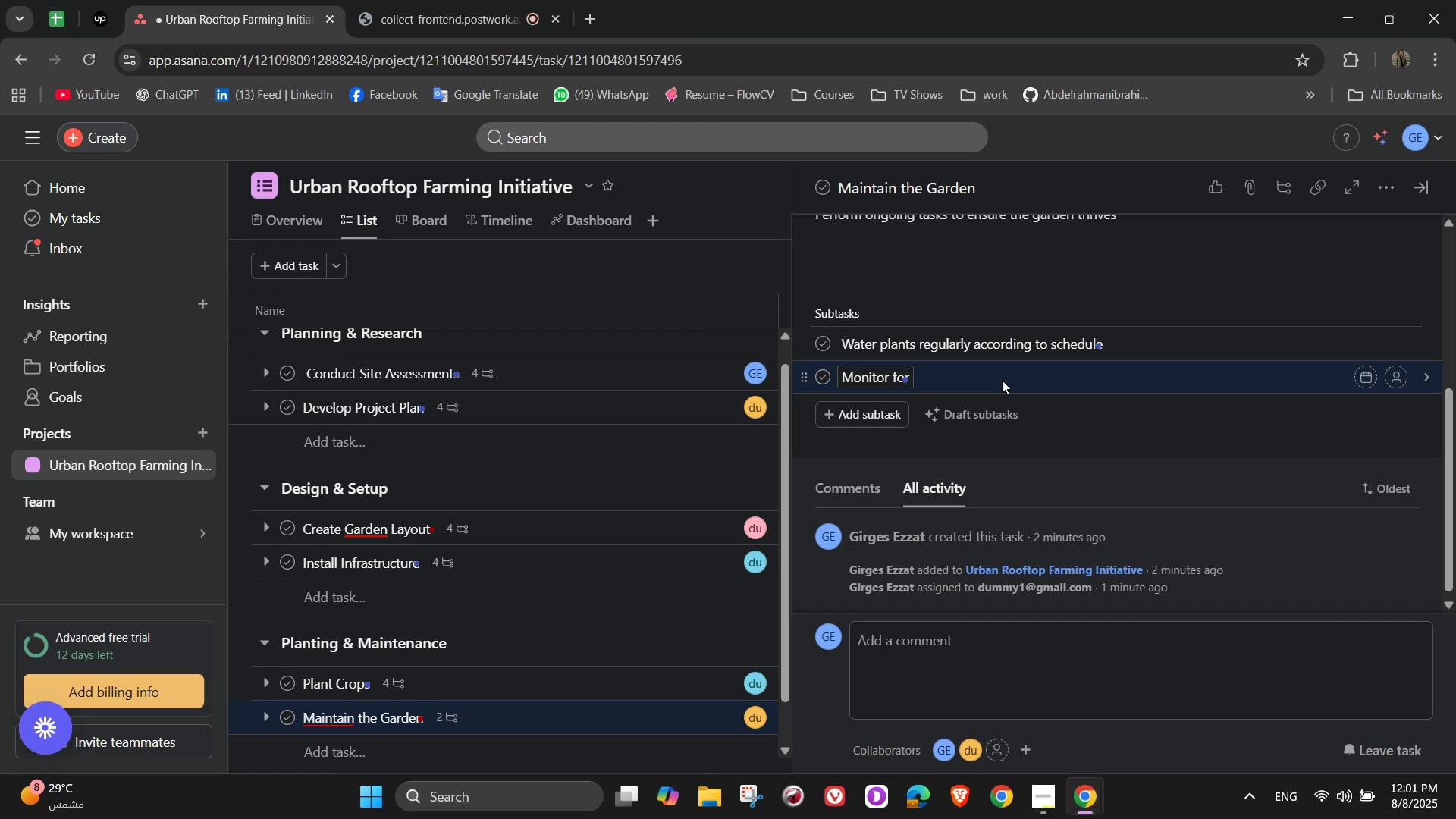 
type( pests and)
 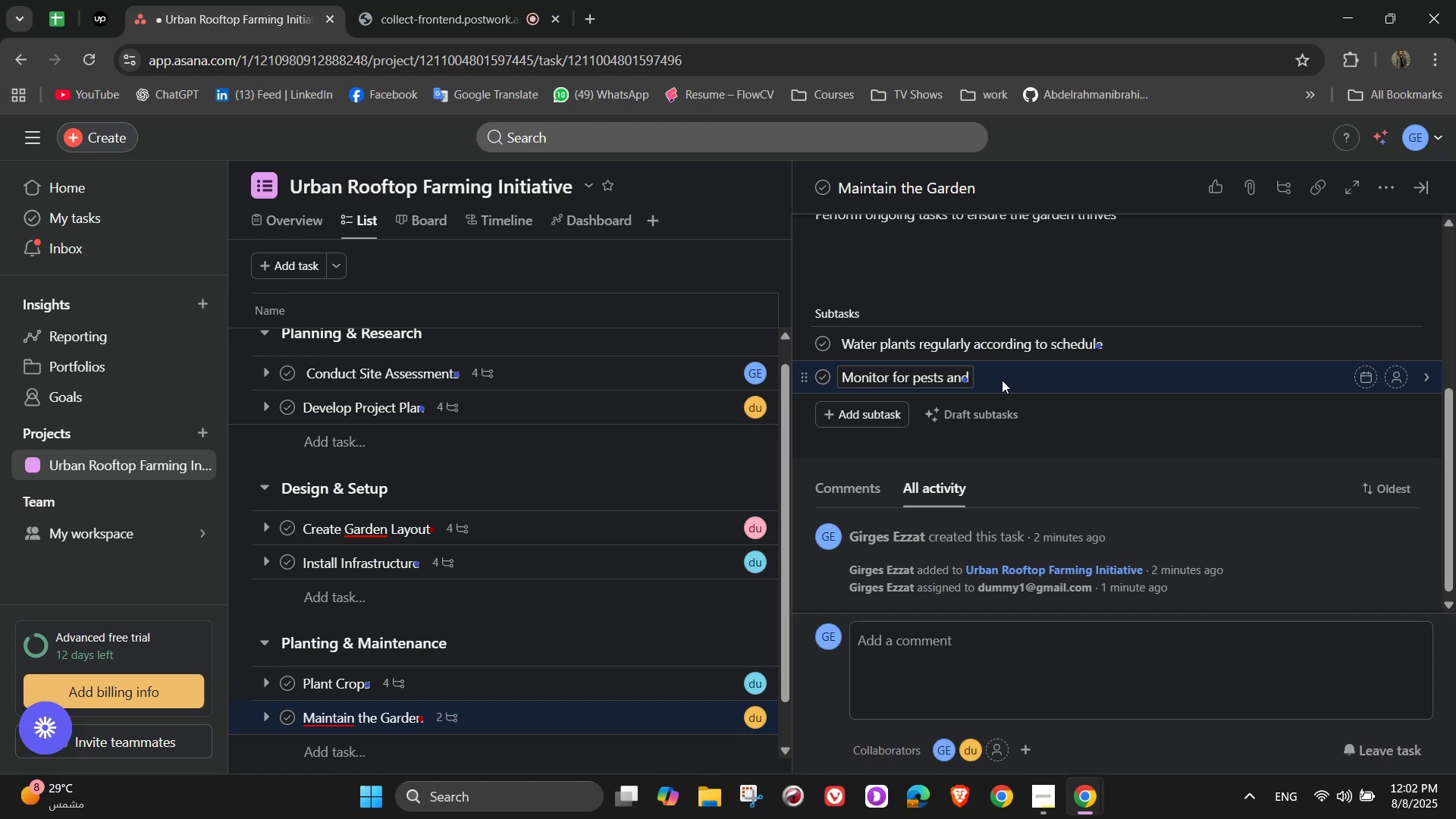 
wait(7.06)
 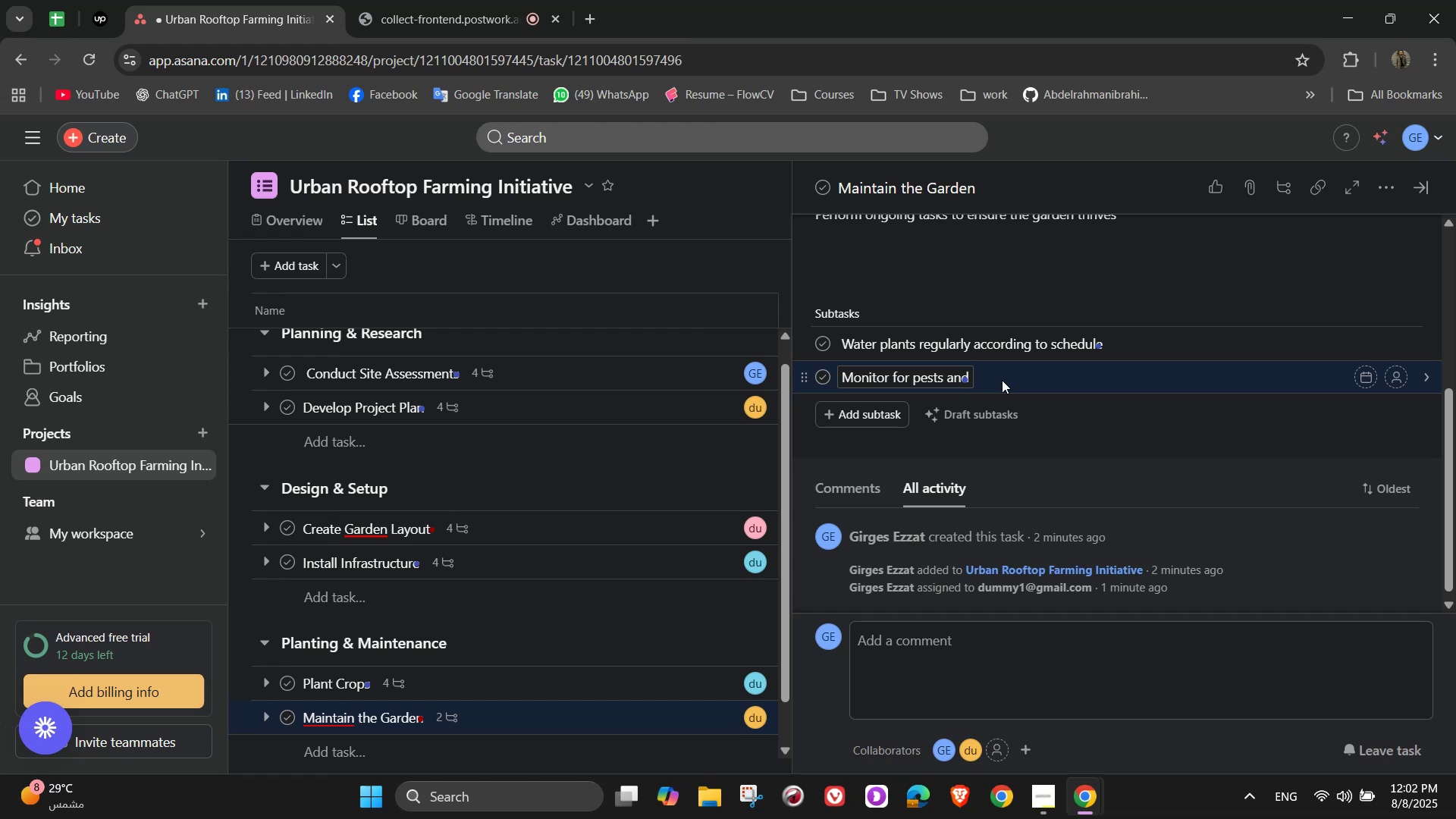 
type(re)
key(Backspace)
key(Backspace)
type( remove weeds)
 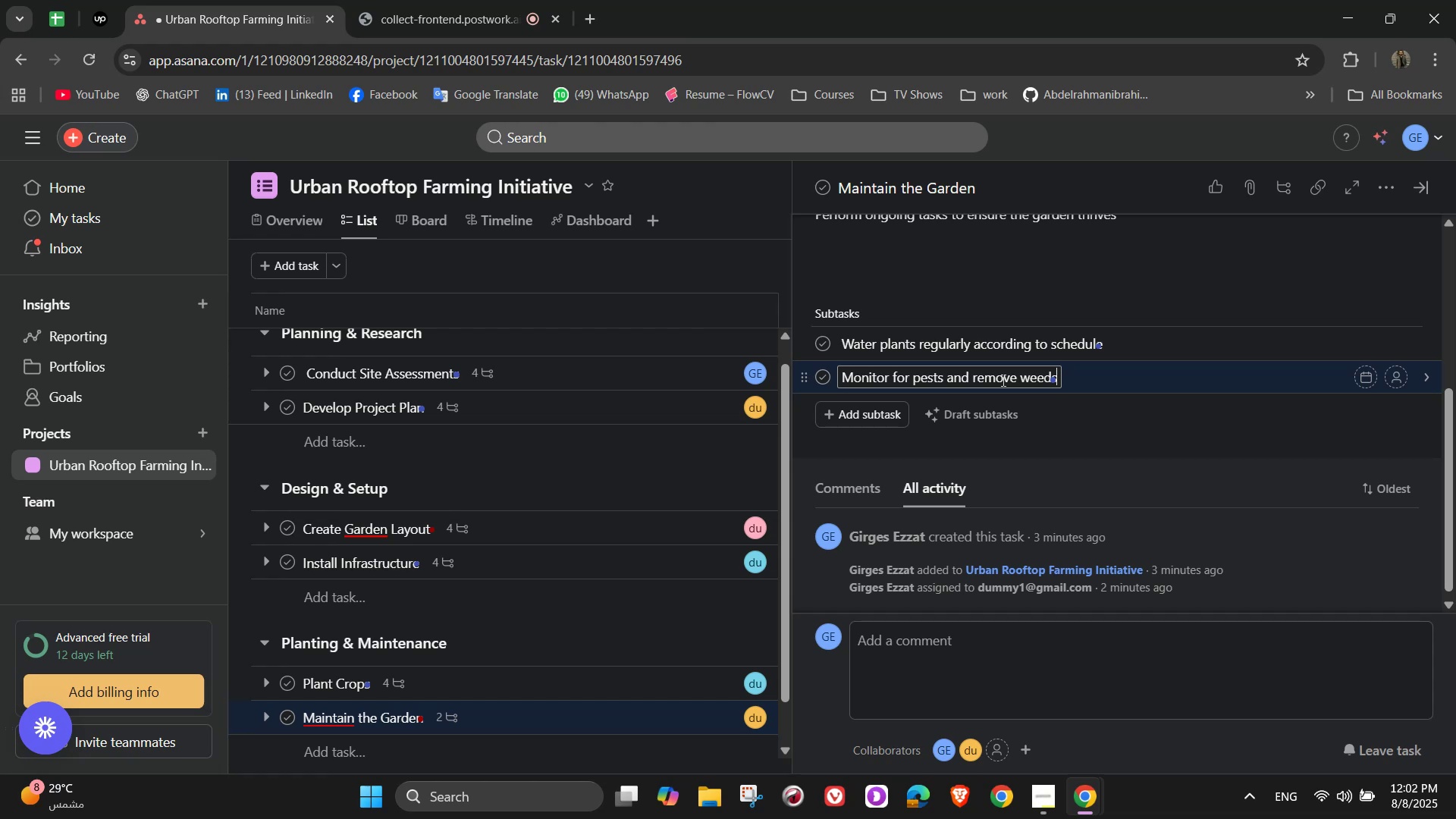 
wait(20.34)
 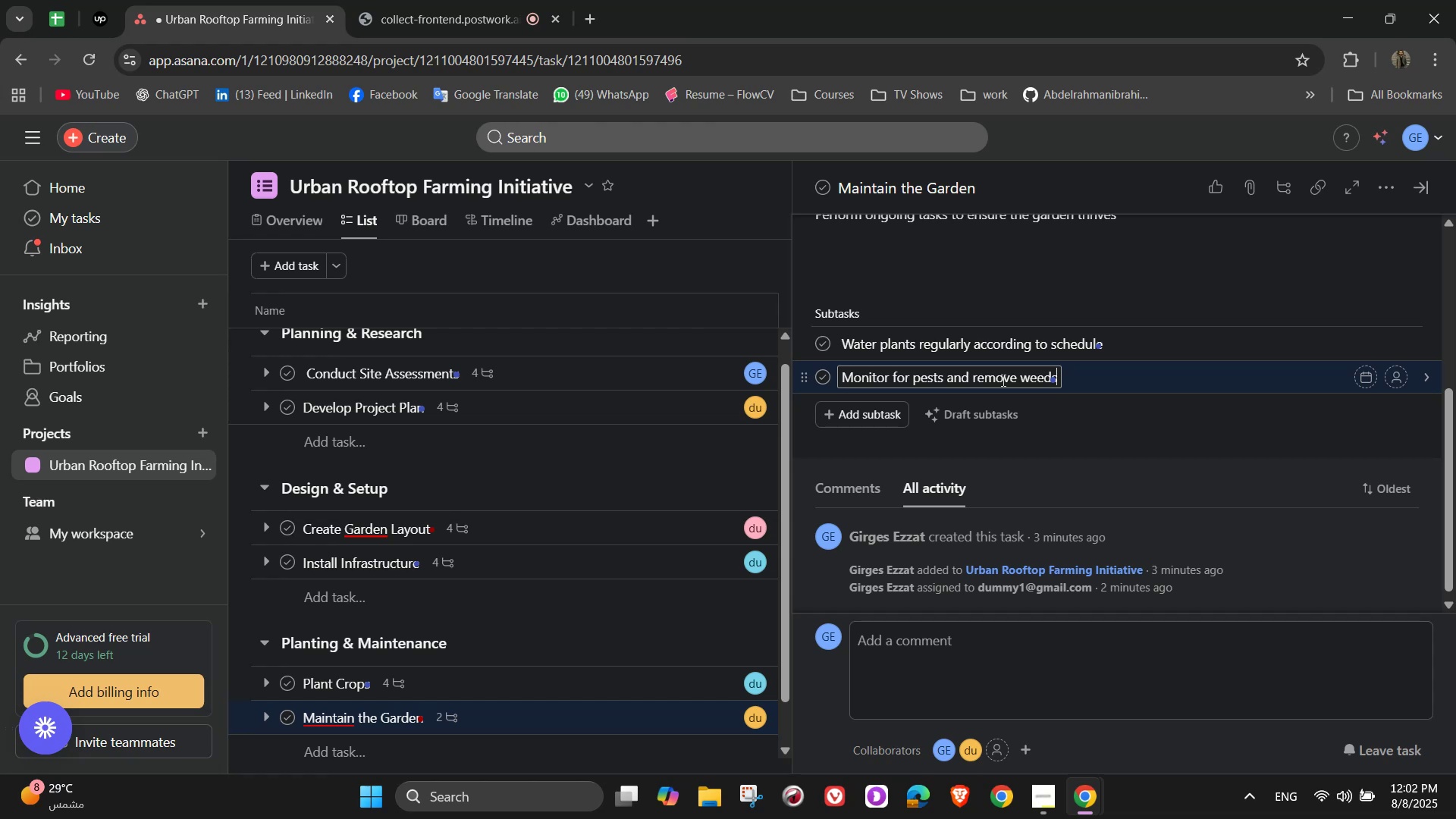 
key(Enter)
 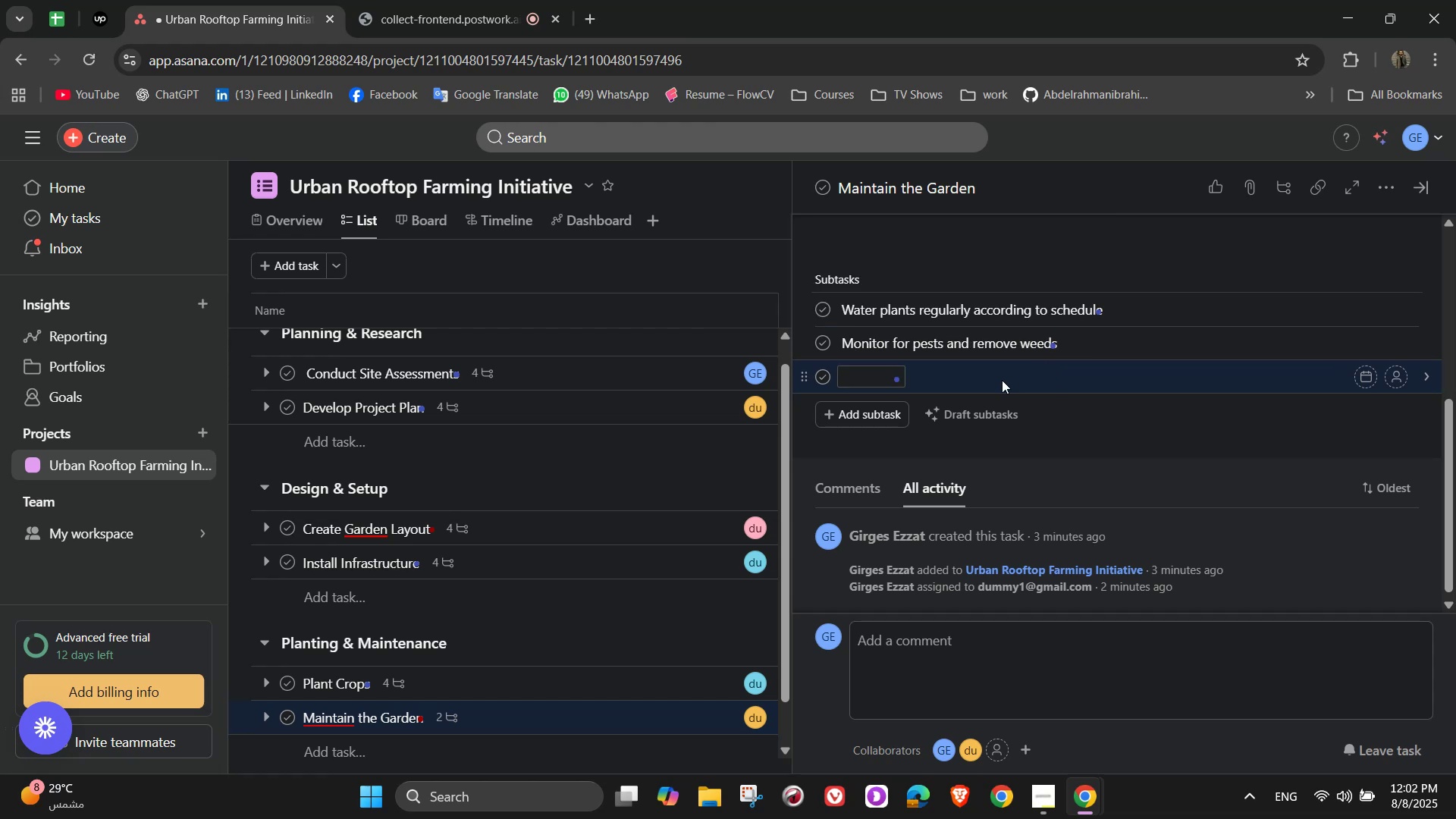 
type(Replace)
 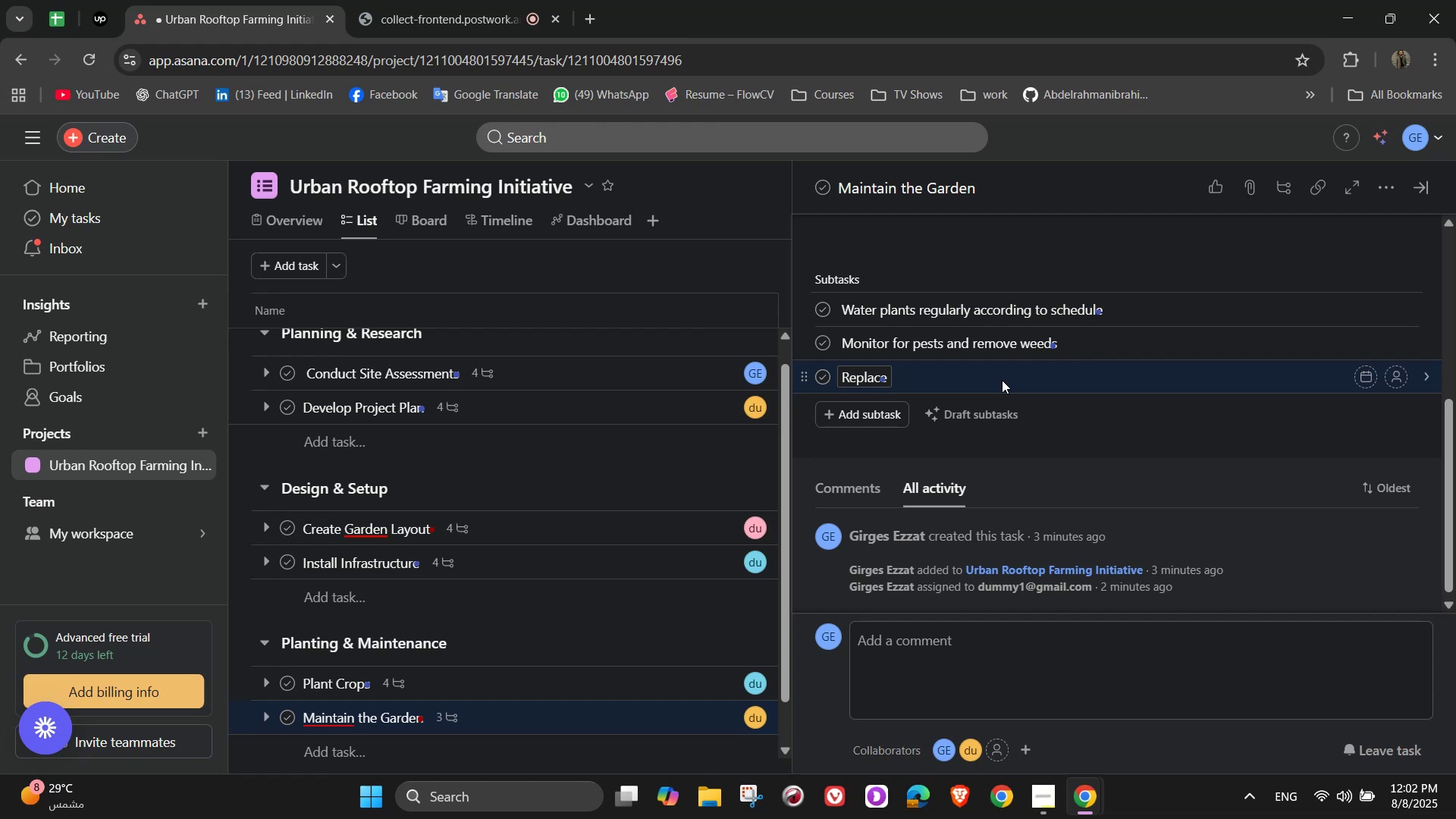 
wait(5.31)
 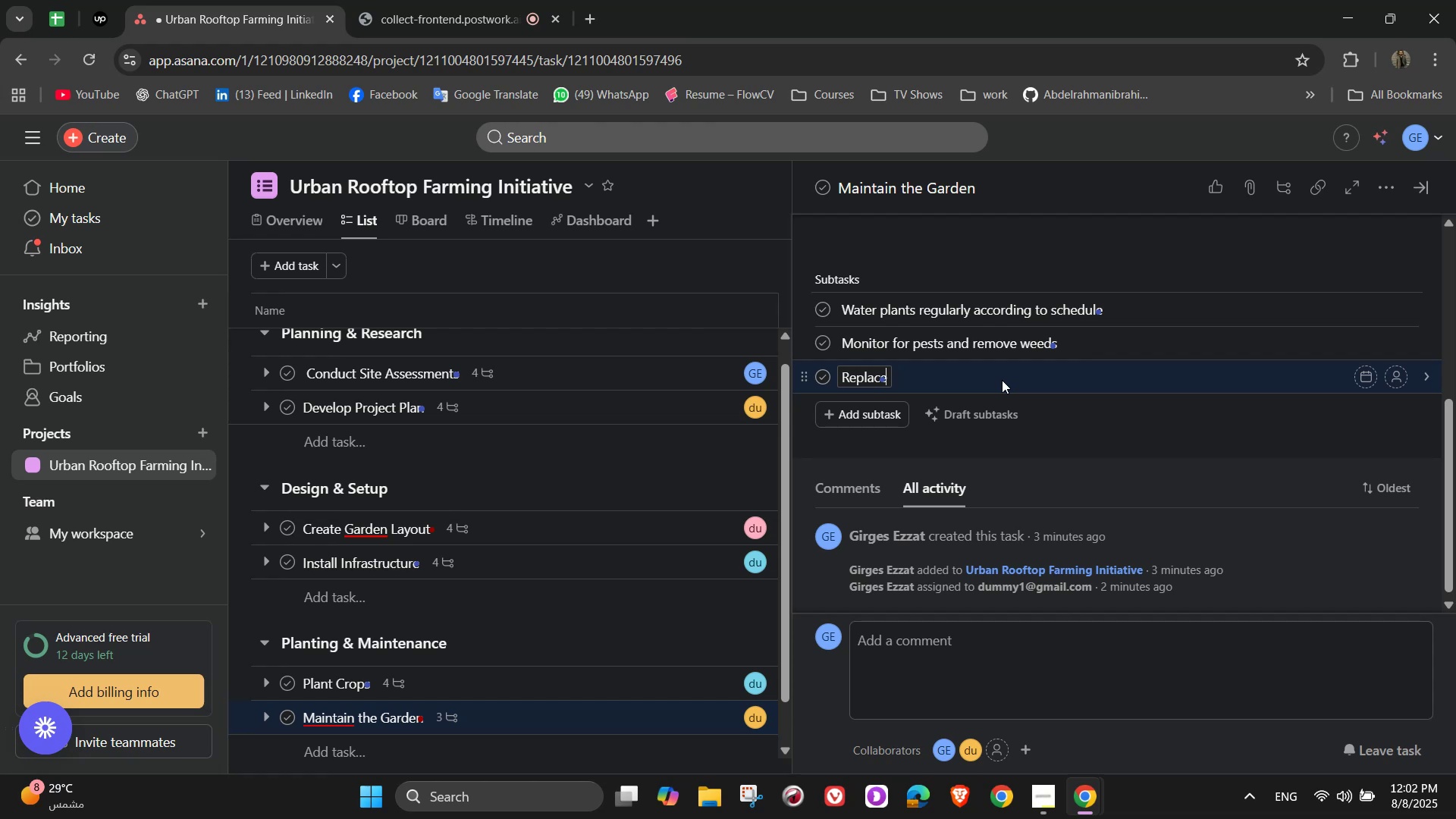 
type( n)
key(Backspace)
type(any dead)
 